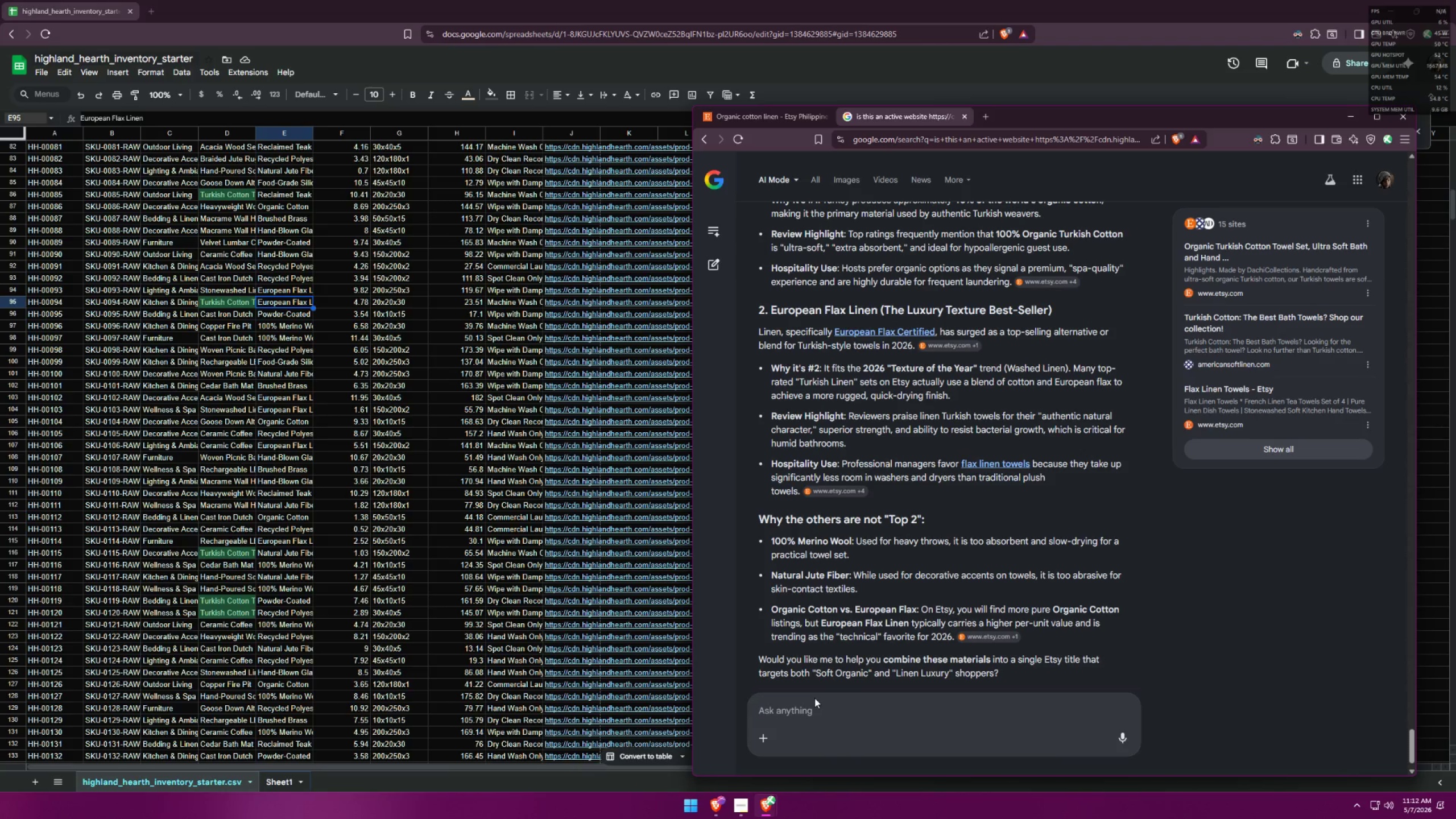 
type(how do u make a title for turkish cotton towel set f)
key(Backspace)
type(with european flax linen material ?)
 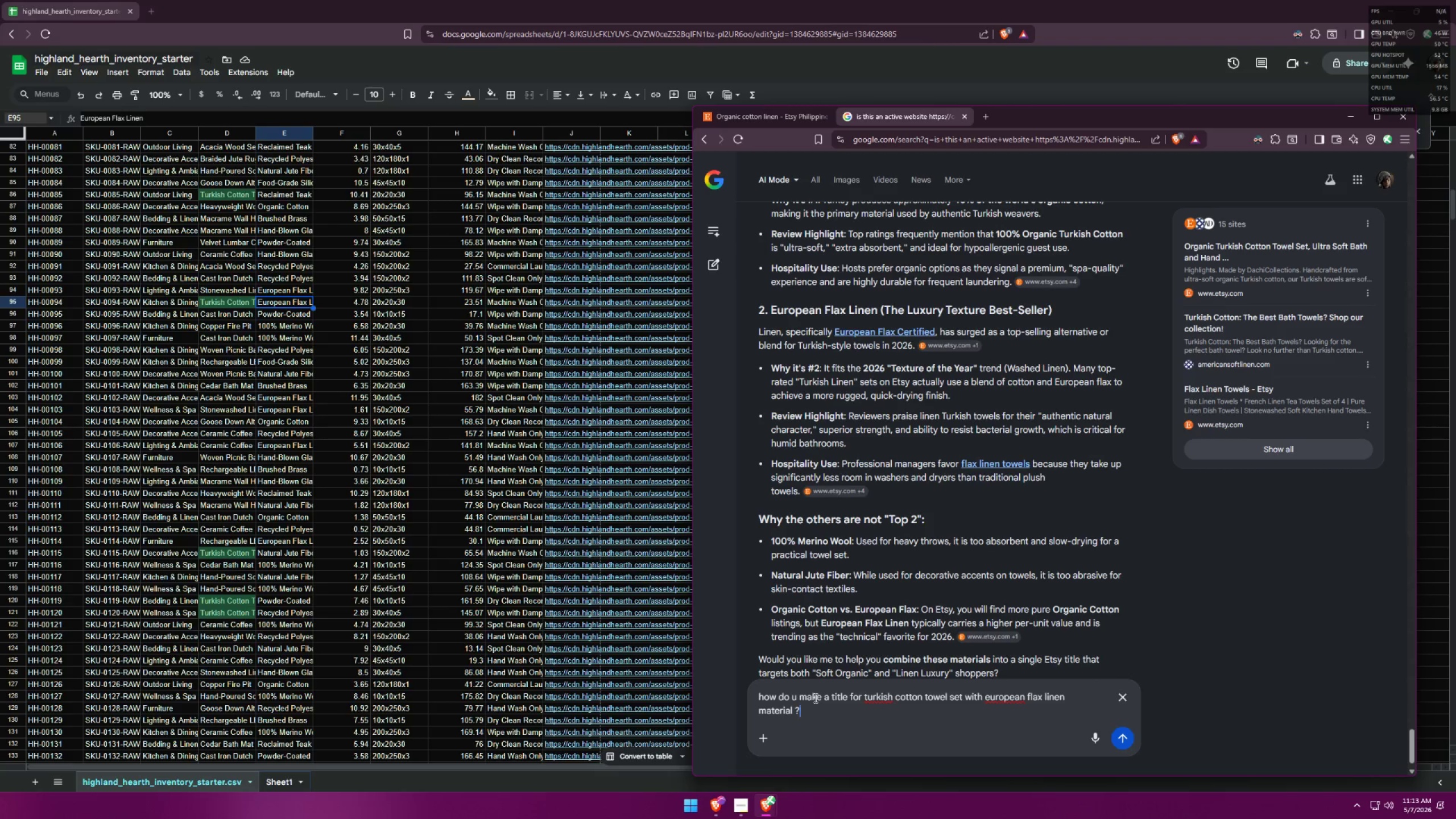 
key(Enter)
 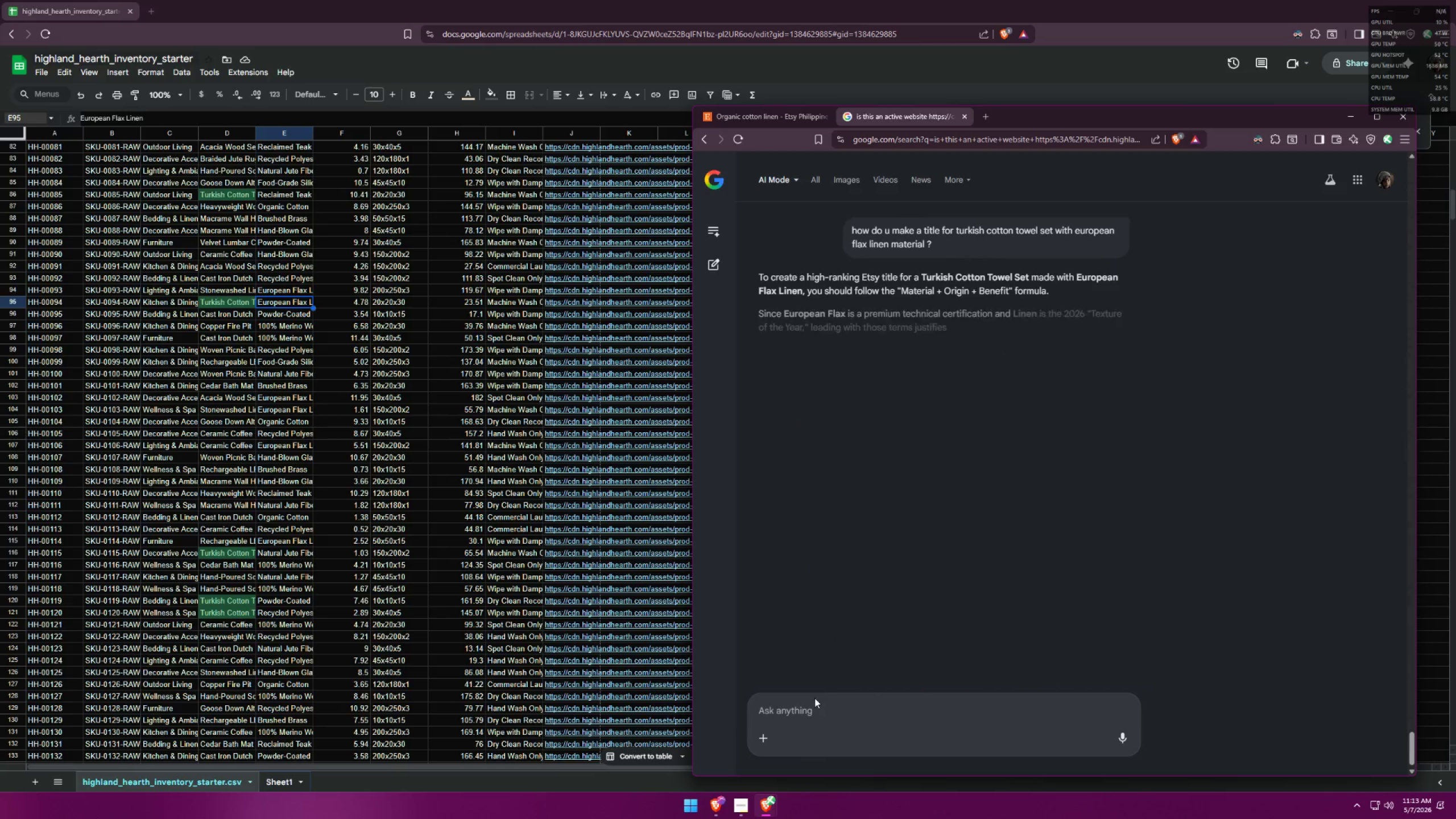 
mouse_move([826, 686])
 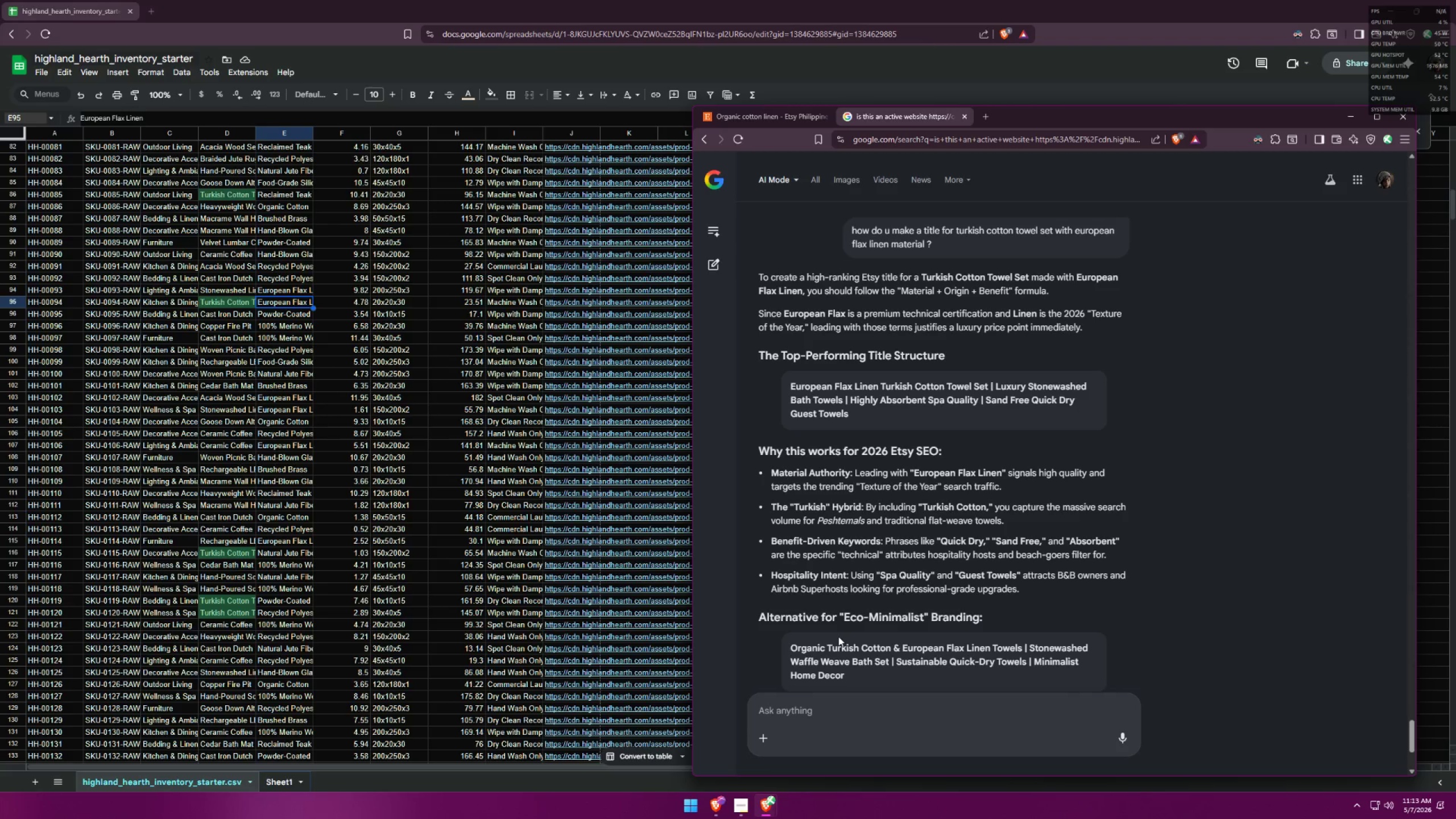 
wait(7.33)
 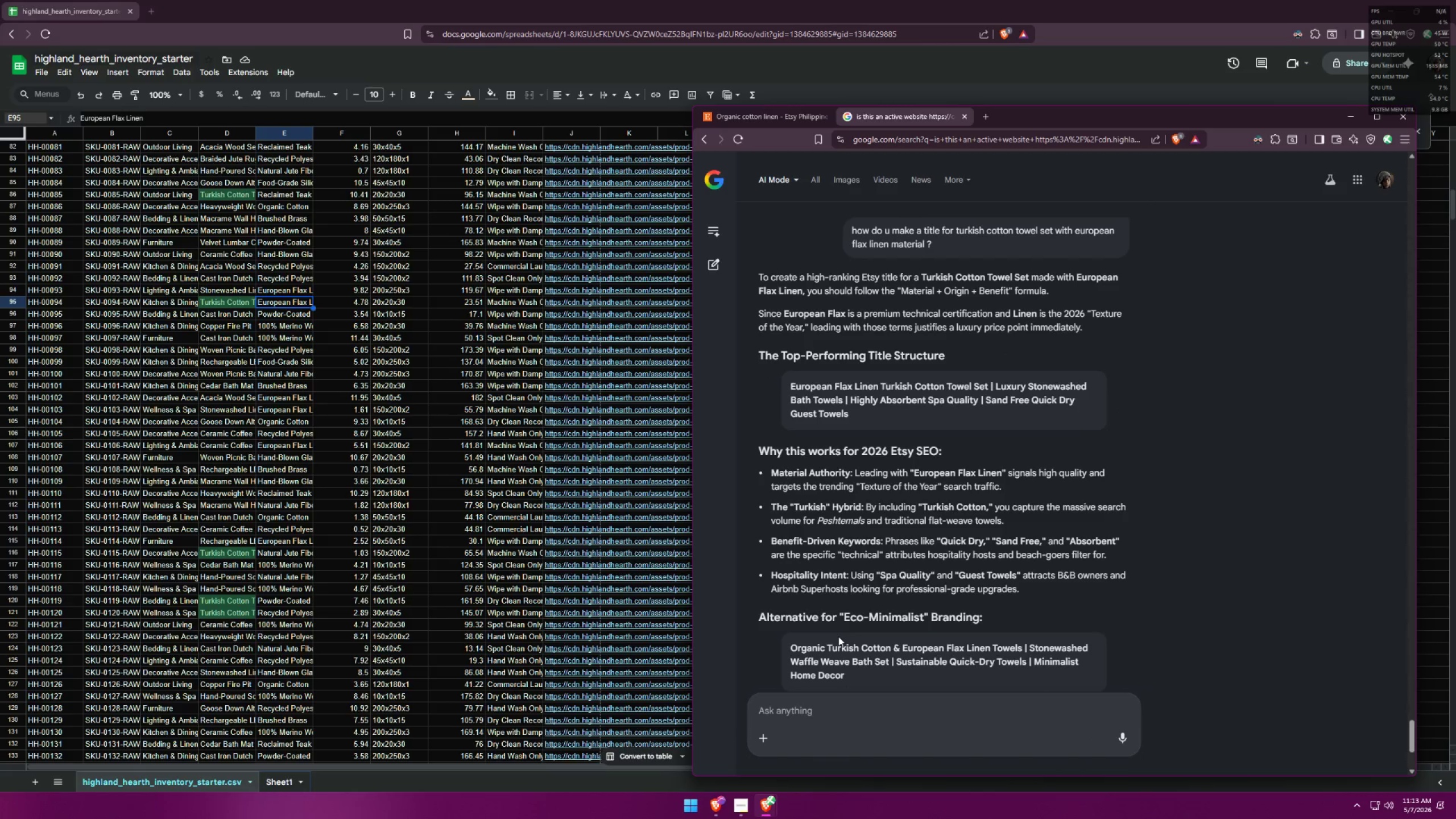 
scroll: coordinate [838, 636], scroll_direction: down, amount: 4.0
 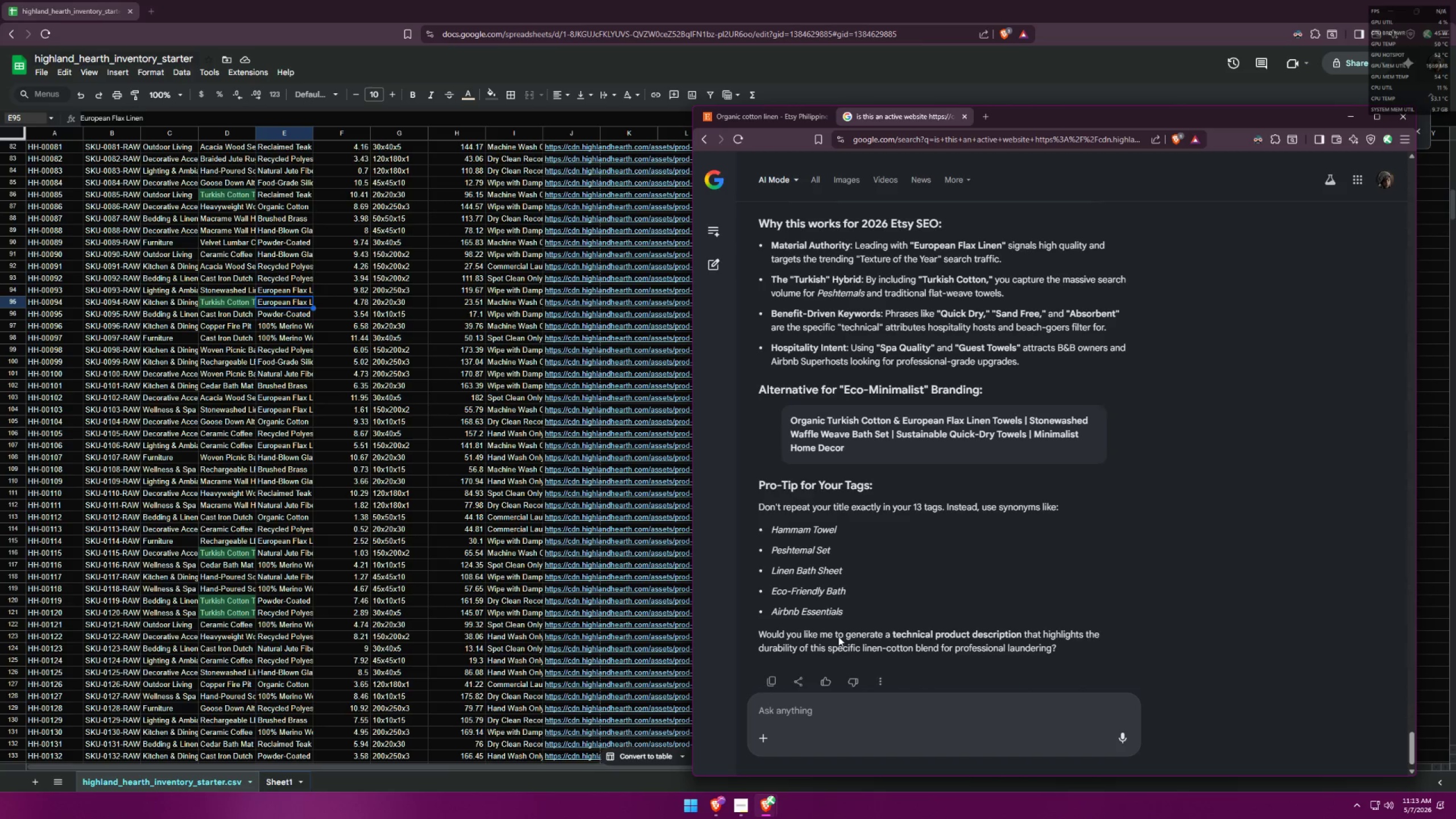 
scroll: coordinate [850, 638], scroll_direction: up, amount: 3.0
 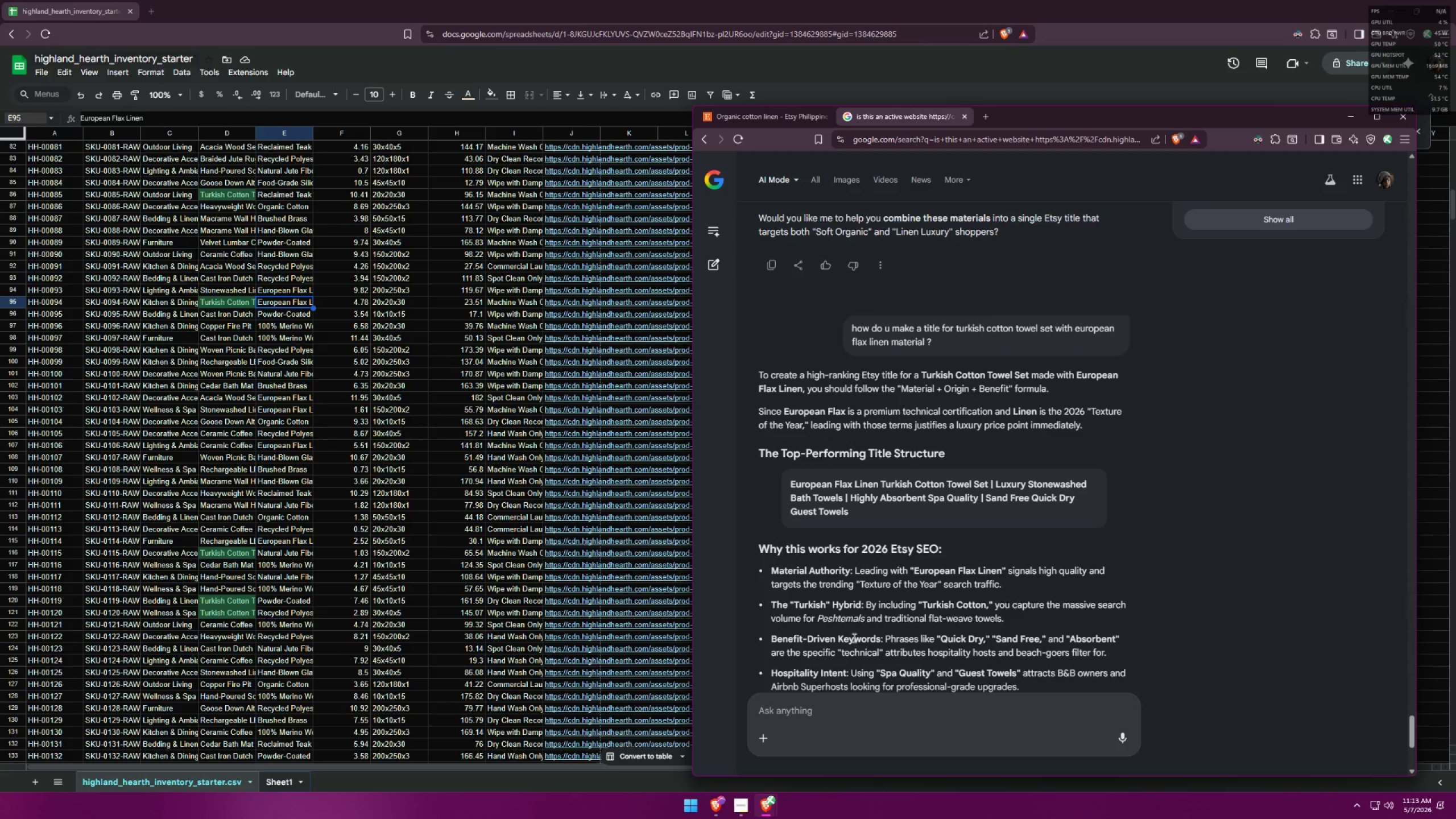 
wait(10.2)
 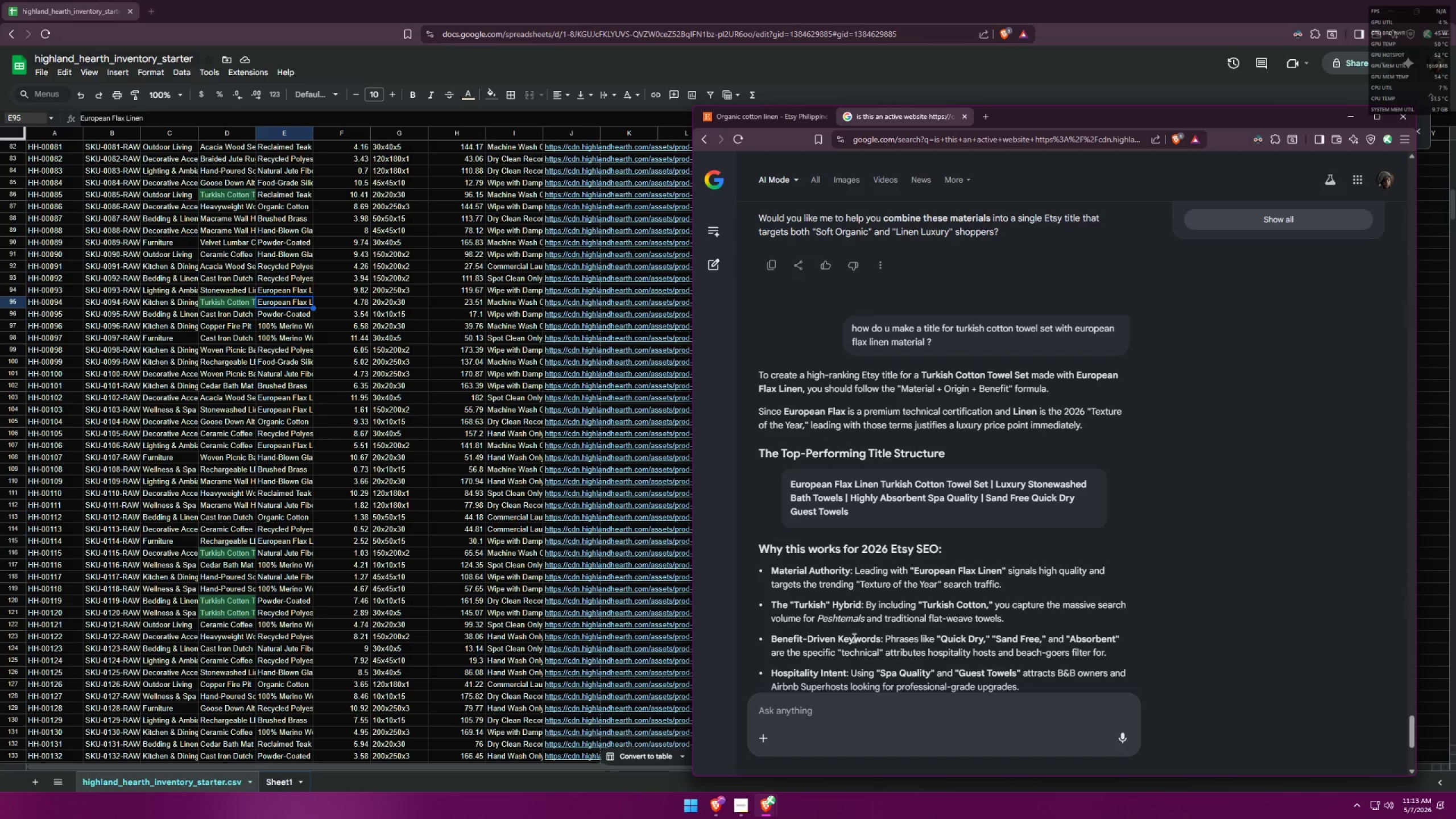 
double_click([293, 303])
 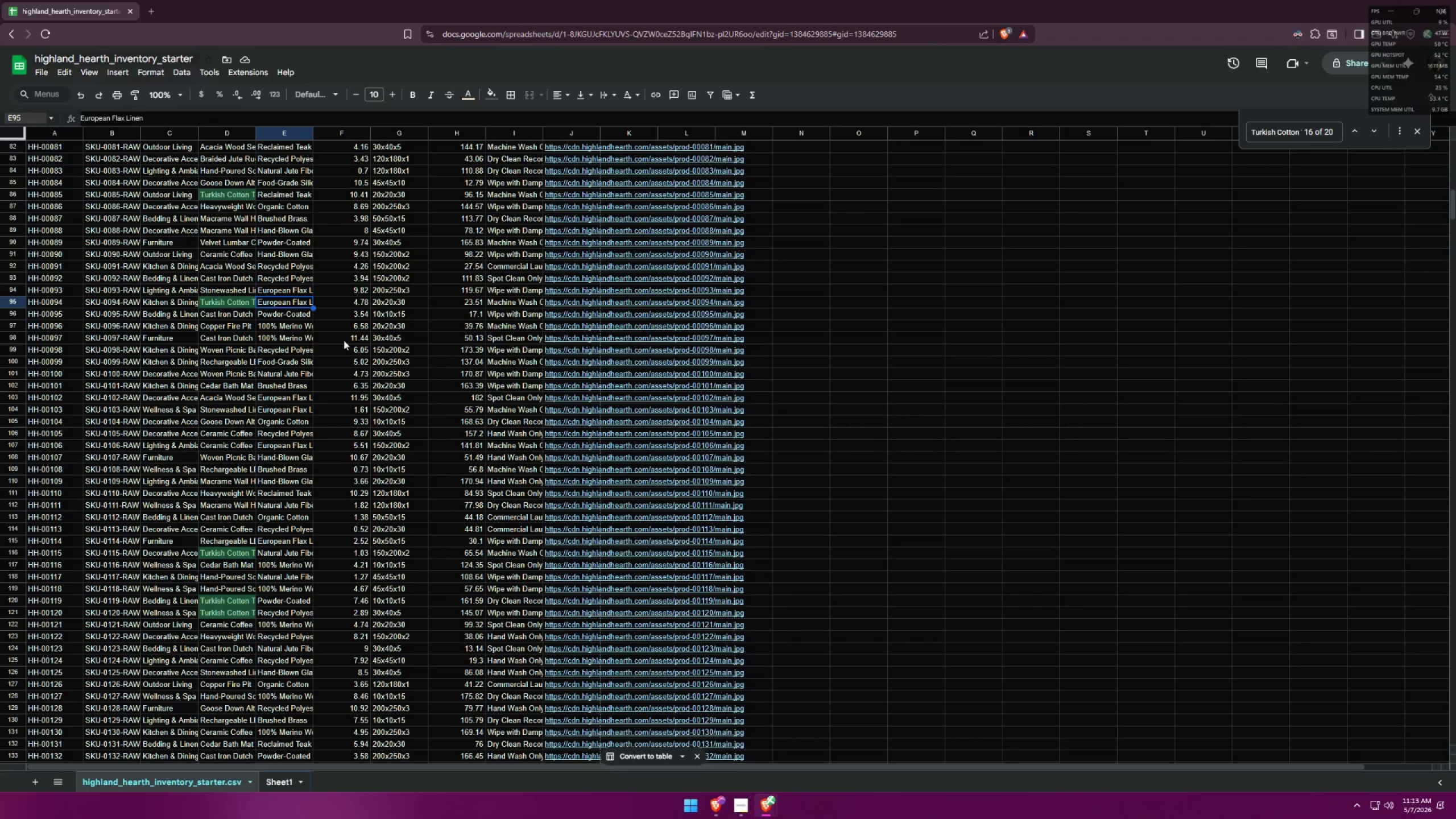 
key(Control+ControlLeft)
 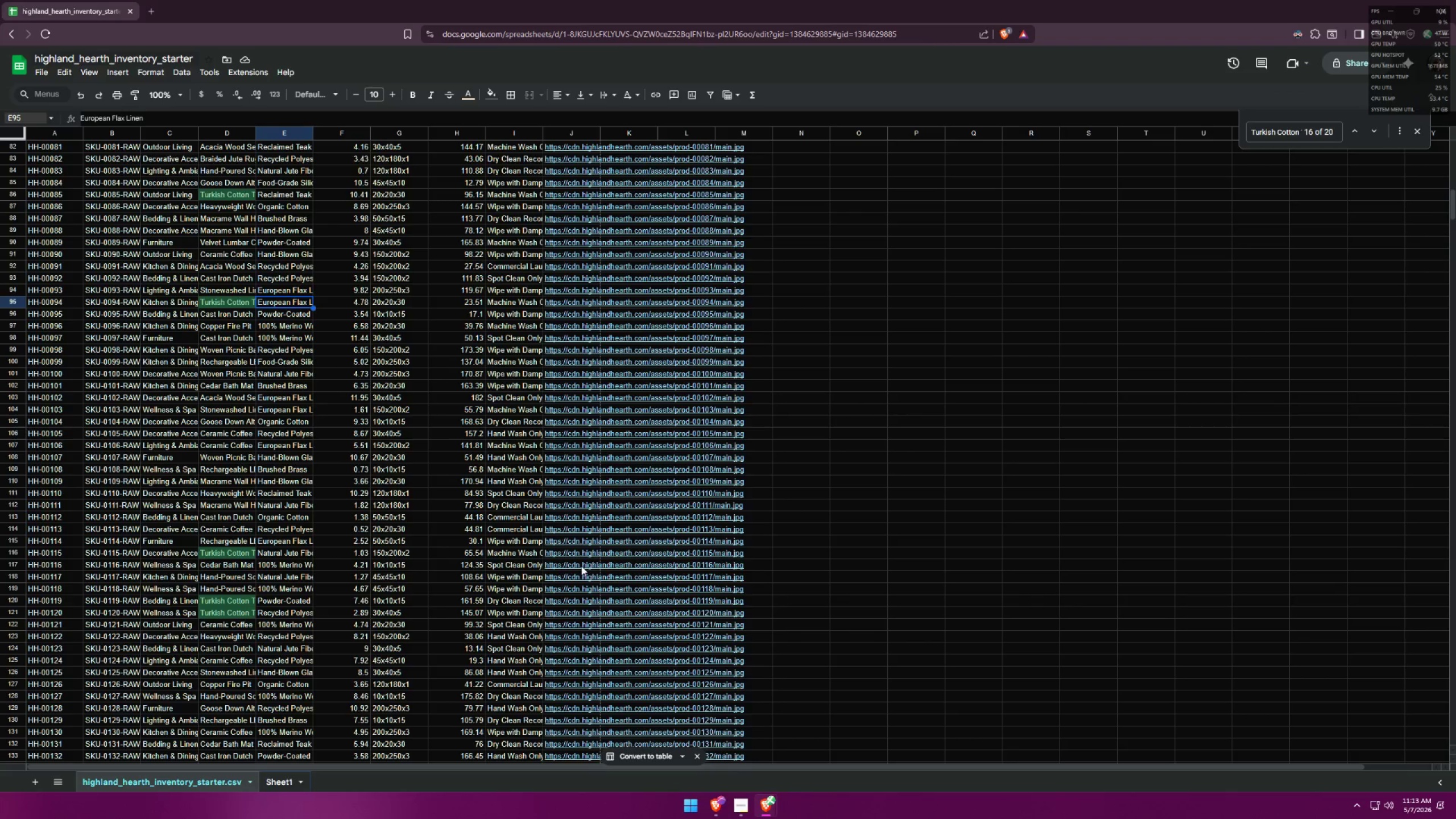 
key(Control+C)
 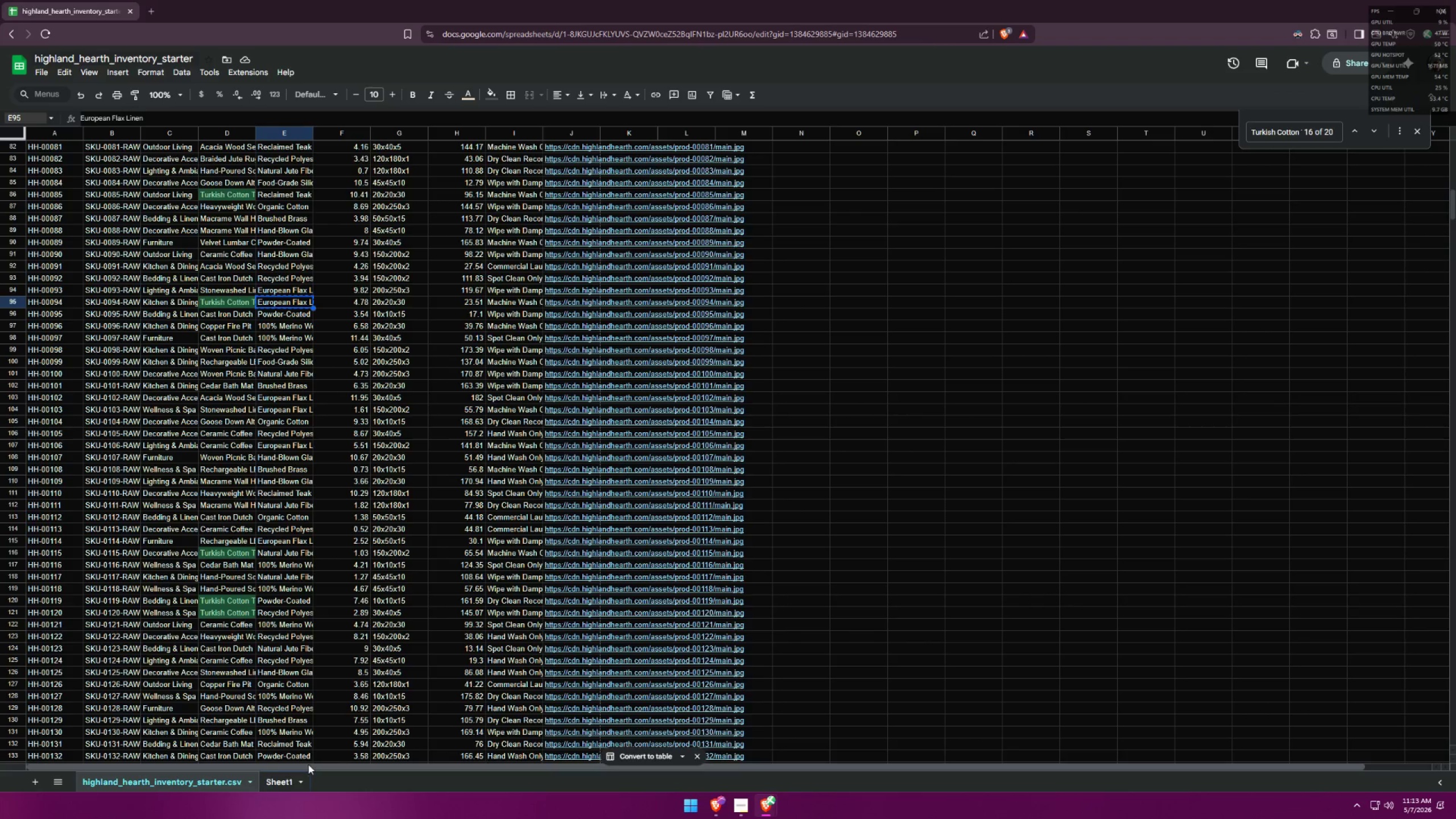 
left_click([279, 779])
 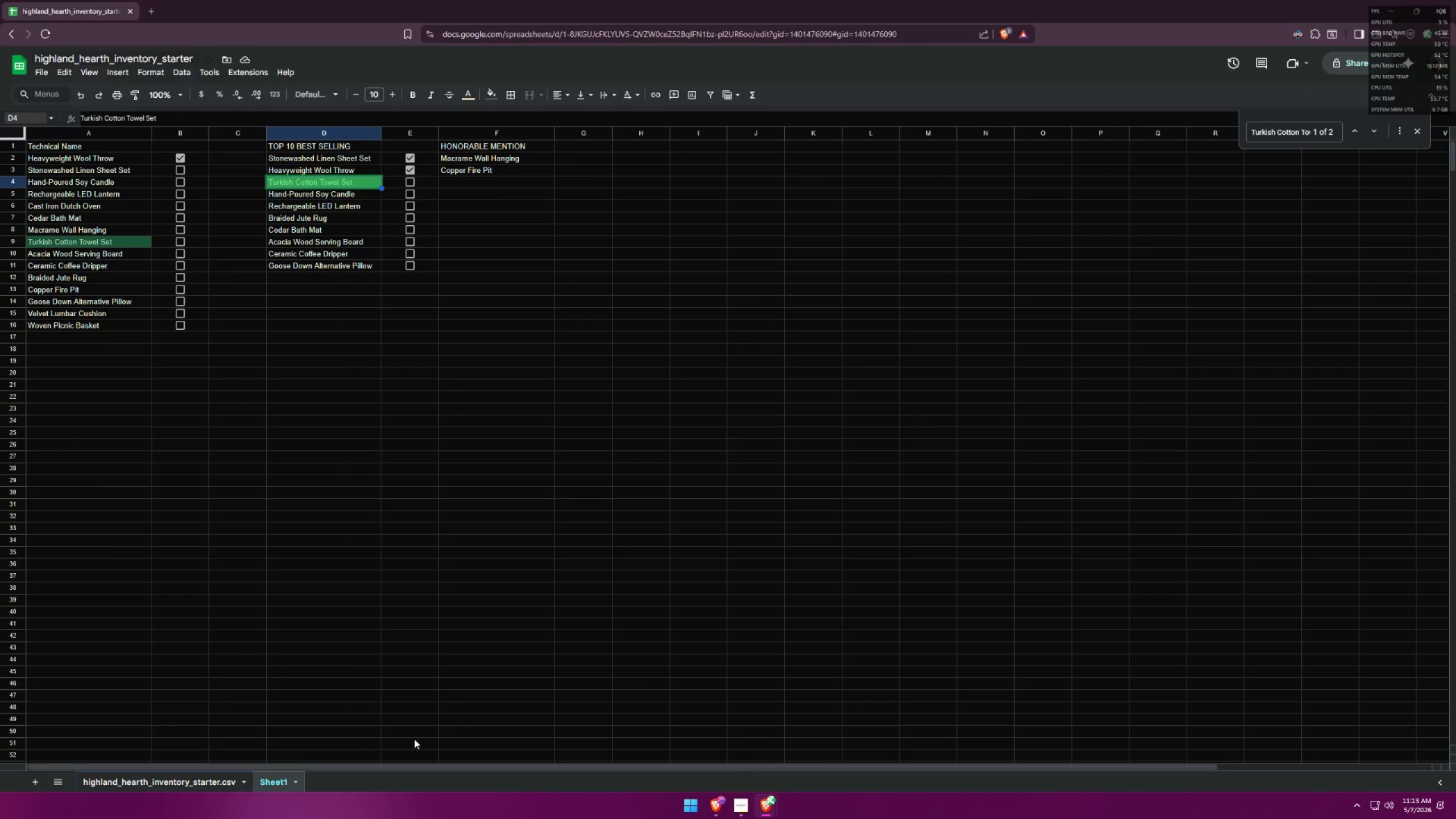 
left_click([155, 775])
 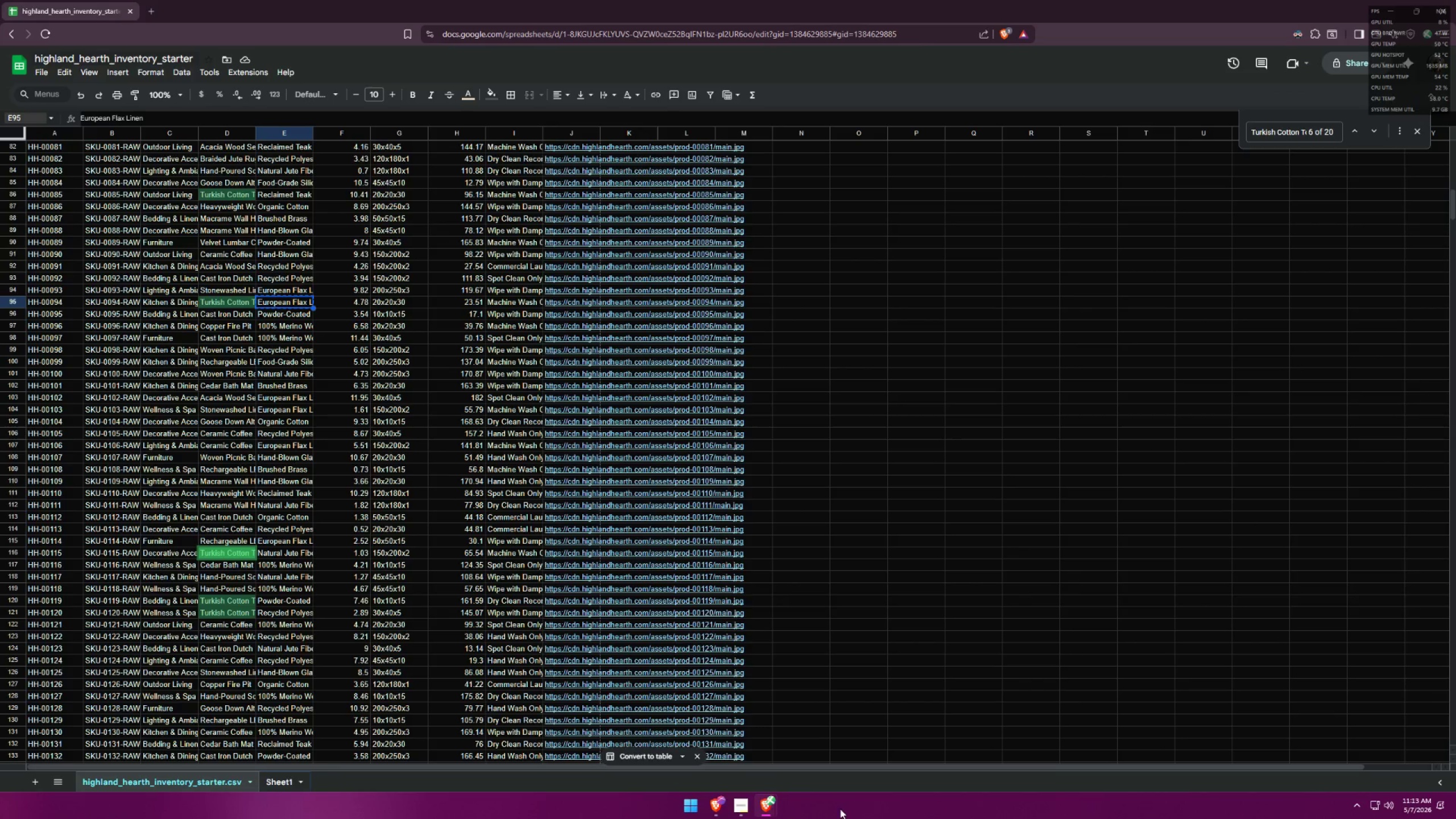 
left_click([758, 799])
 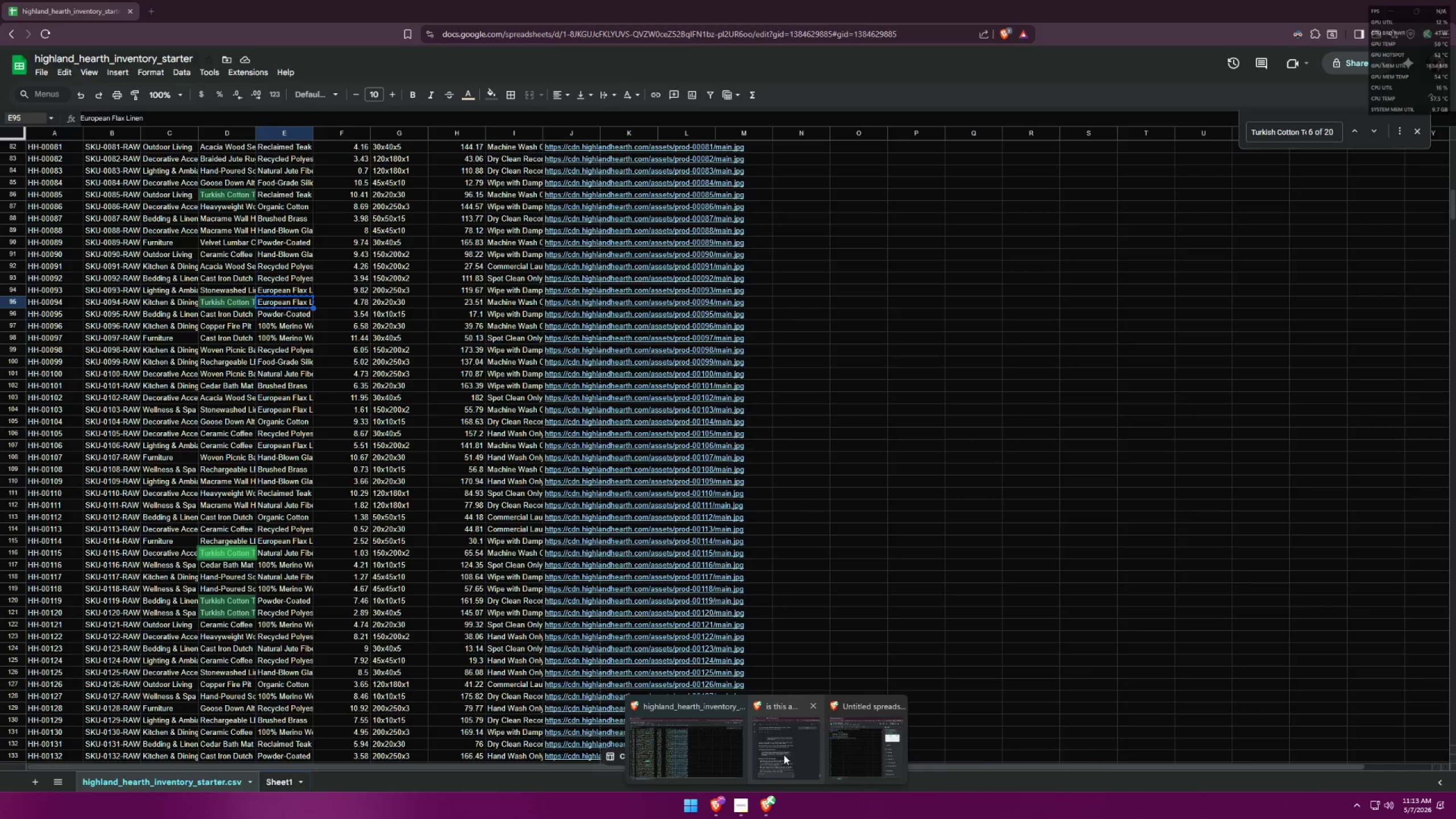 
left_click([864, 744])
 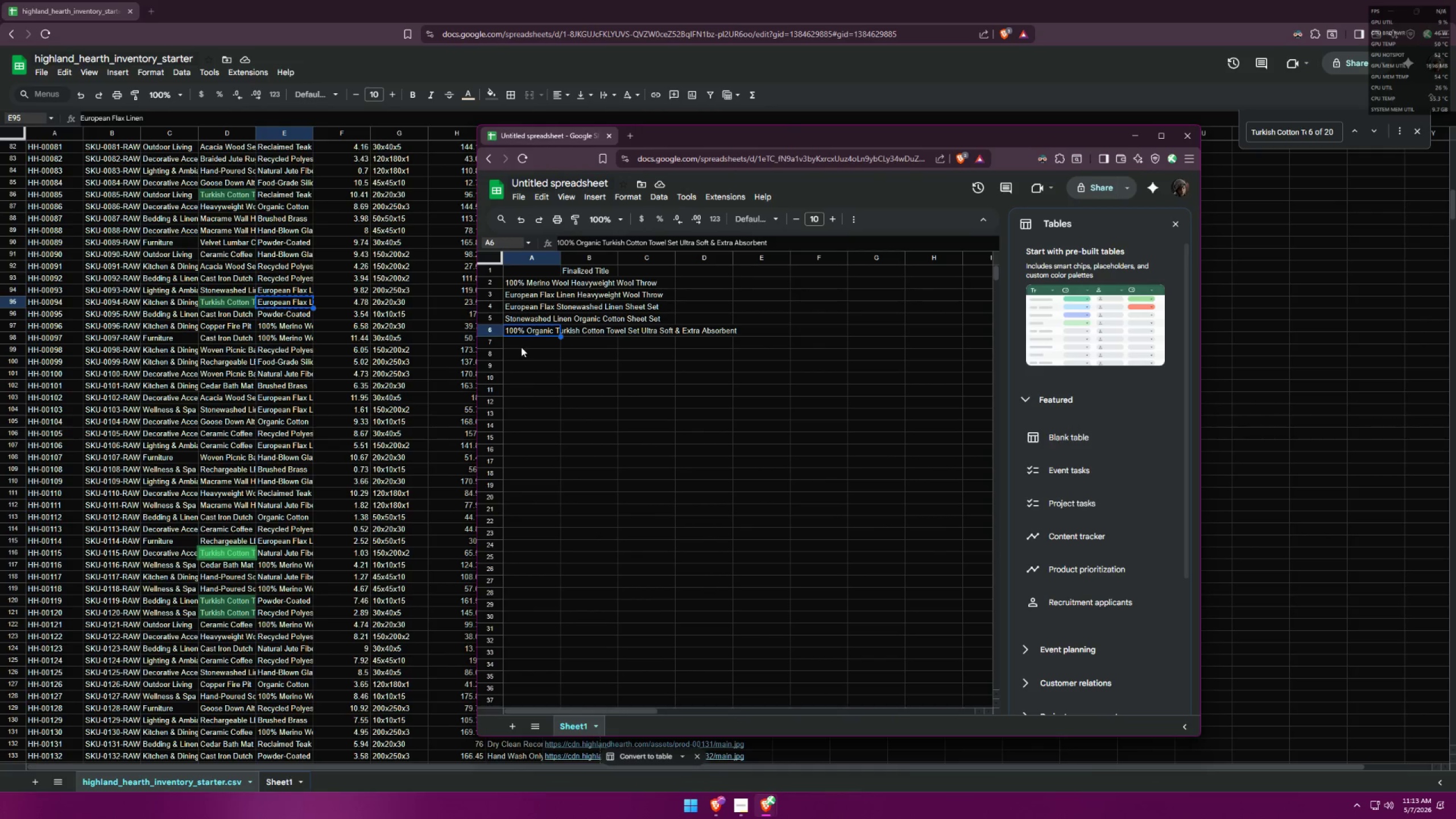 
double_click([527, 342])
 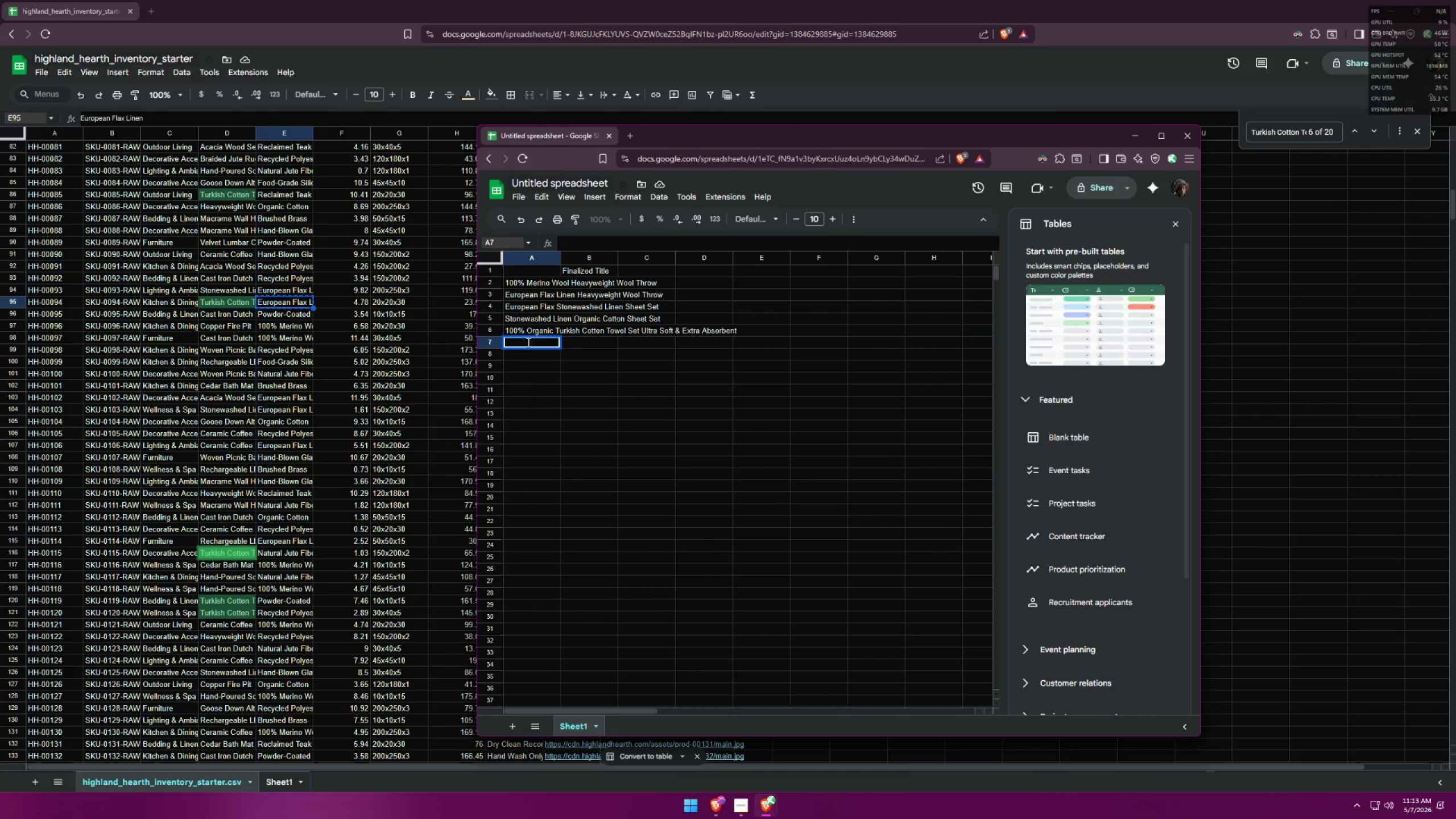 
key(Control+ControlLeft)
 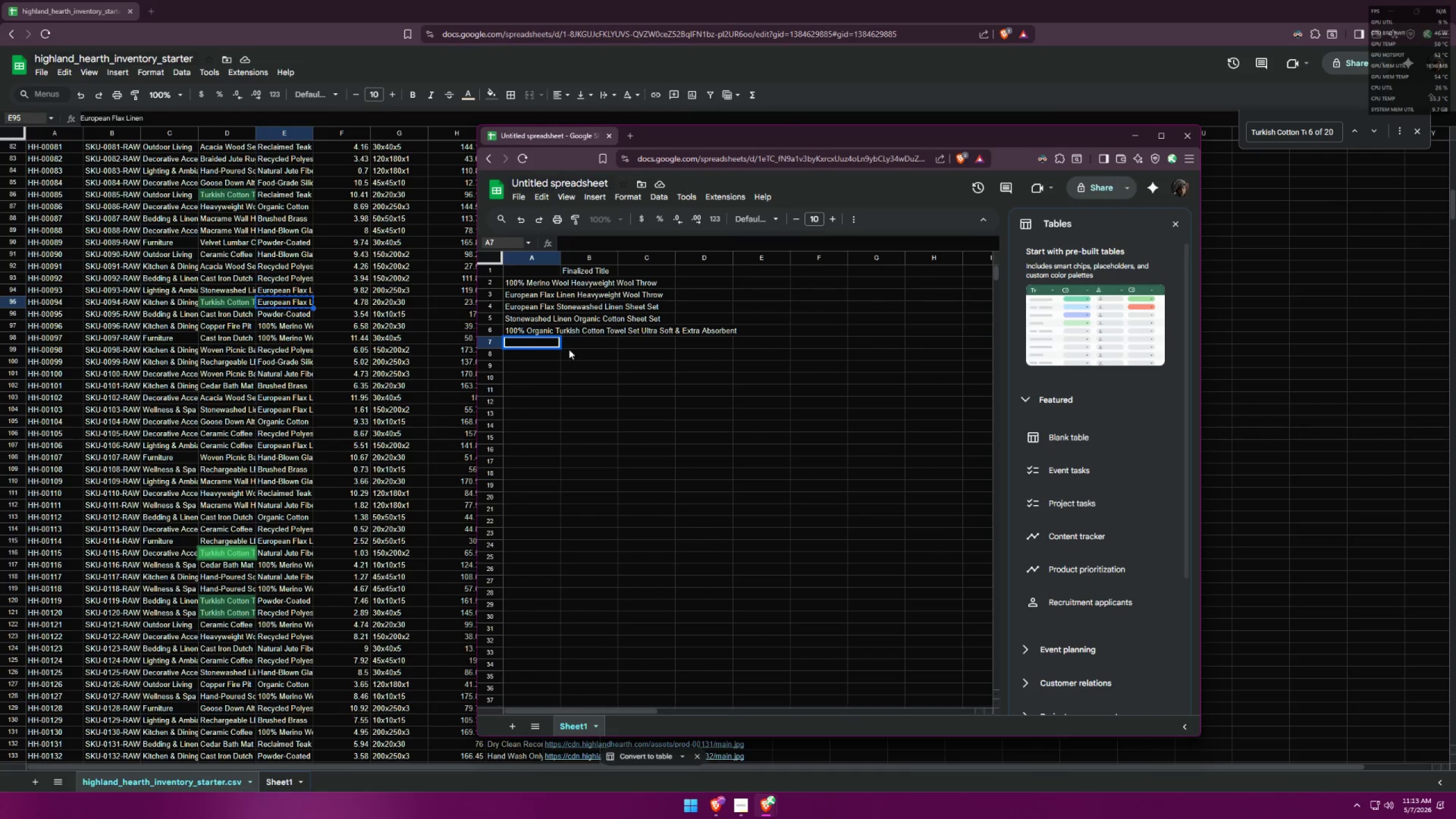 
key(Control+V)
 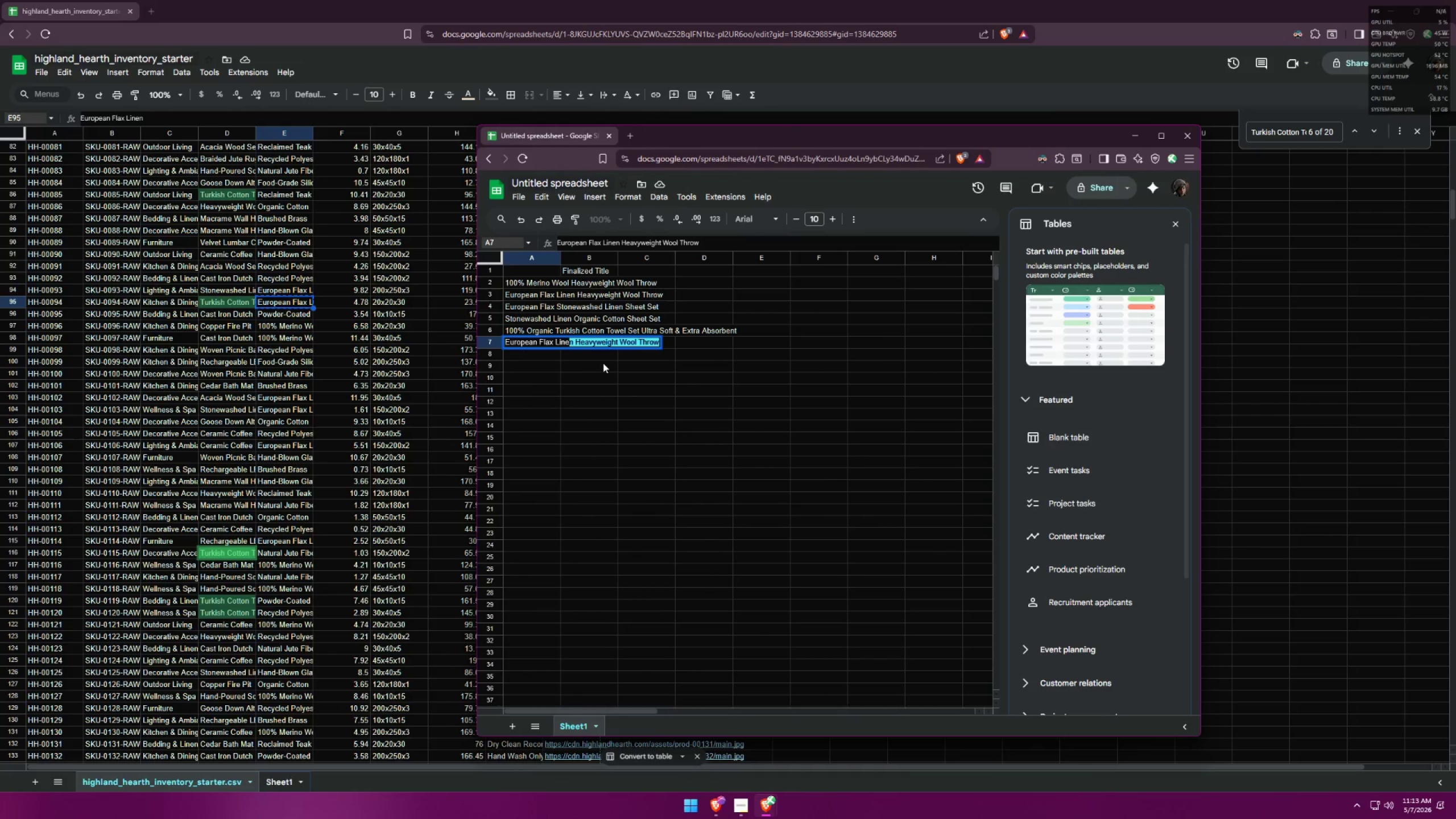 
type( )
key(Backspace)
type(mn)
key(Backspace)
type( )
 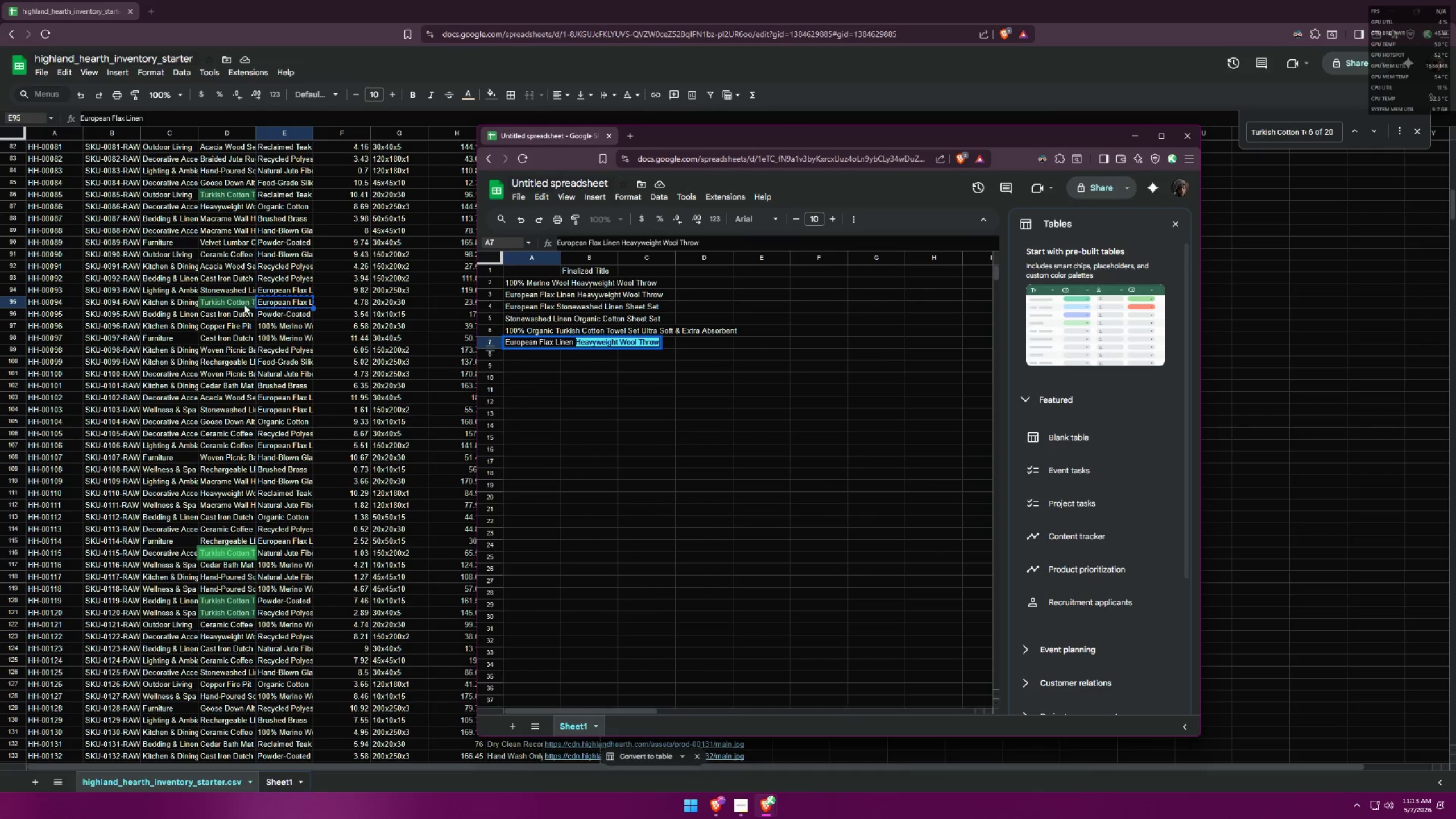 
left_click([236, 307])
 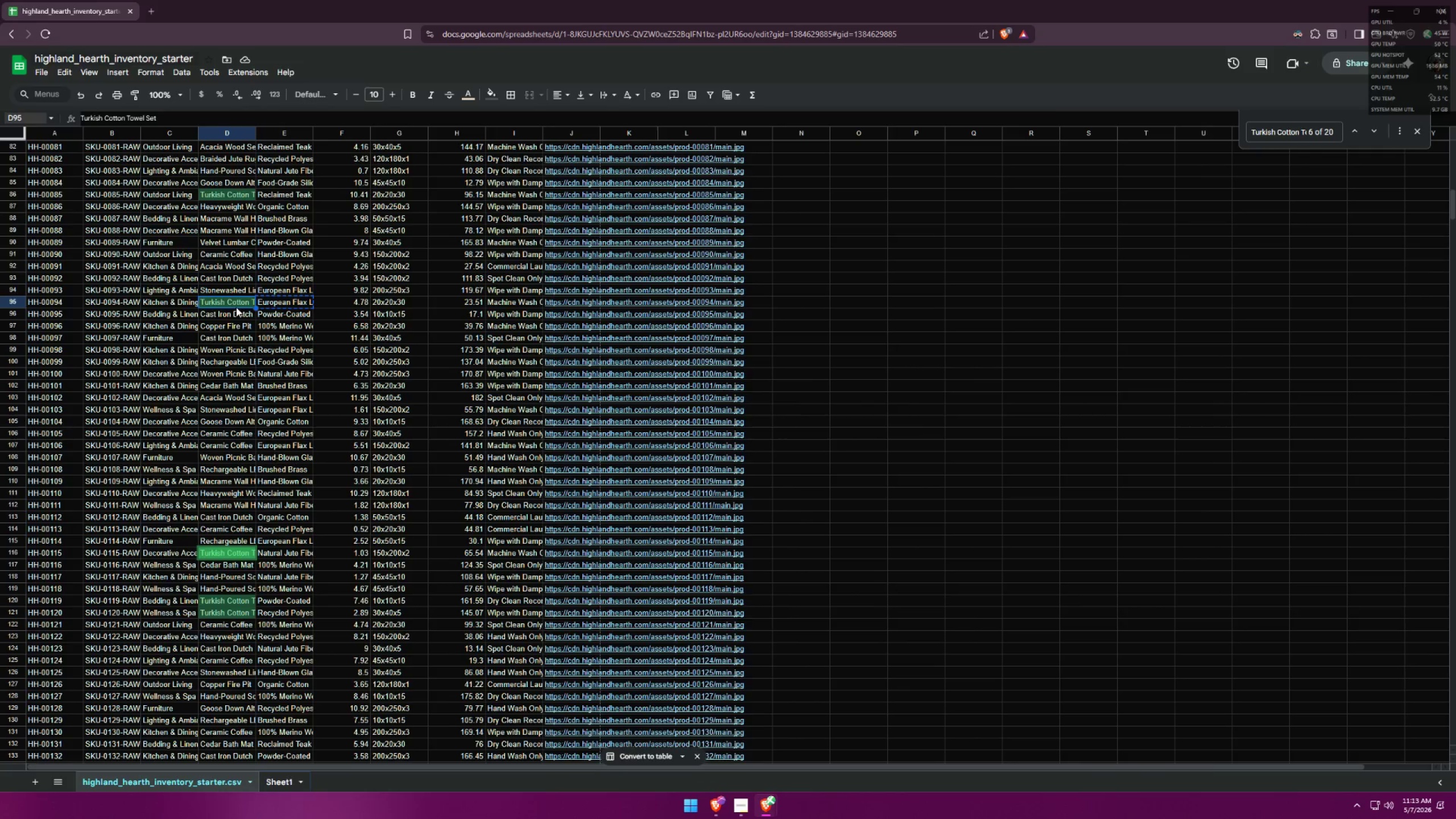 
key(Control+ControlLeft)
 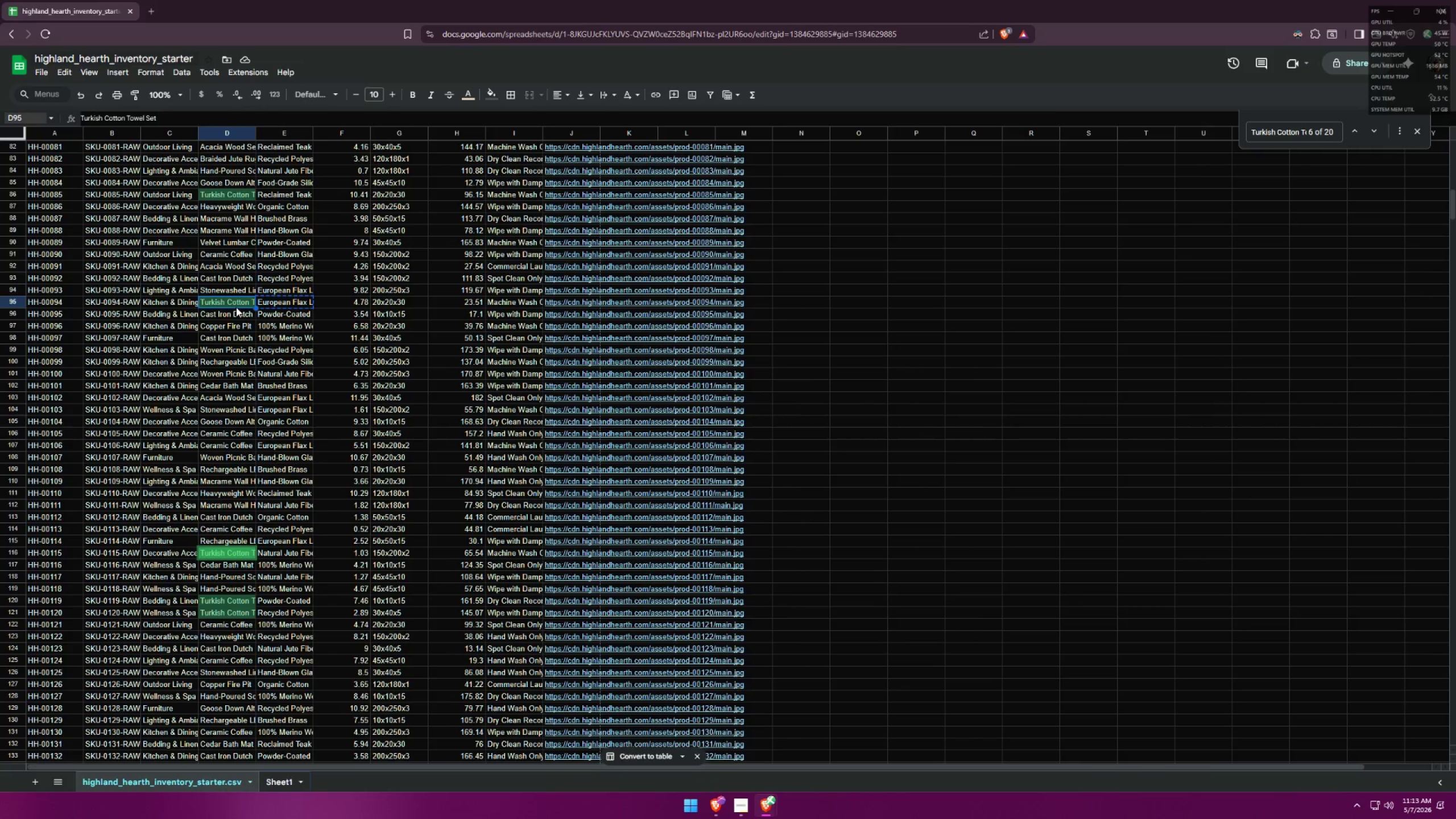 
key(Control+C)
 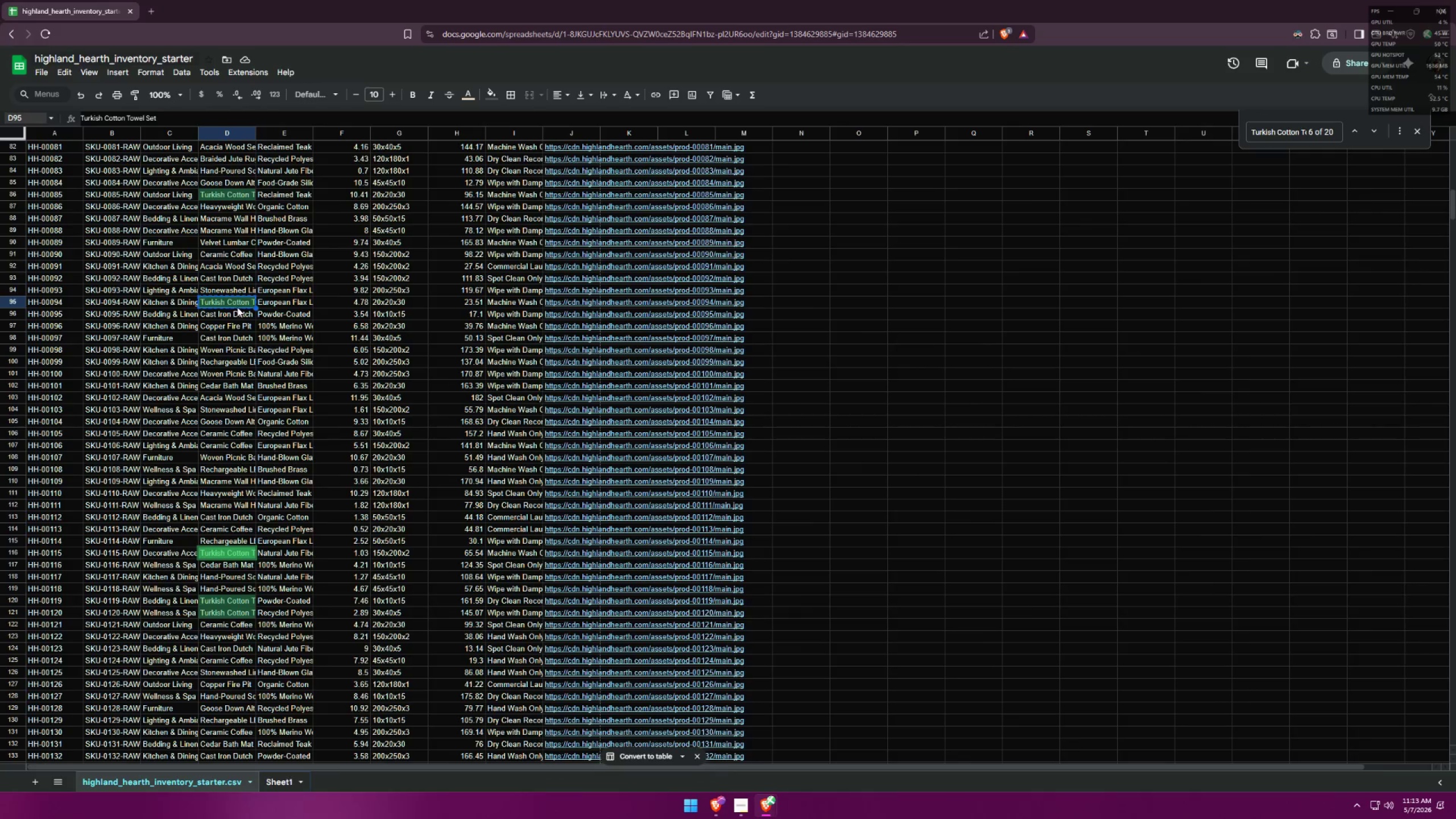 
key(Alt+AltLeft)
 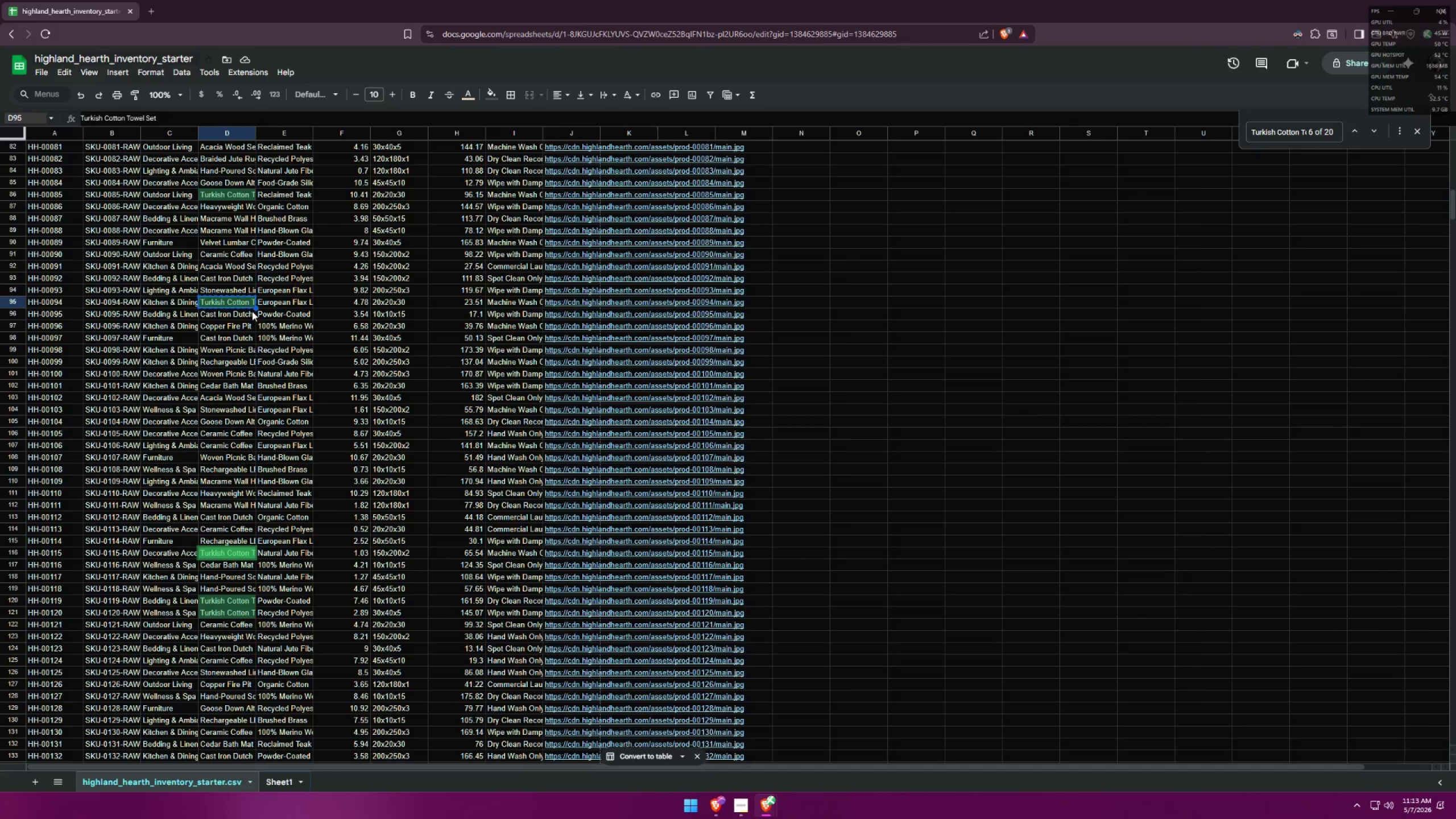 
key(Alt+Tab)
 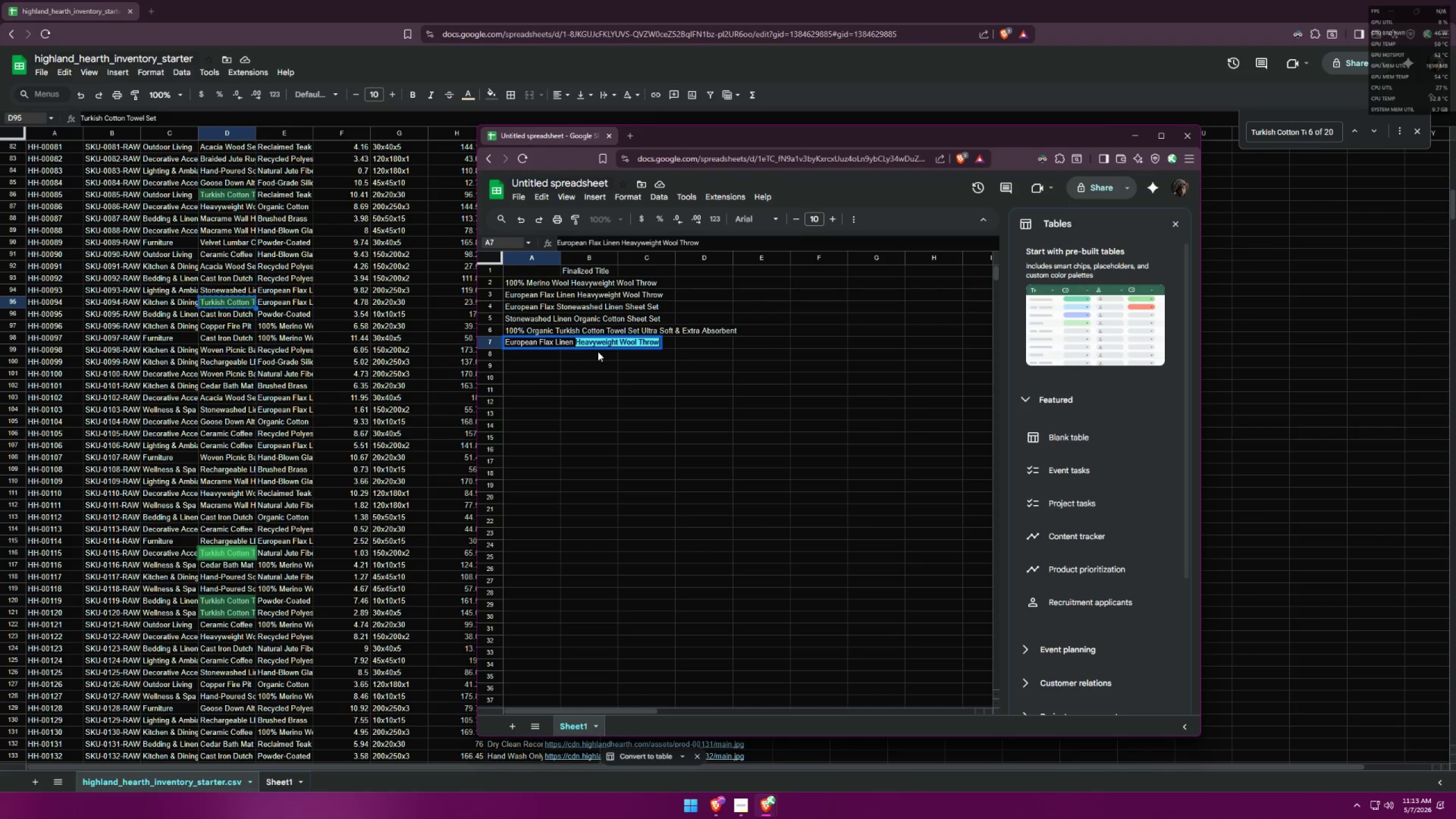 
key(Control+ControlLeft)
 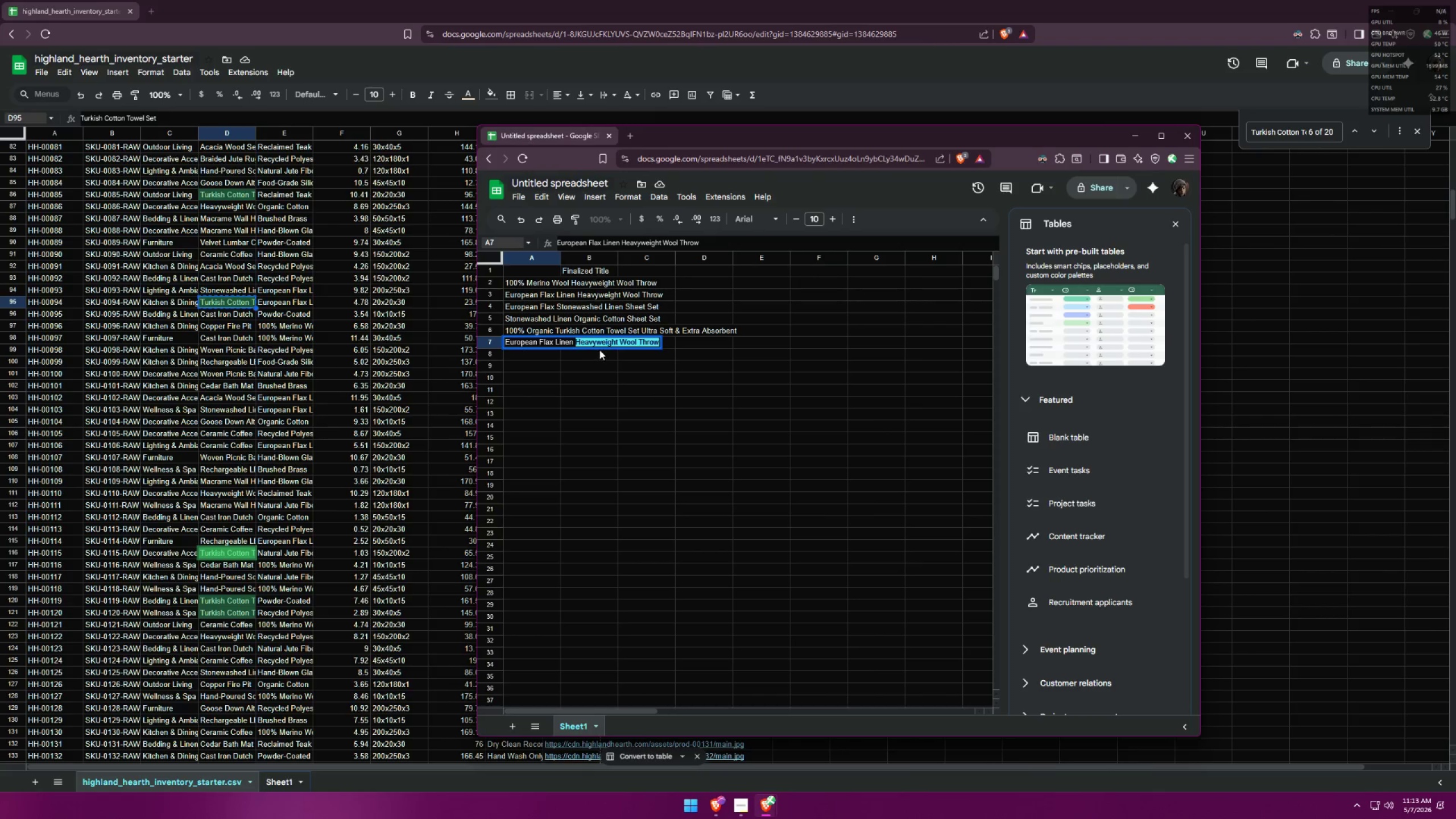 
key(Control+V)
 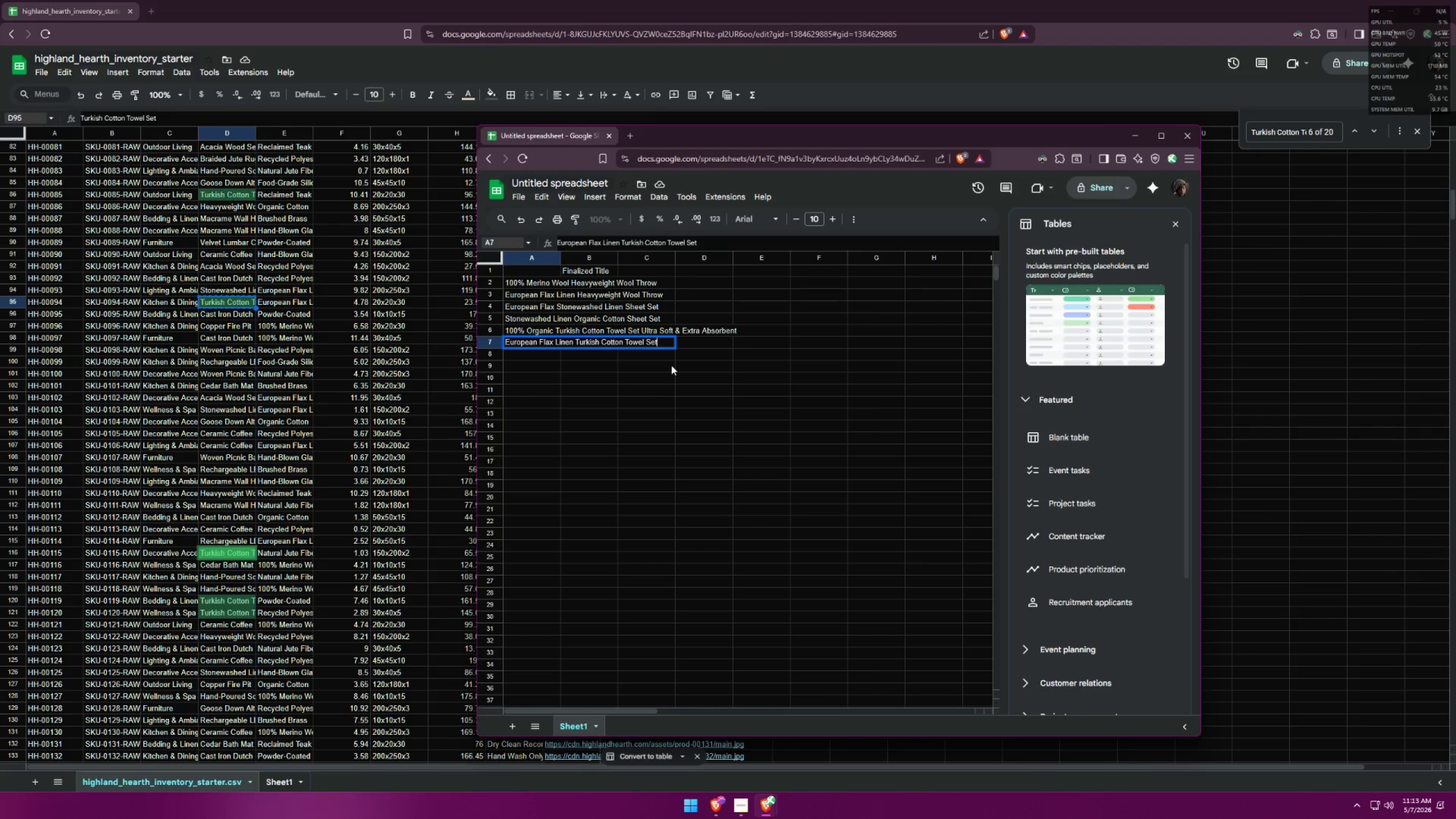 
key(Space)
 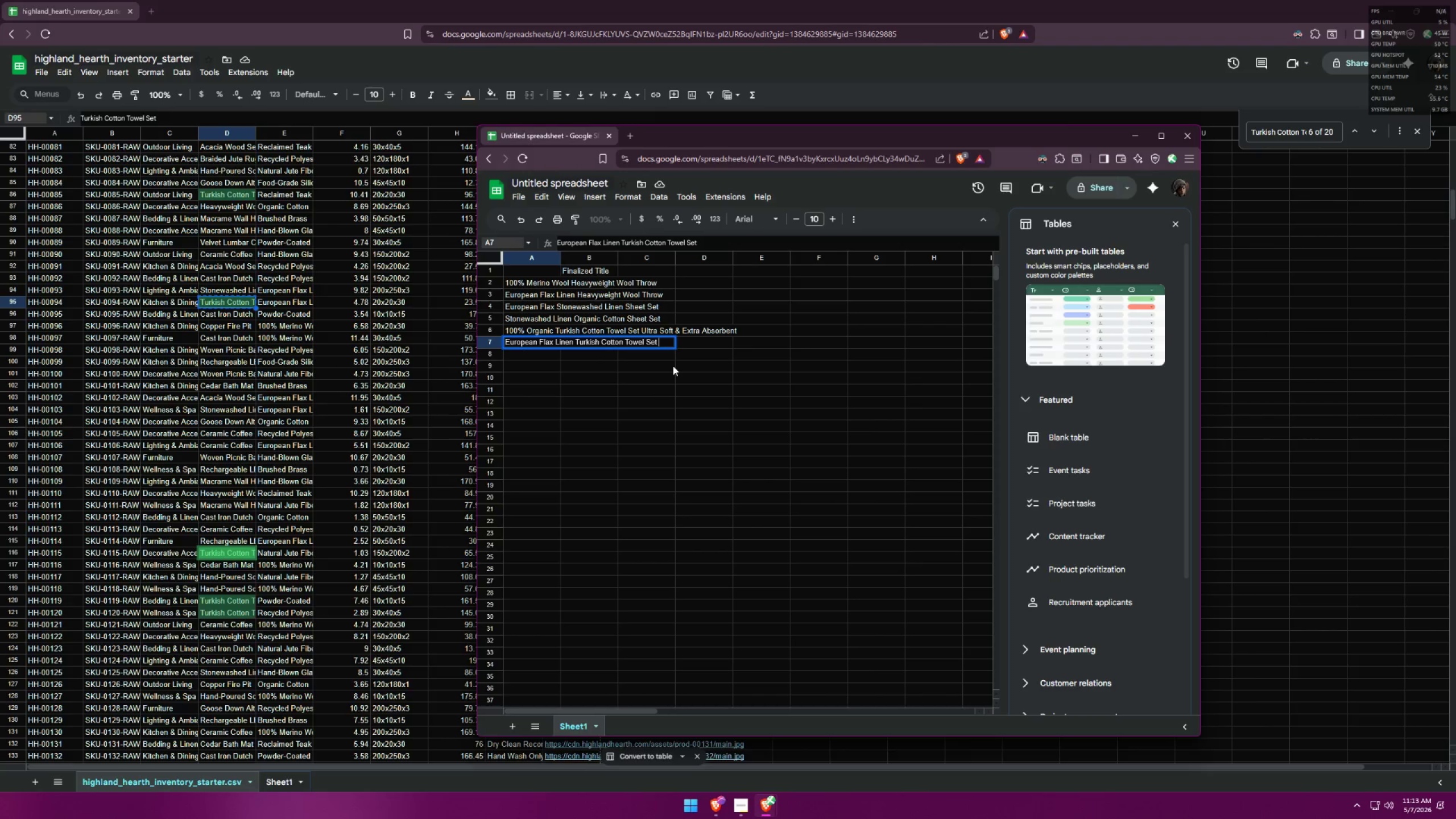 
key(Alt+AltLeft)
 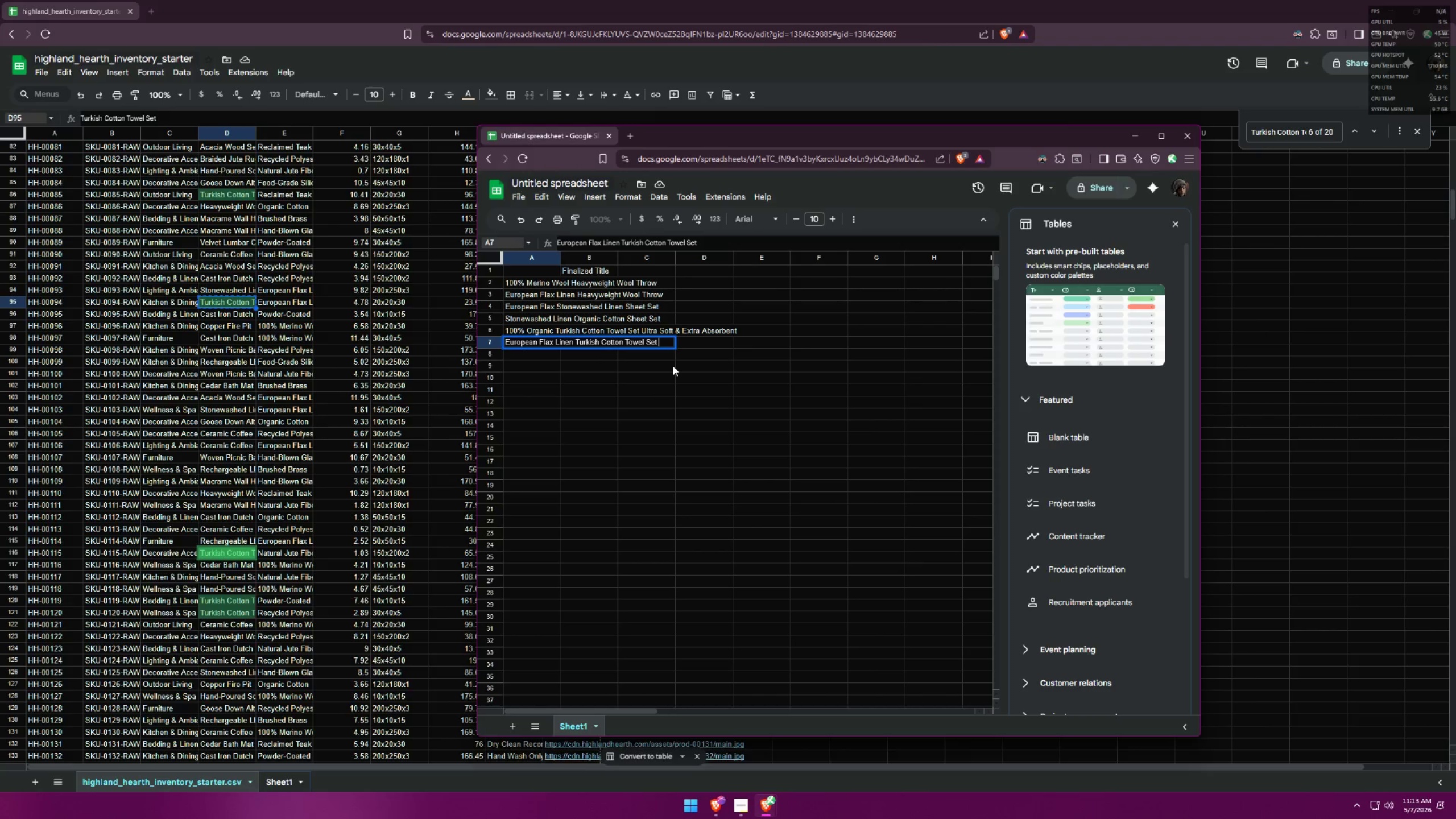 
key(Alt+Tab)
 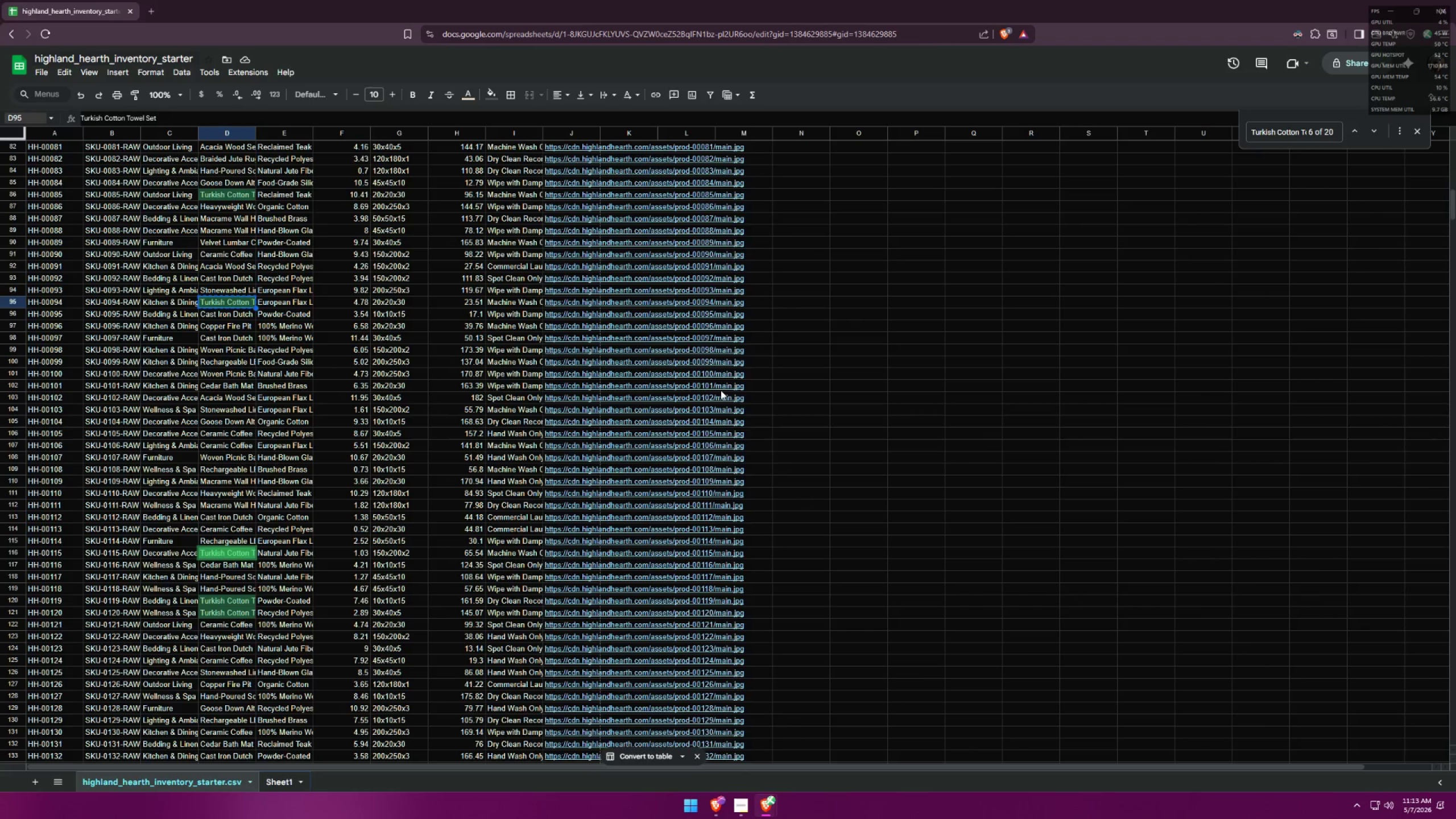 
key(Alt+AltLeft)
 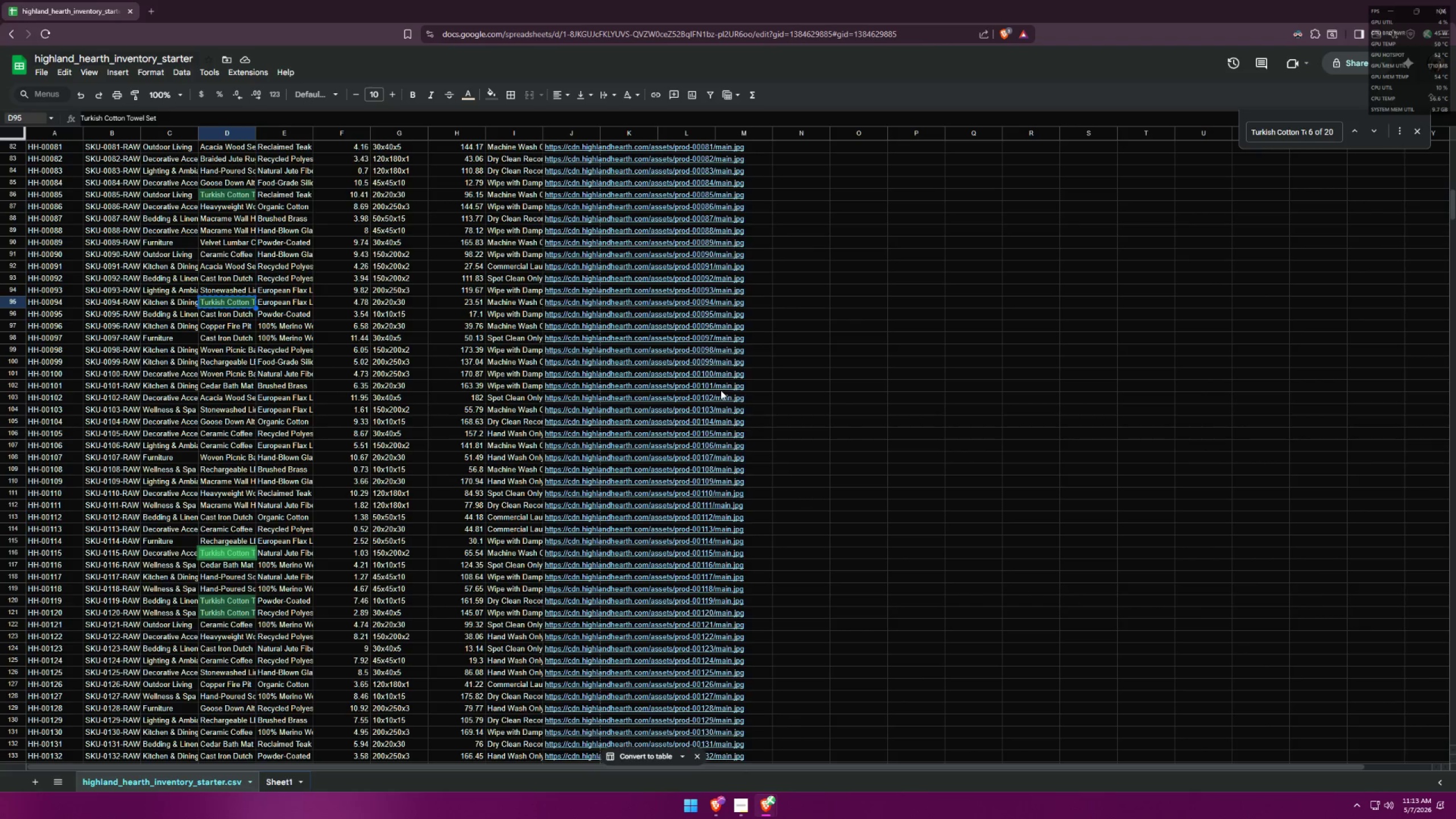 
key(Alt+Tab)
 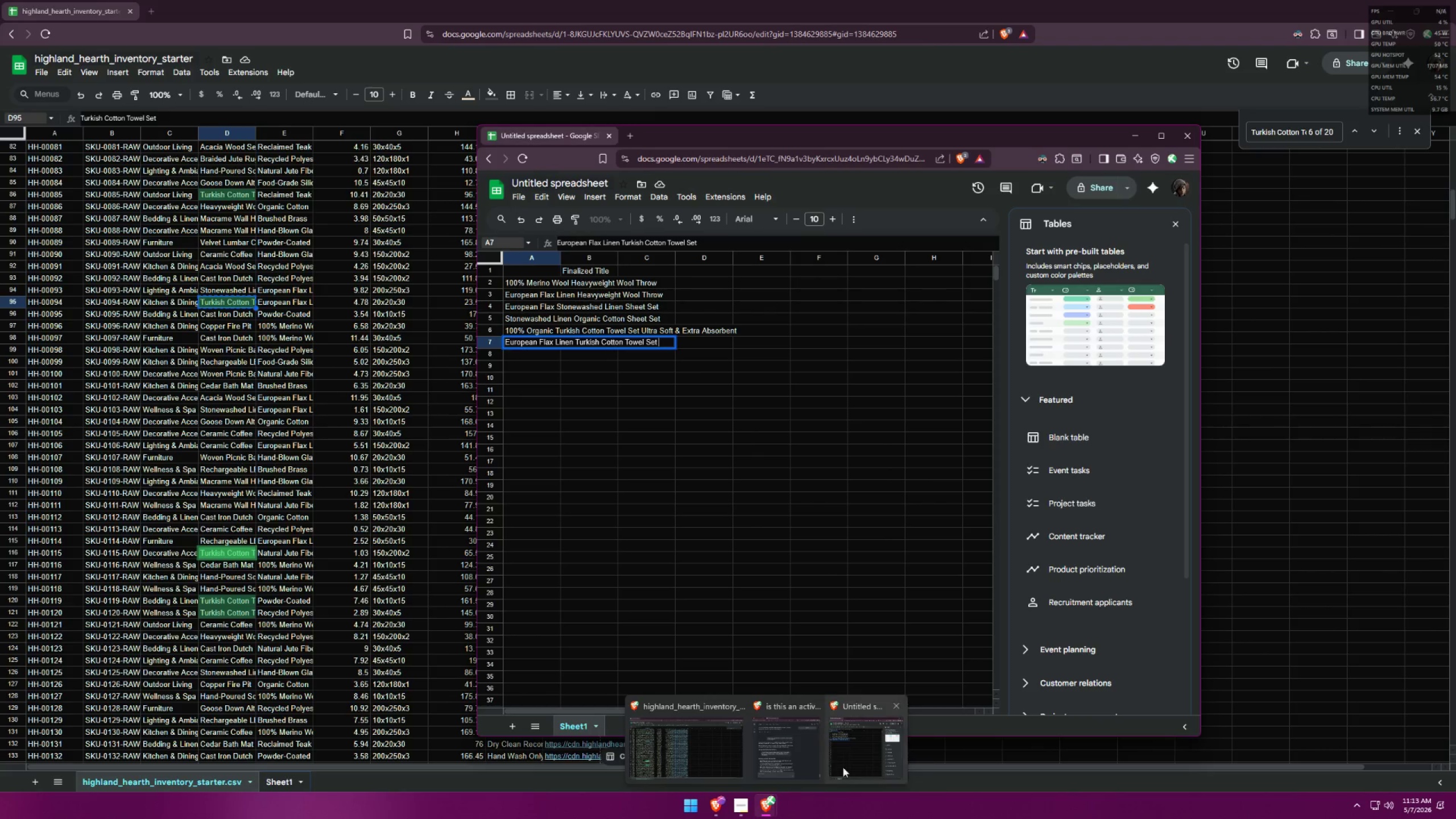 
left_click([794, 755])
 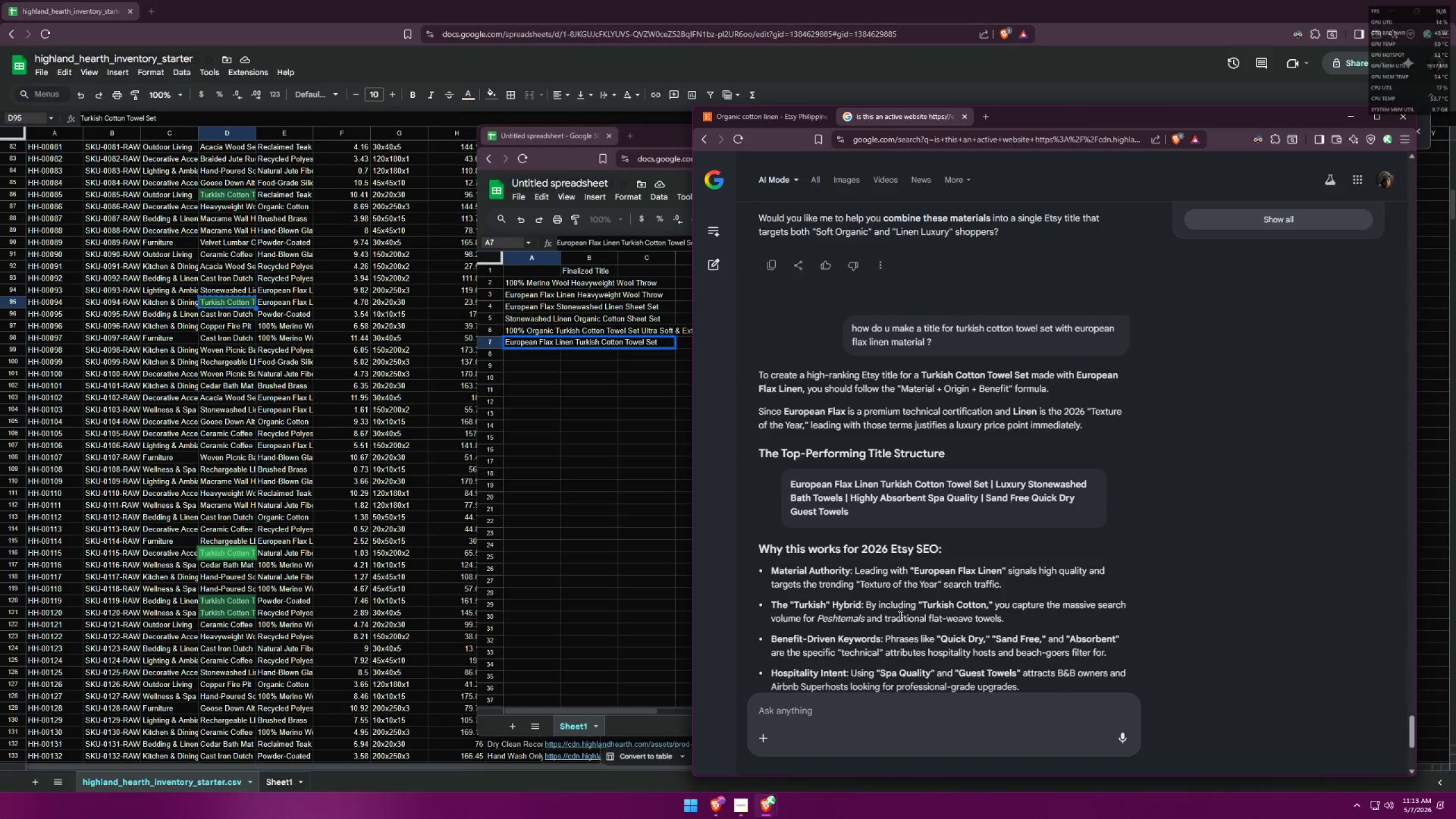 
scroll: coordinate [912, 598], scroll_direction: down, amount: 1.0
 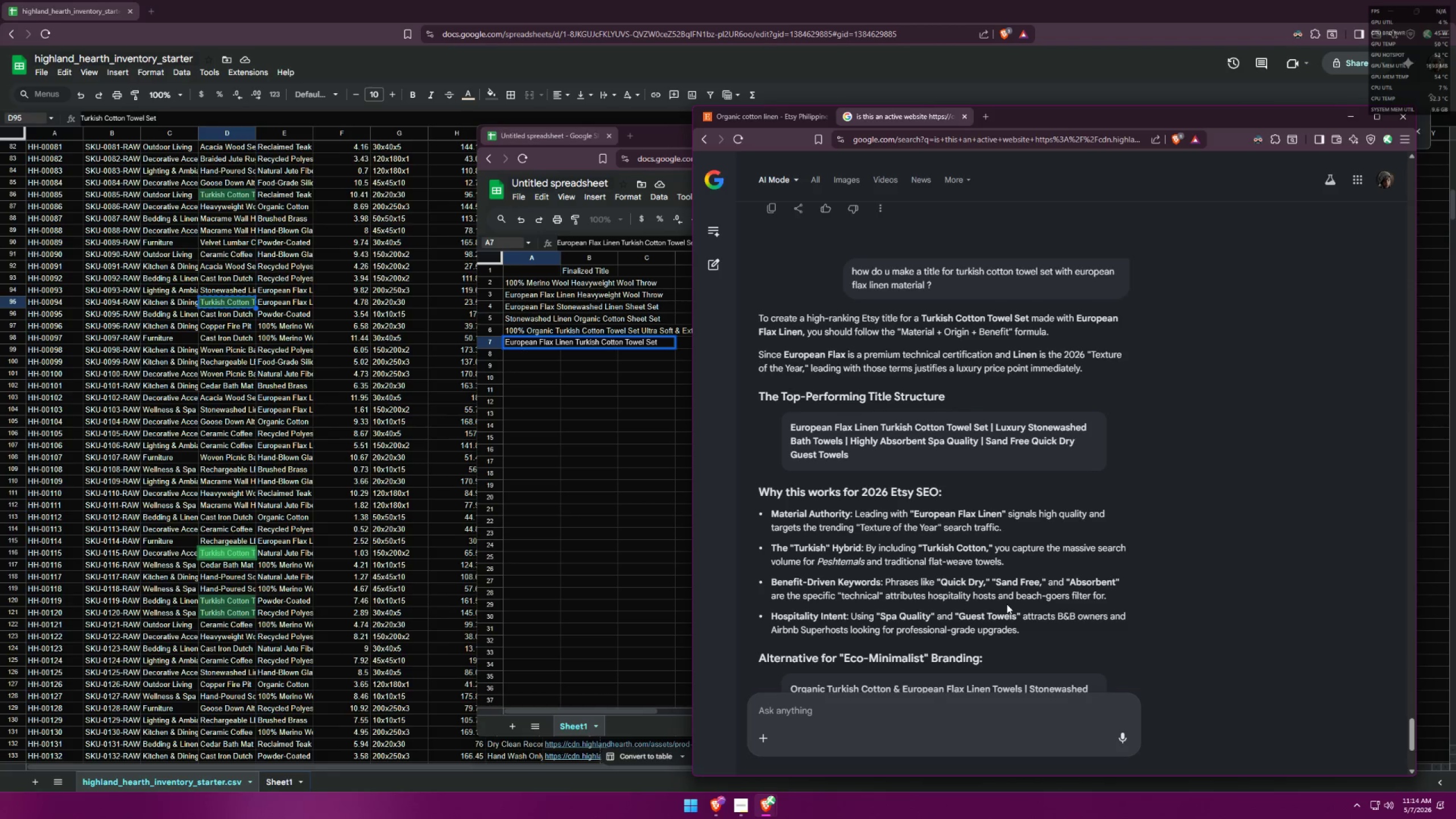 
wait(18.87)
 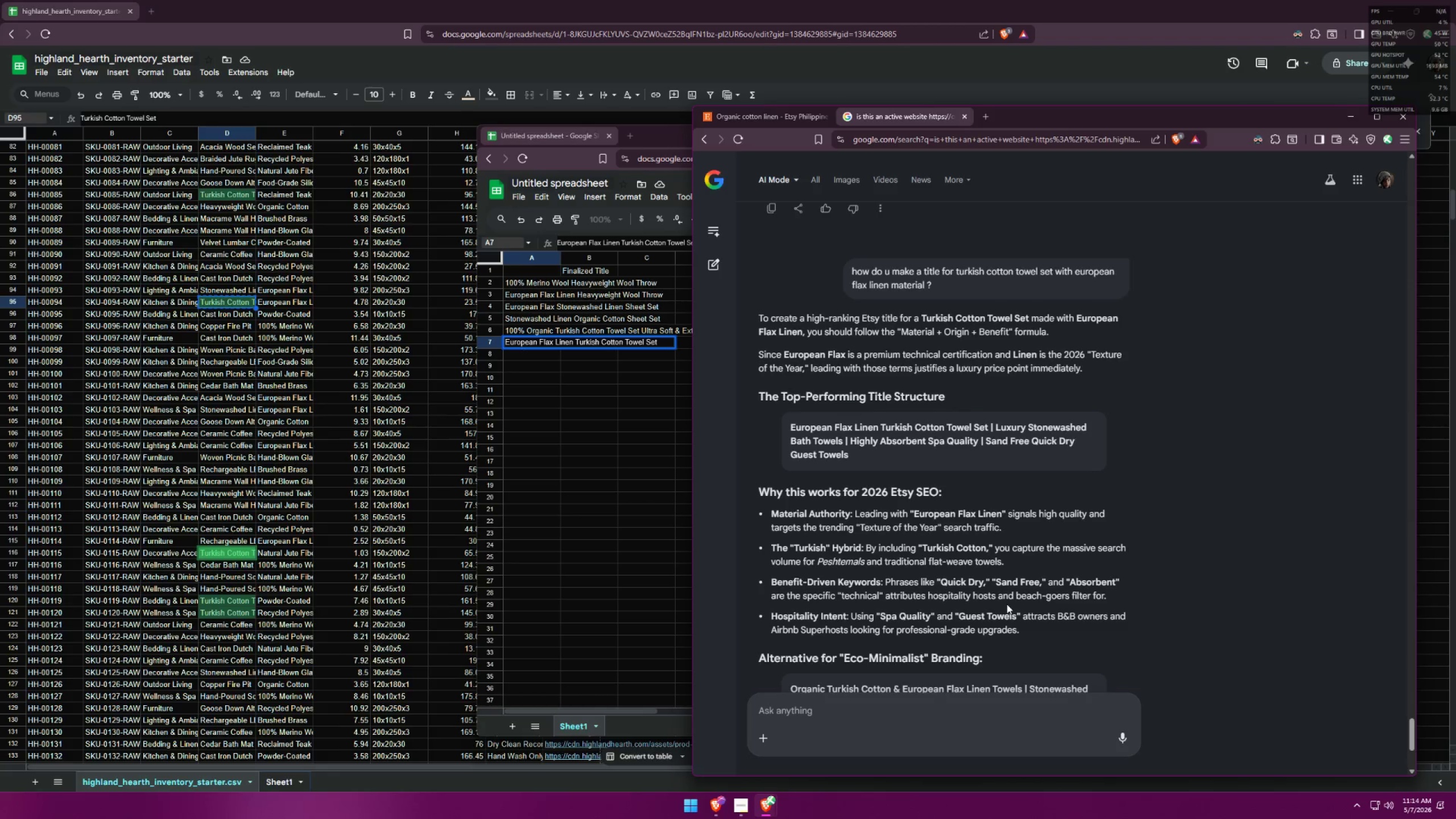 
scroll: coordinate [981, 586], scroll_direction: down, amount: 2.0
 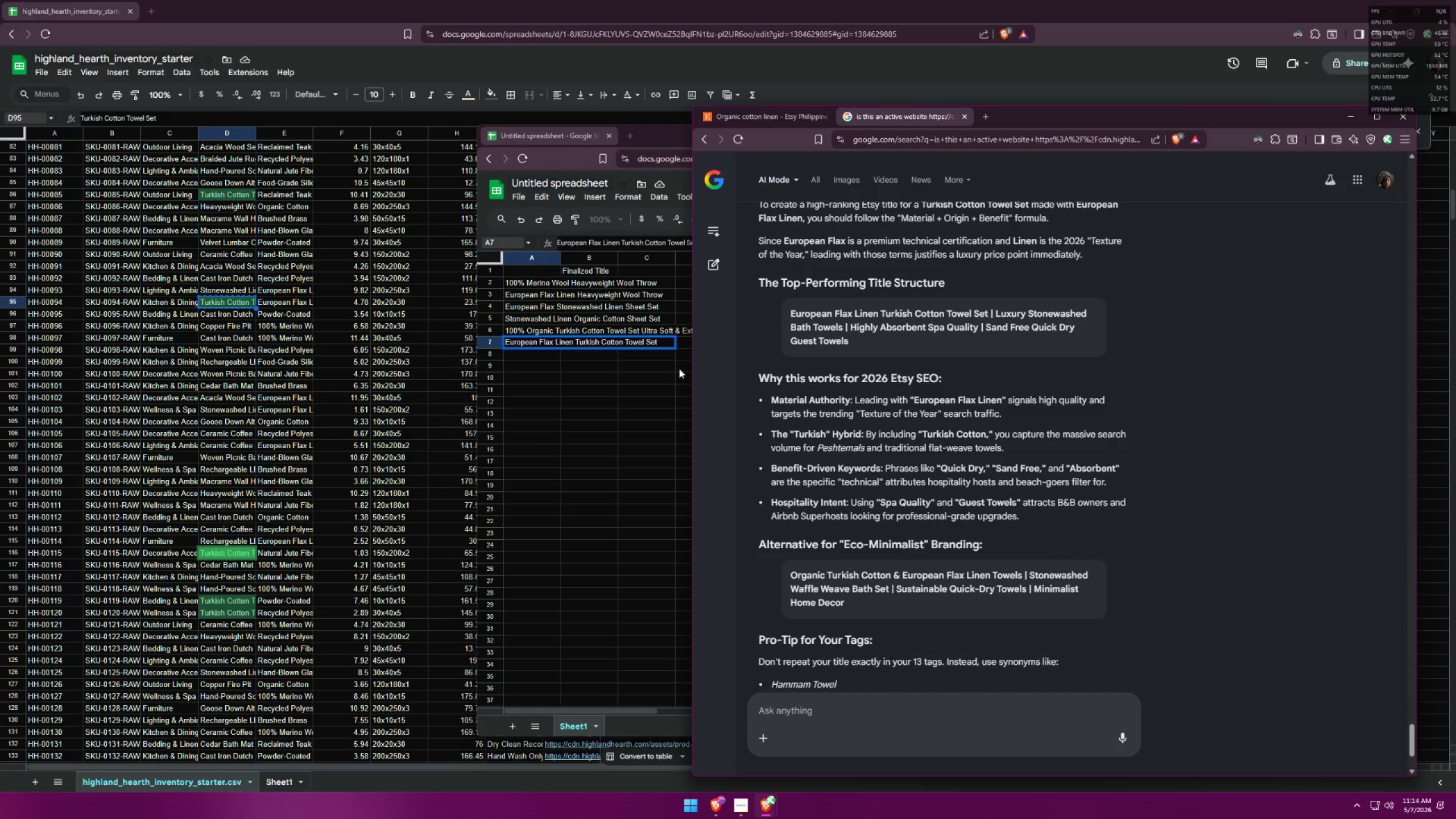 
left_click([660, 345])
 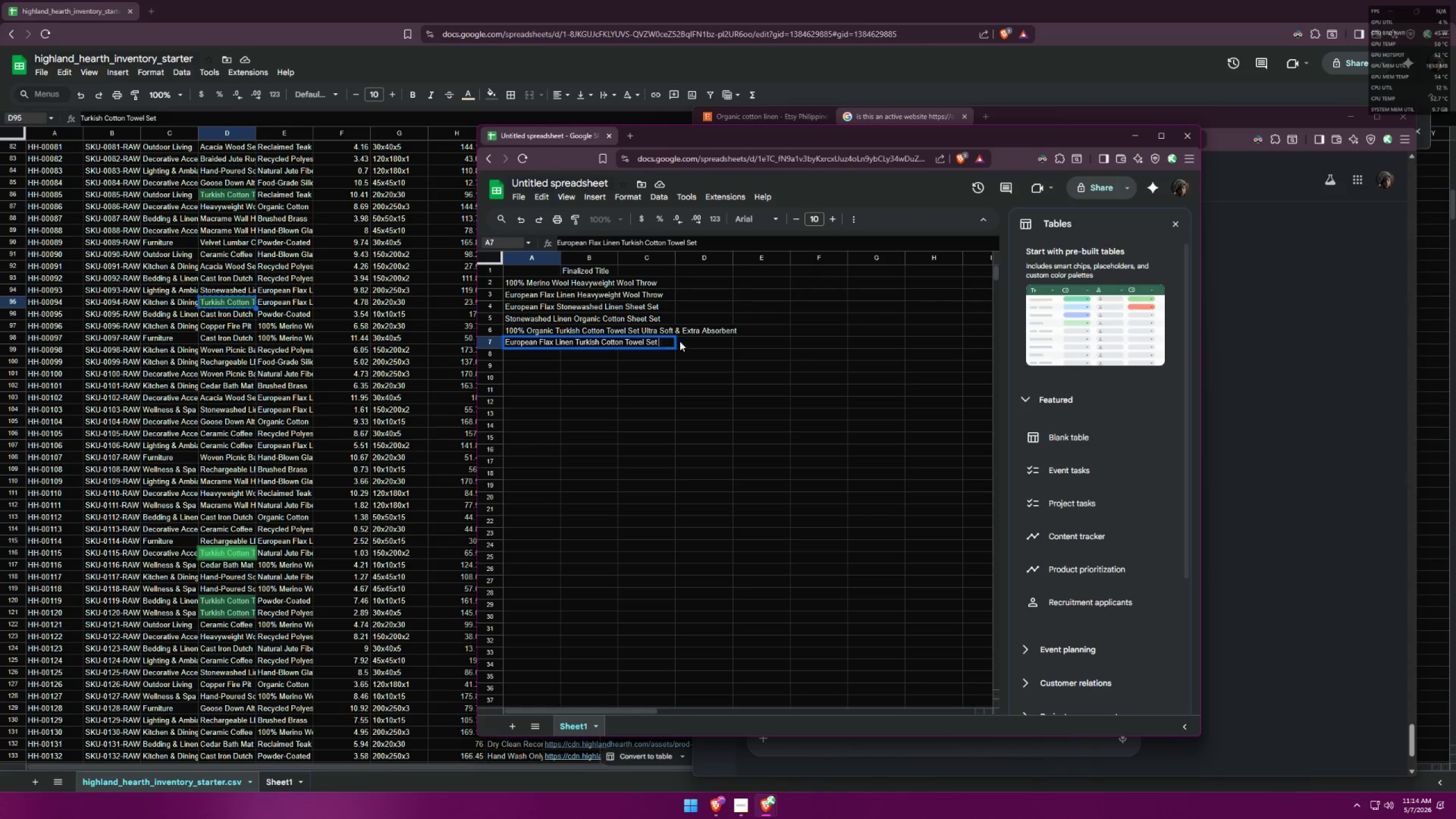 
type( Quick Dry Guest Towels)
 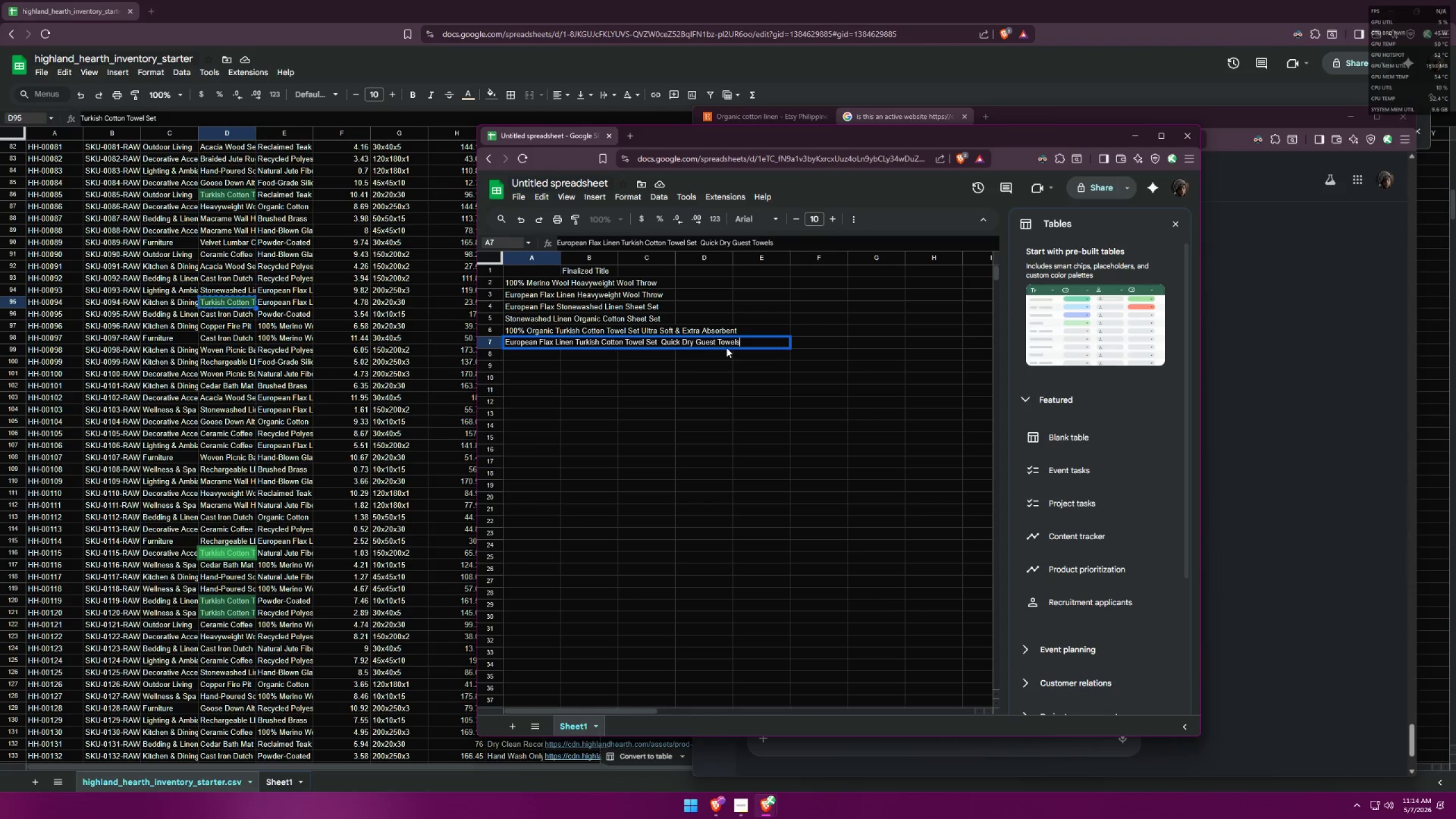 
left_click([661, 341])
 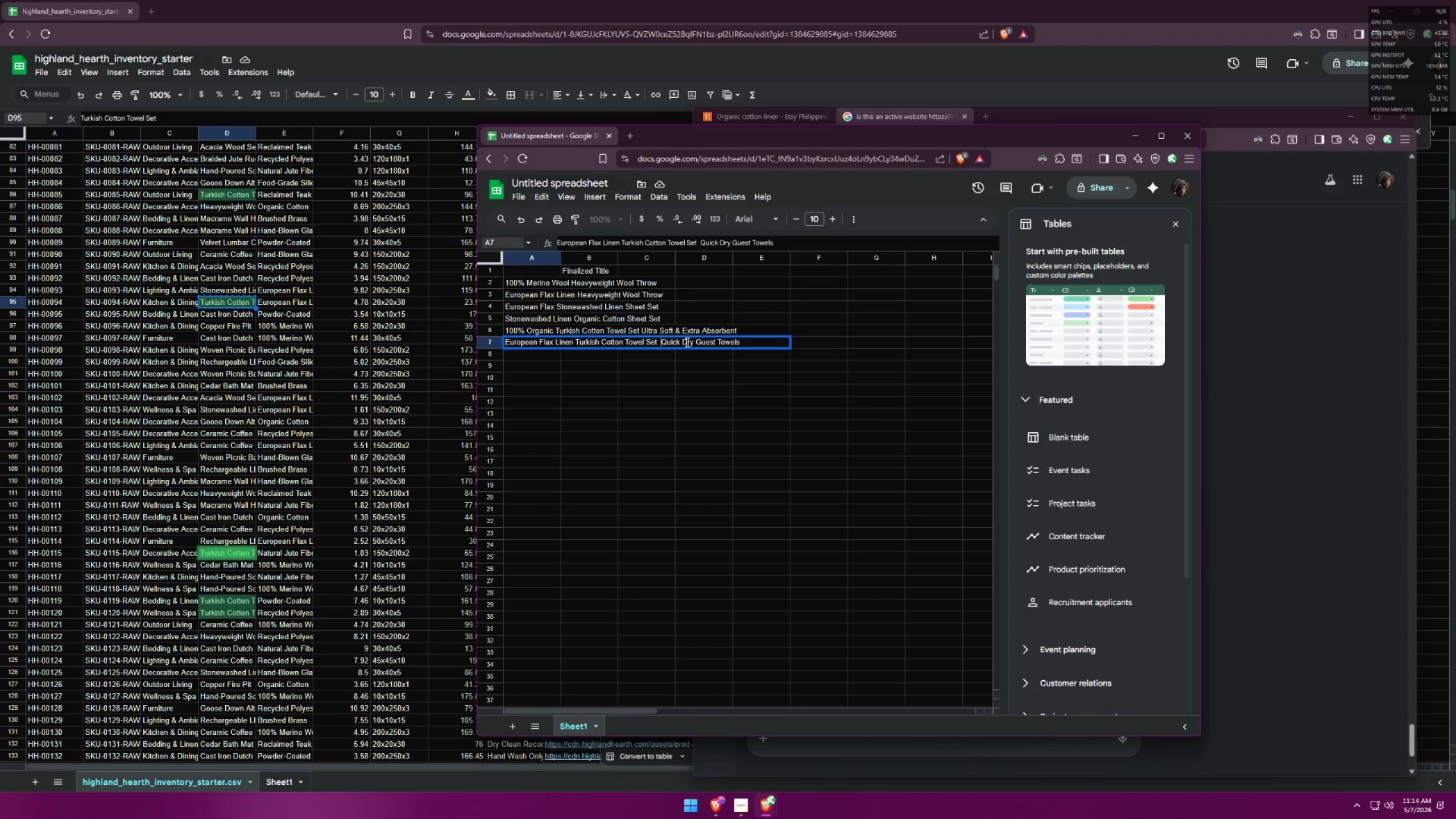 
key(Backspace)
 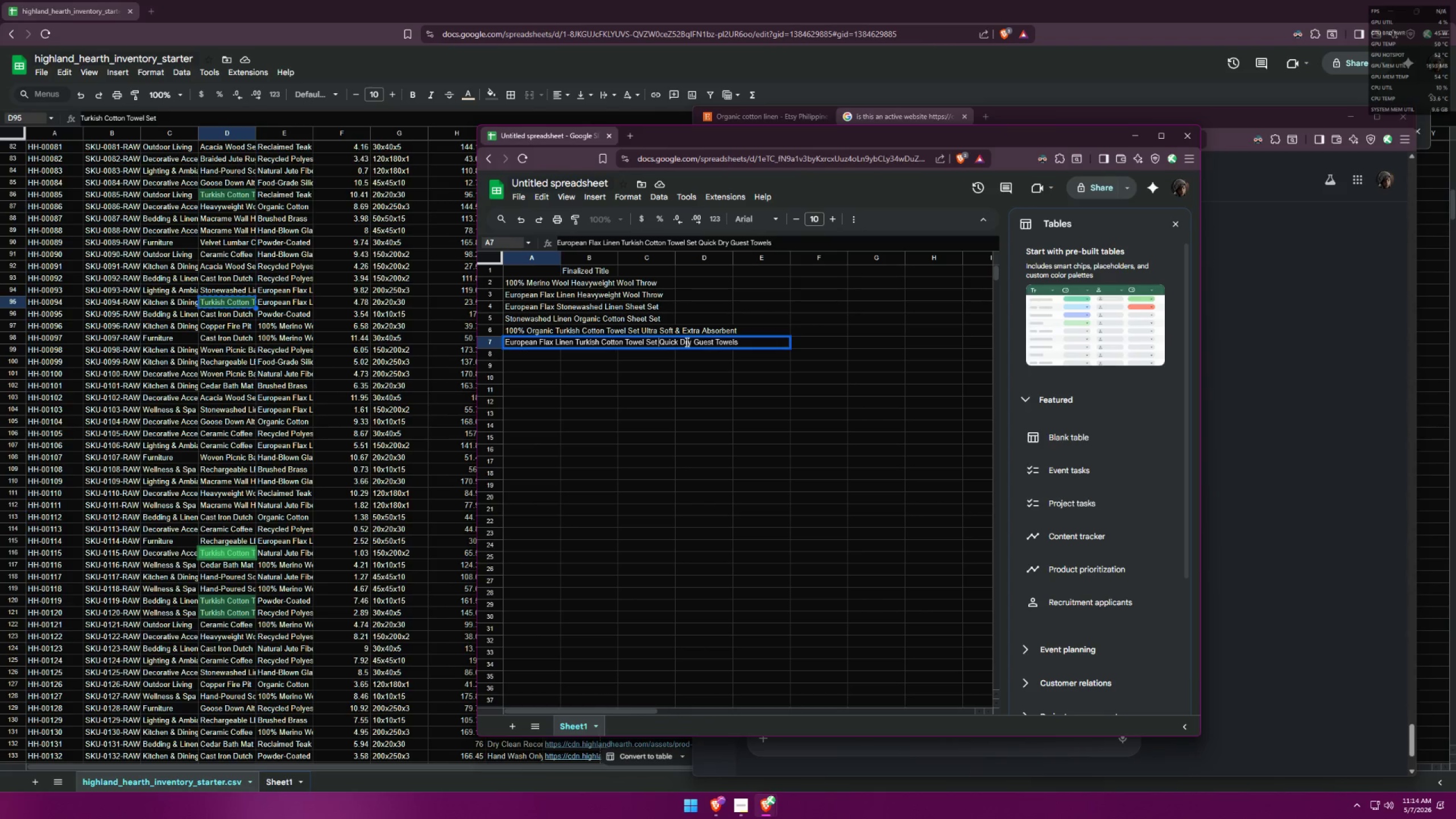 
left_click([698, 378])
 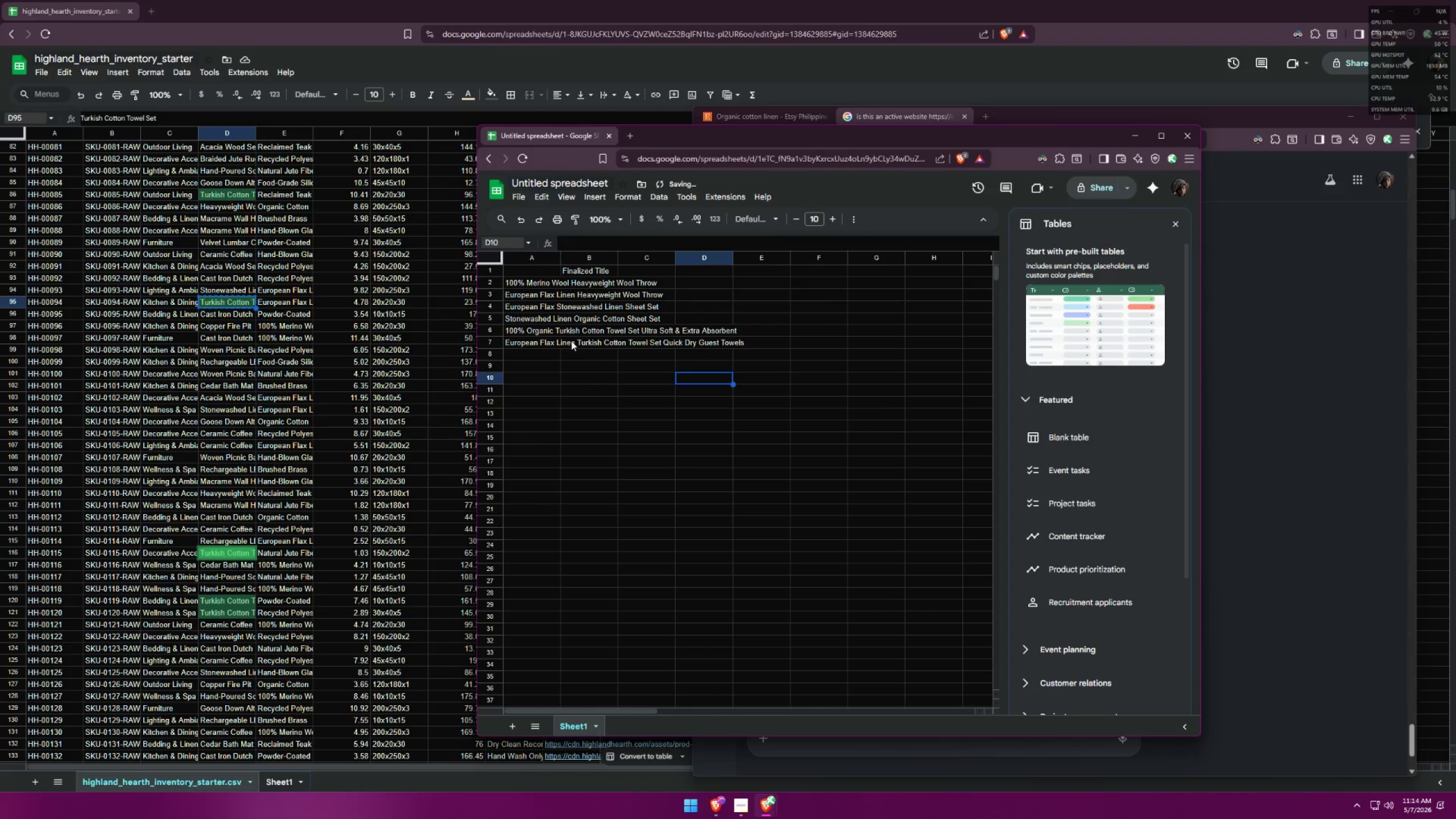 
left_click([533, 316])
 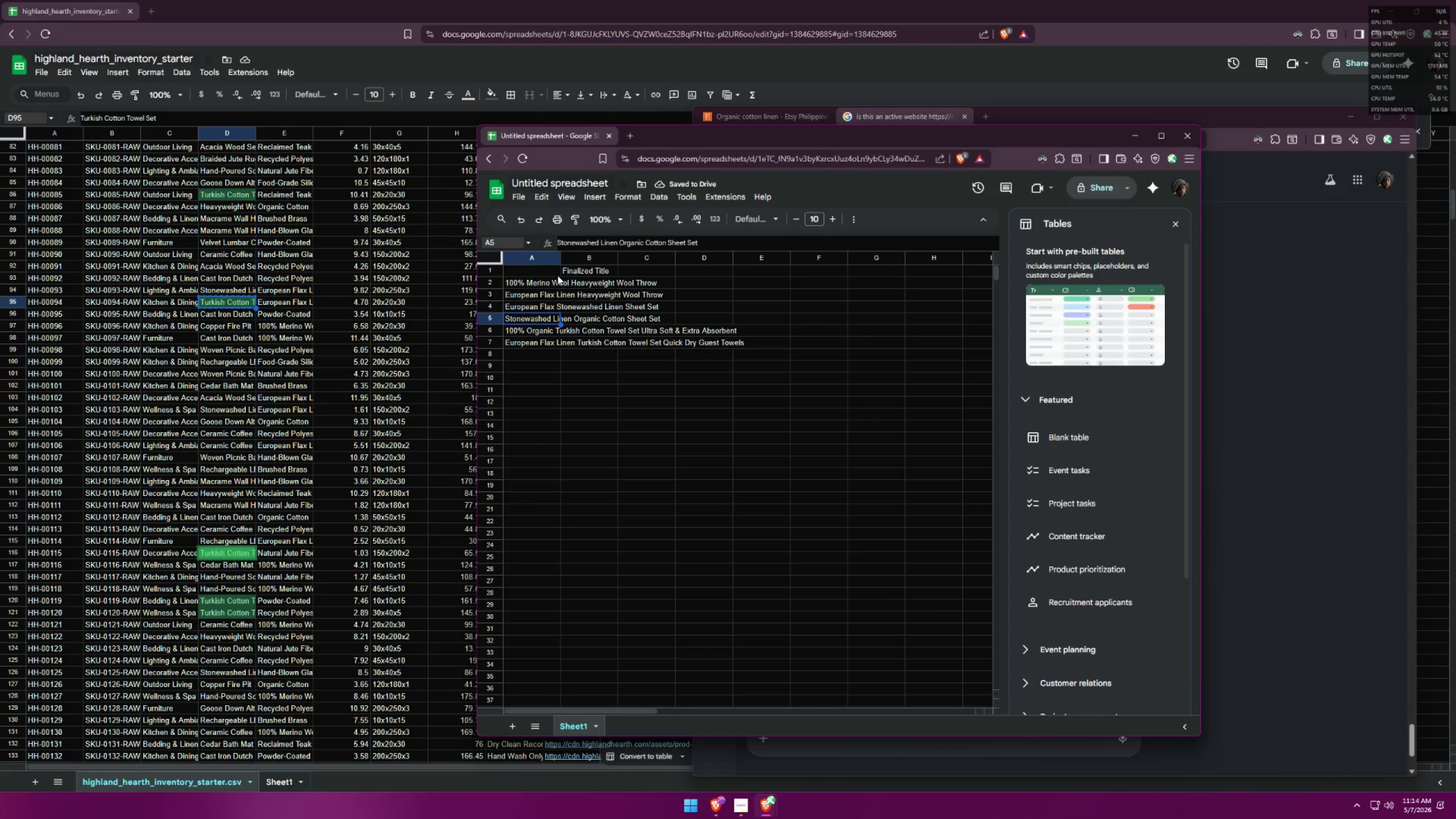 
left_click([562, 262])
 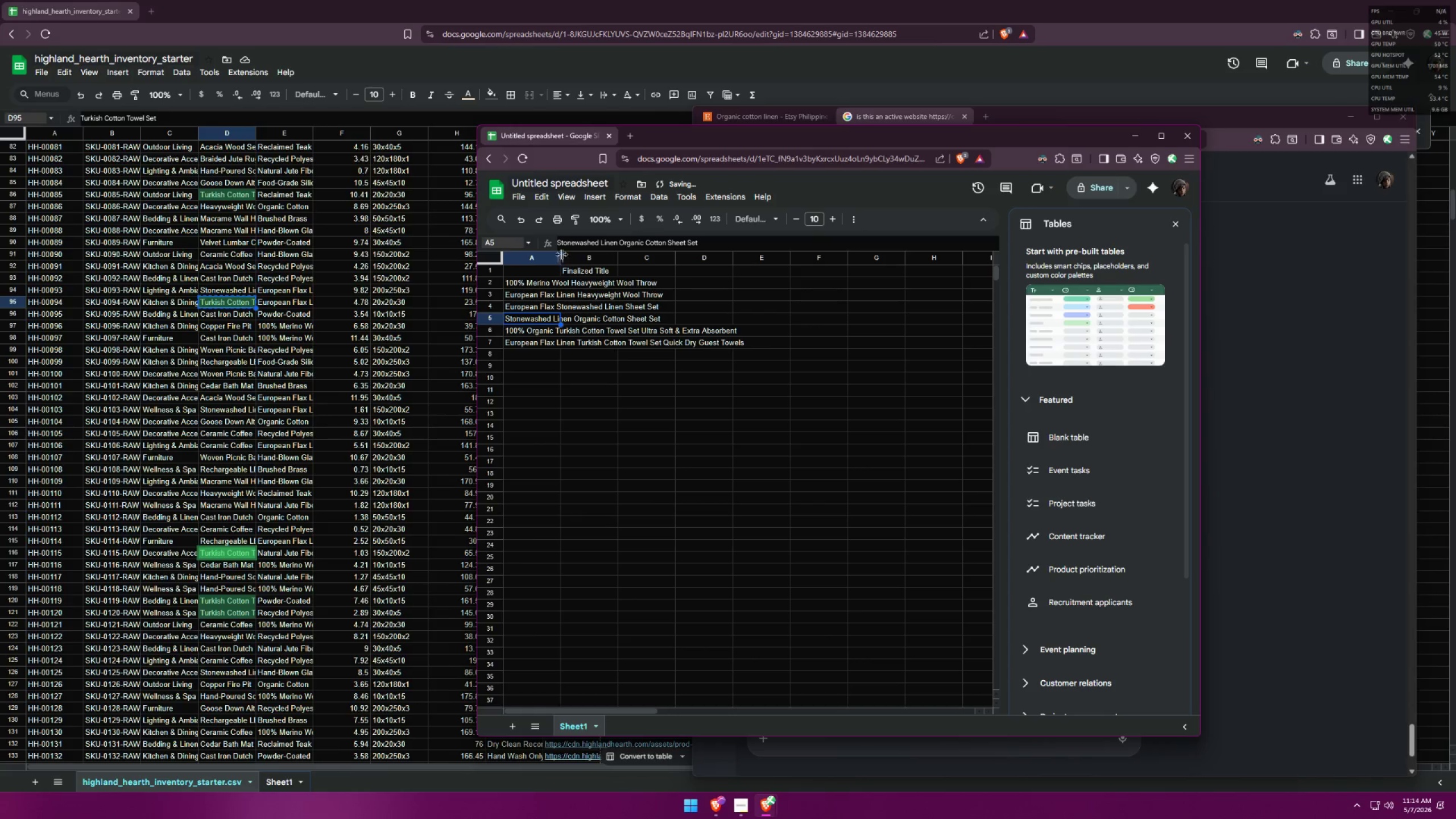 
left_click_drag(start_coordinate=[560, 254], to_coordinate=[618, 247])
 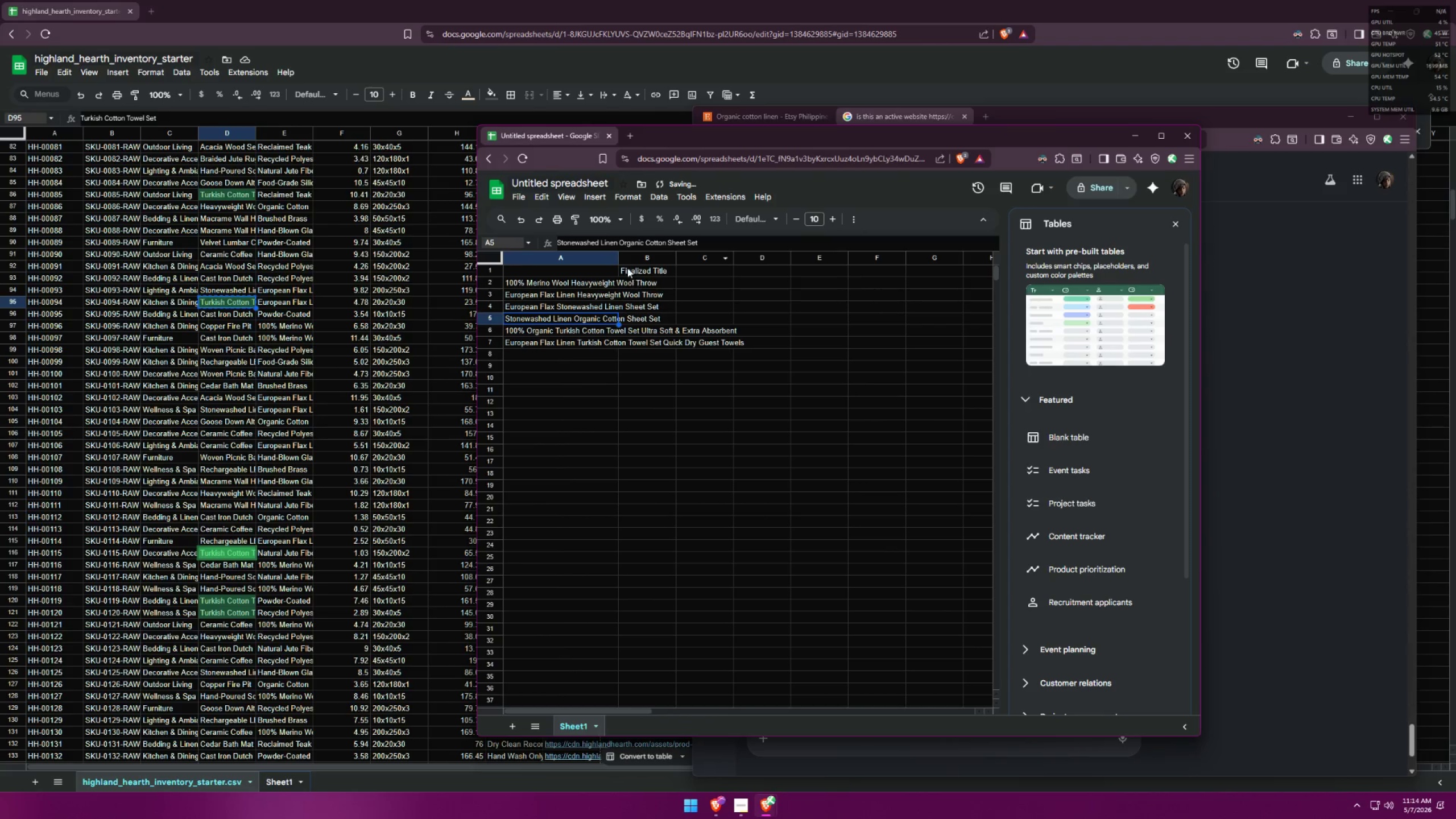 
left_click_drag(start_coordinate=[618, 260], to_coordinate=[735, 249])
 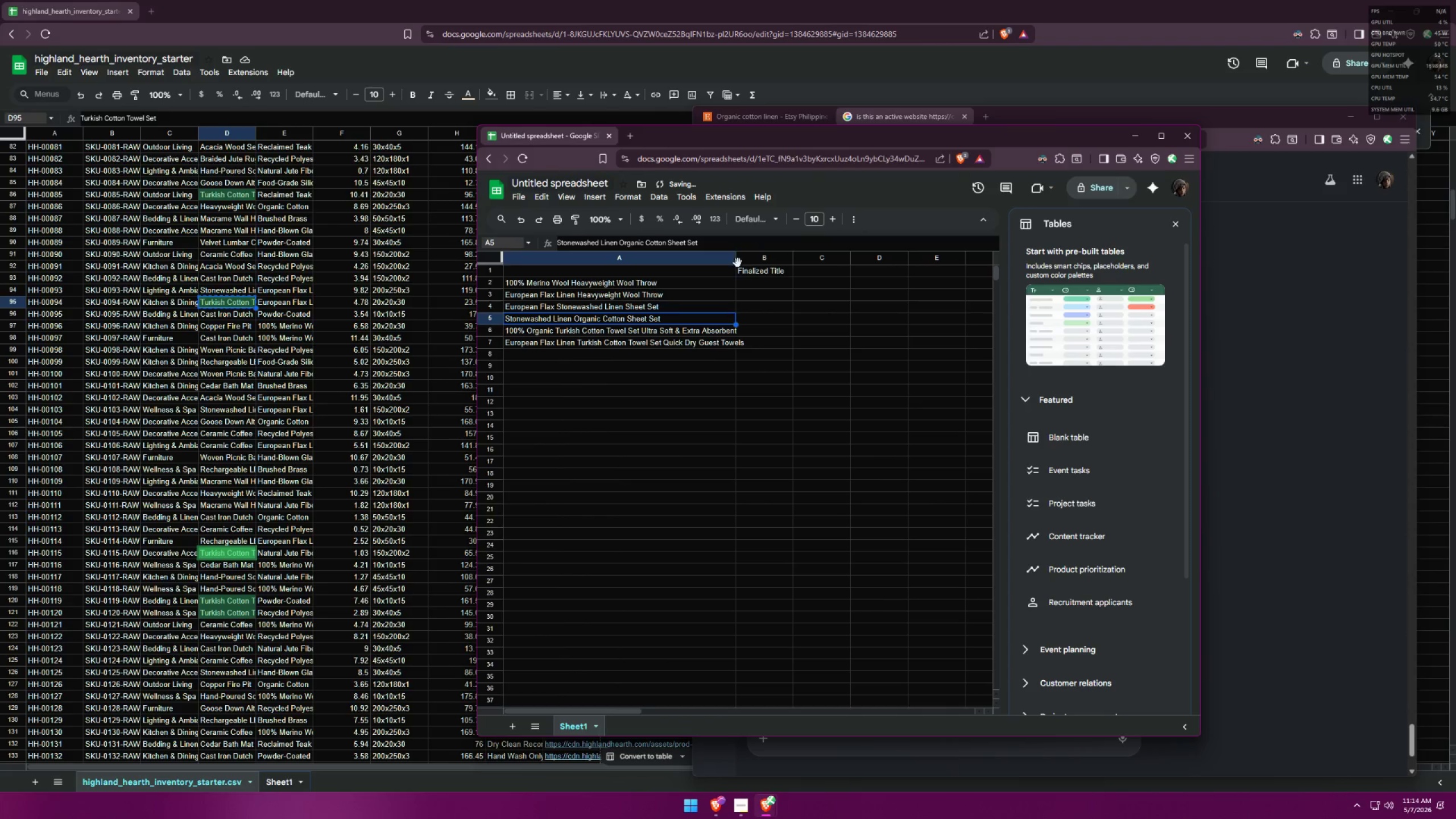 
left_click_drag(start_coordinate=[733, 260], to_coordinate=[788, 259])
 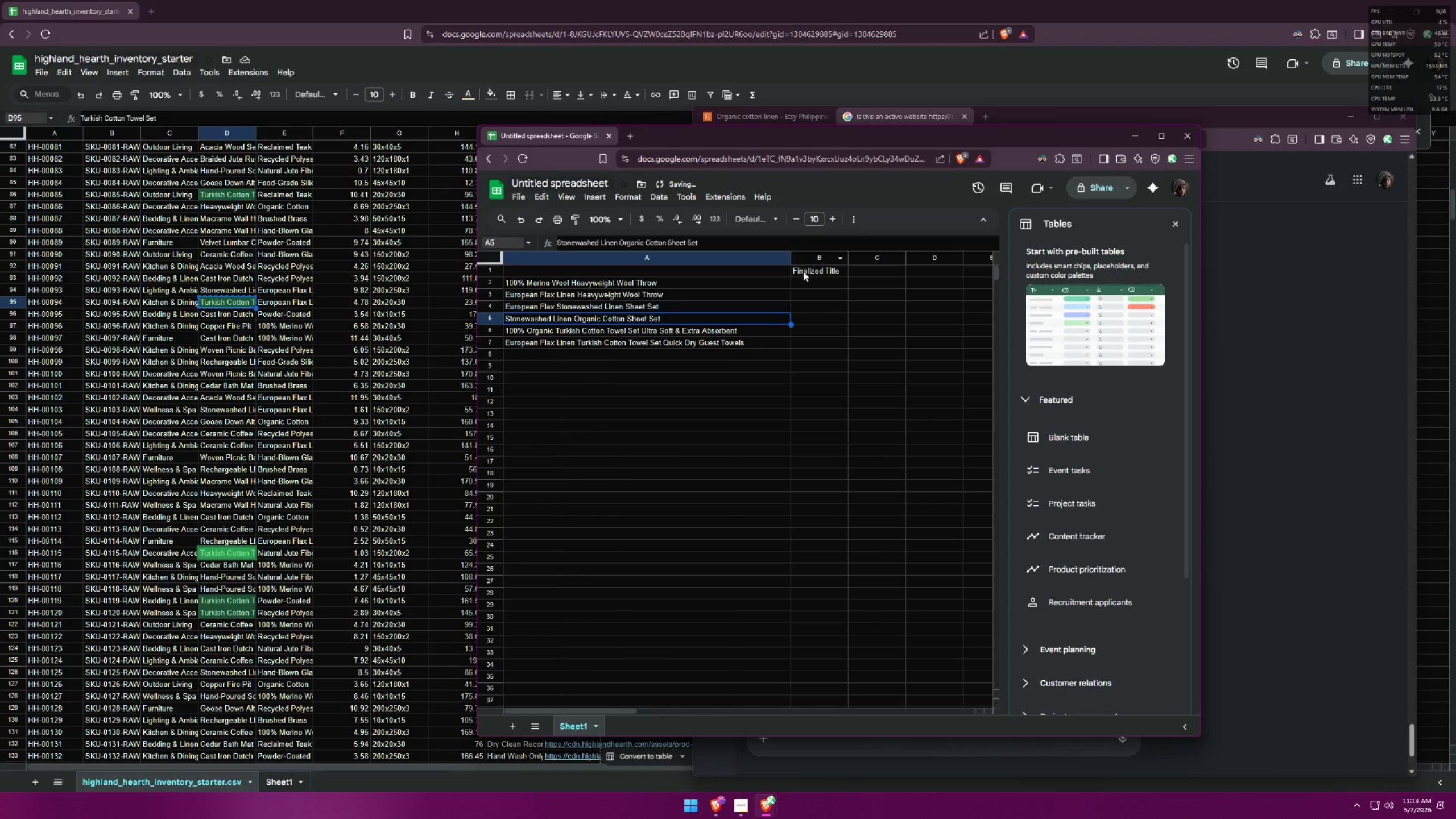 
left_click_drag(start_coordinate=[790, 259], to_coordinate=[768, 254])
 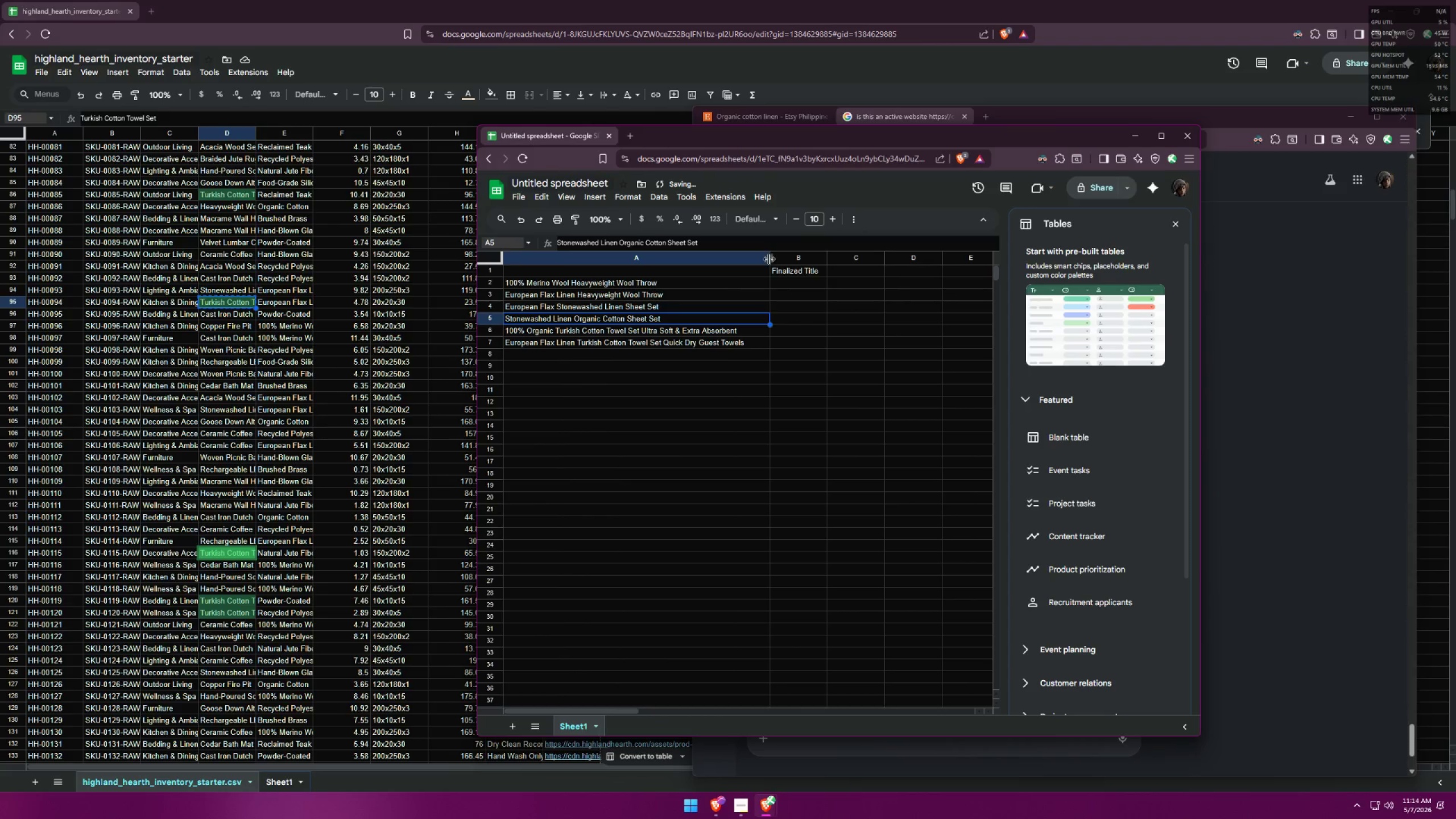 
left_click_drag(start_coordinate=[767, 258], to_coordinate=[785, 262])
 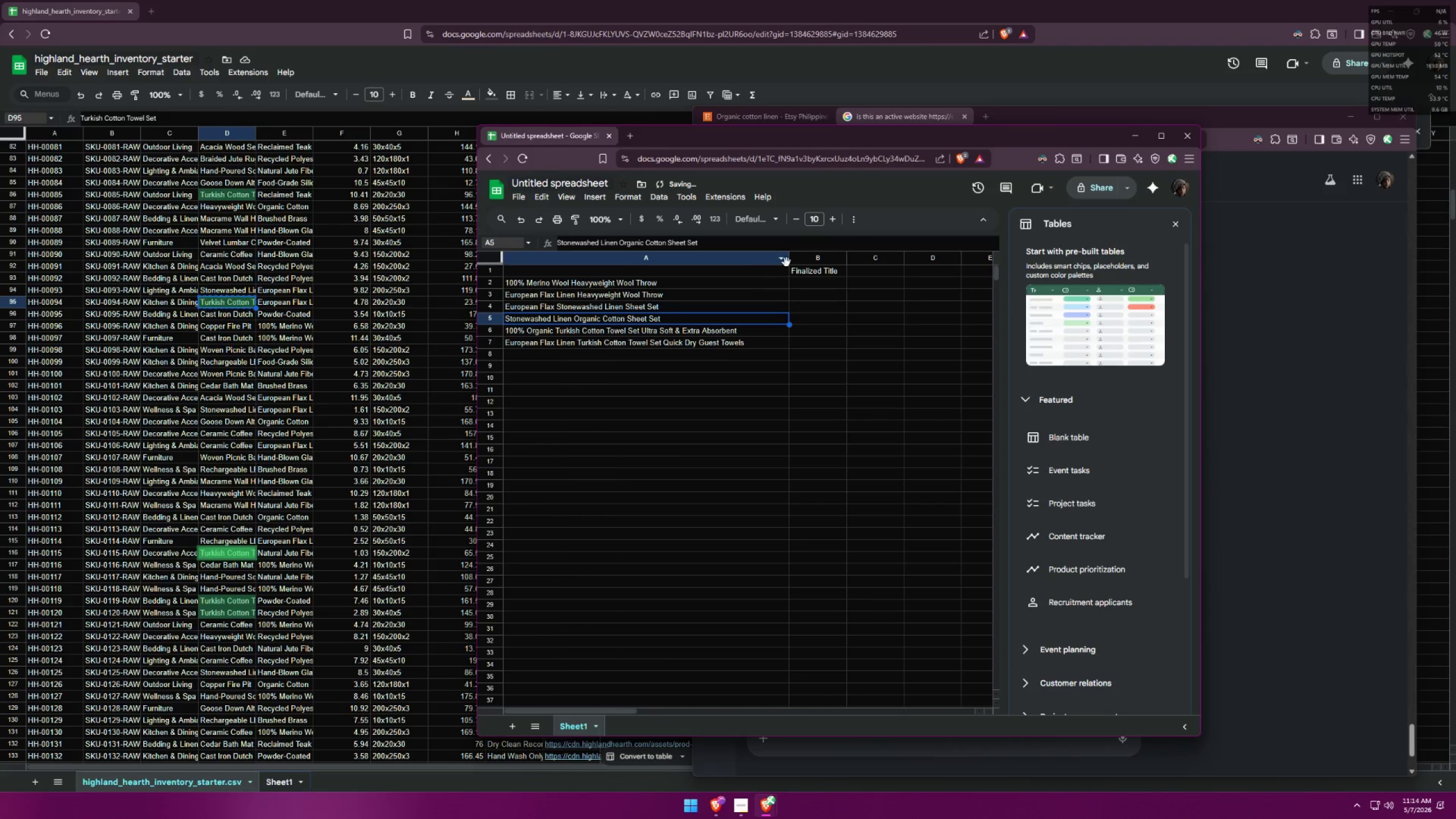 
key(Control+Z)
 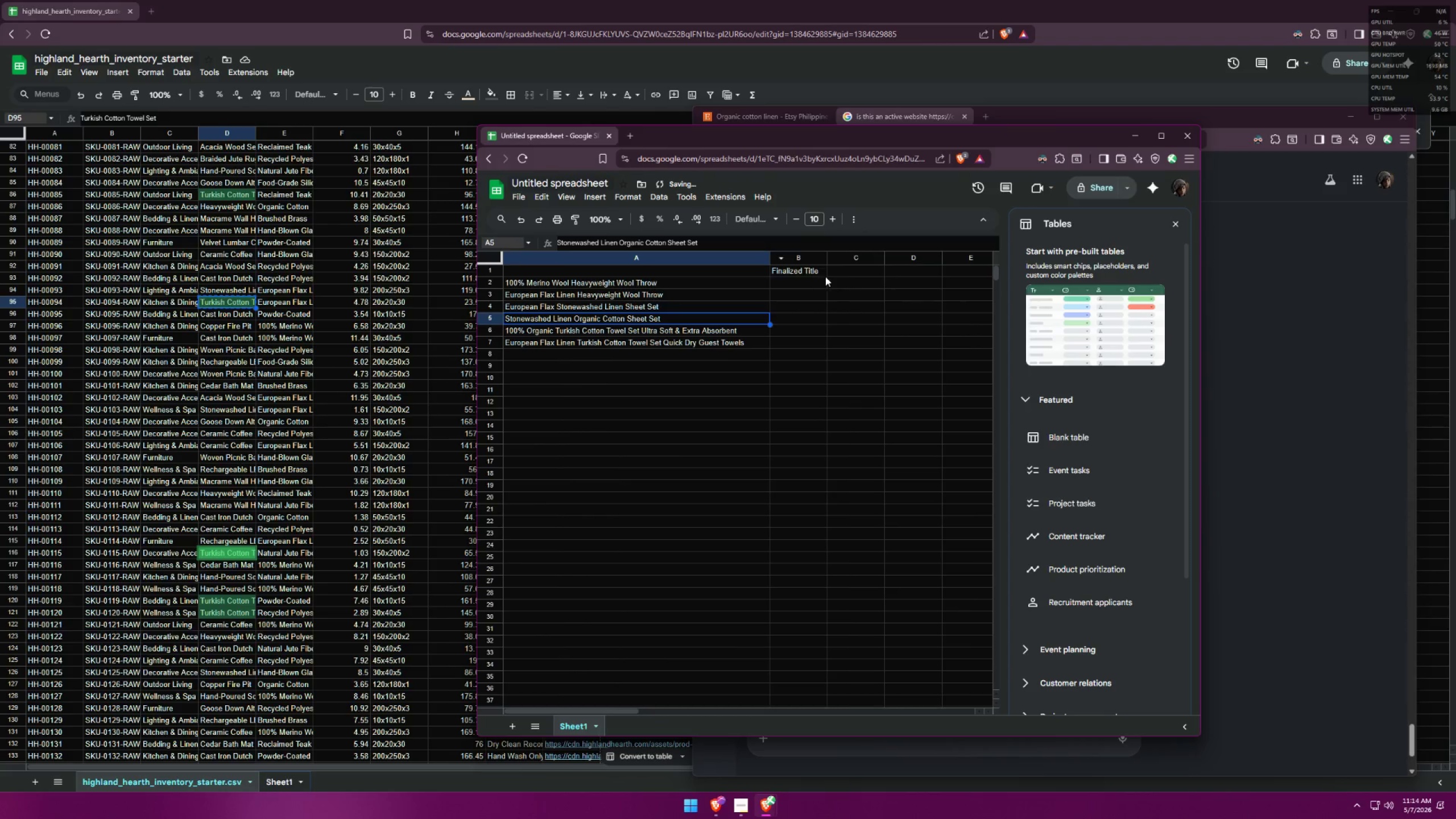 
key(Control+Z)
 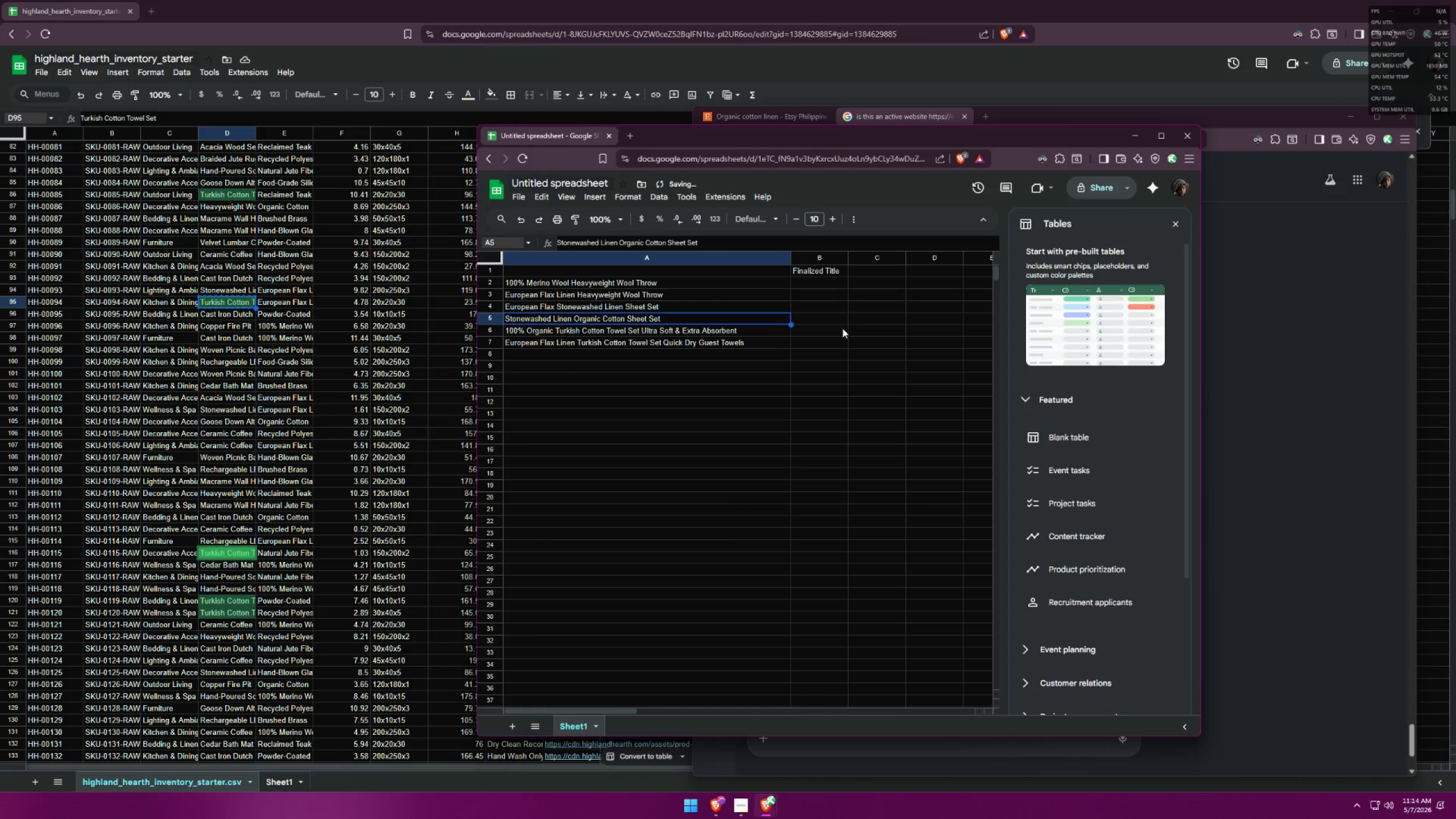 
key(Alt+AltLeft)
 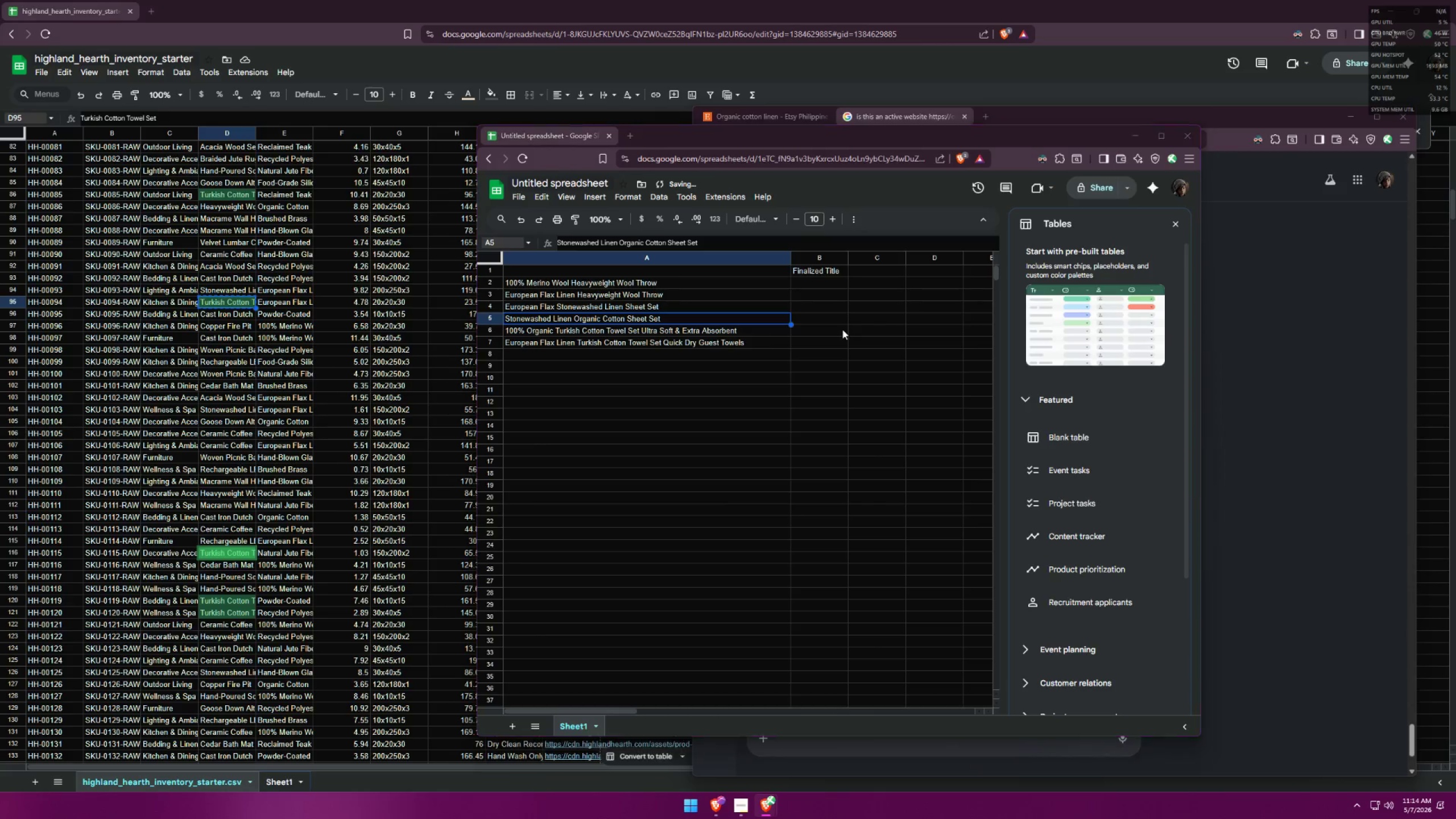 
key(Alt+Tab)
 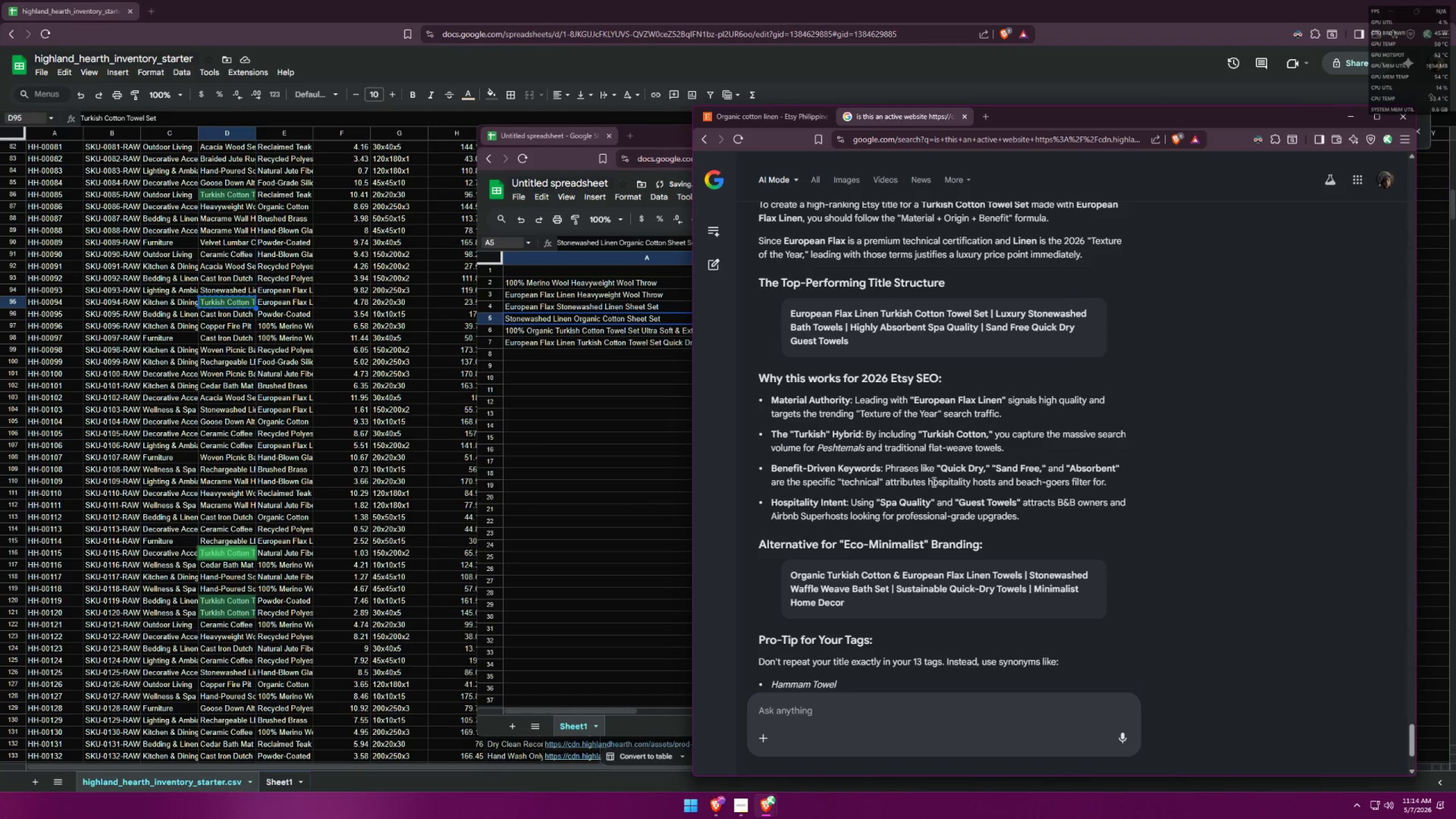 
left_click([1155, 527])
 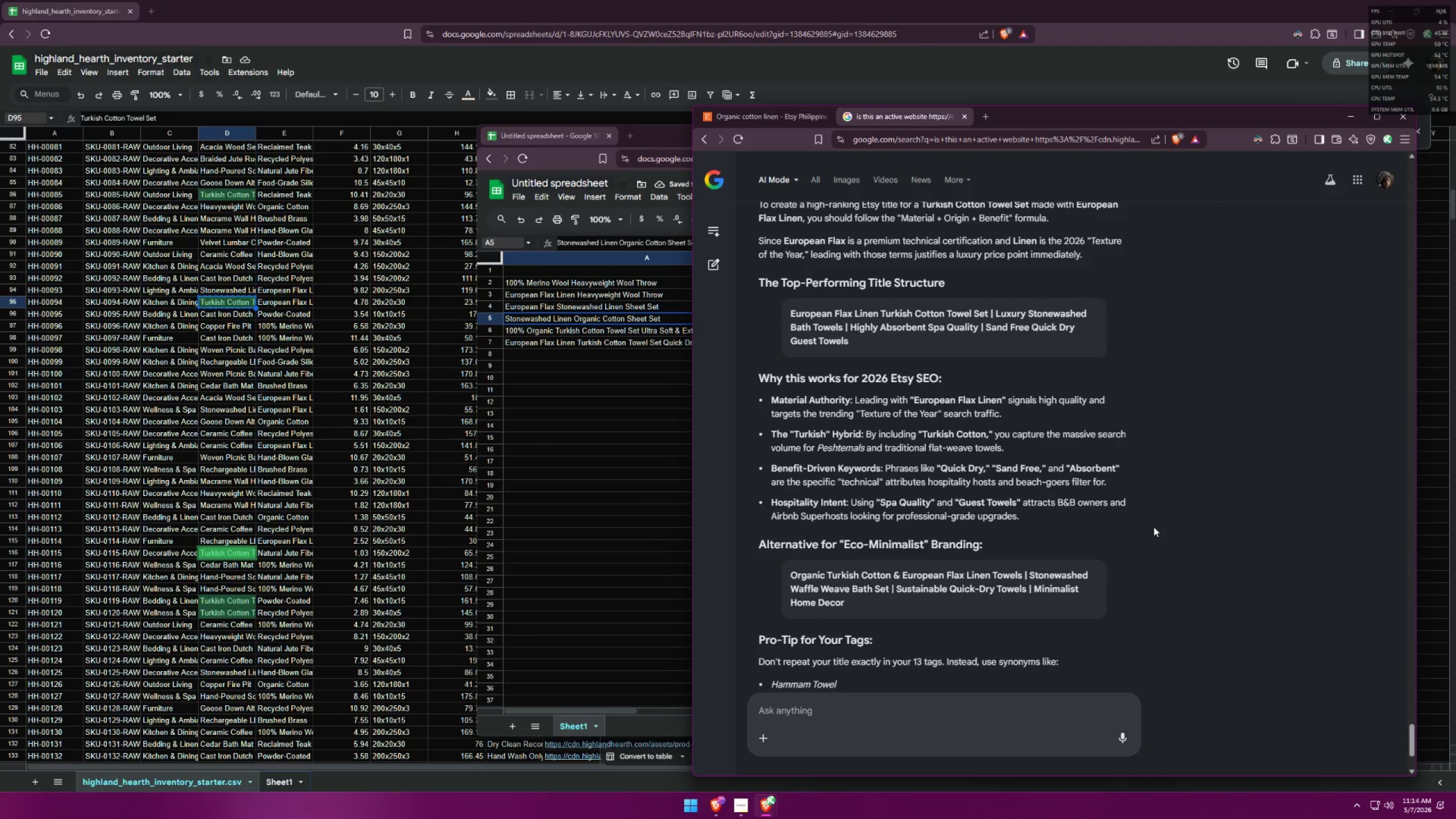 
type([F3]t)
key(Backspace)
type(stonewashed)
 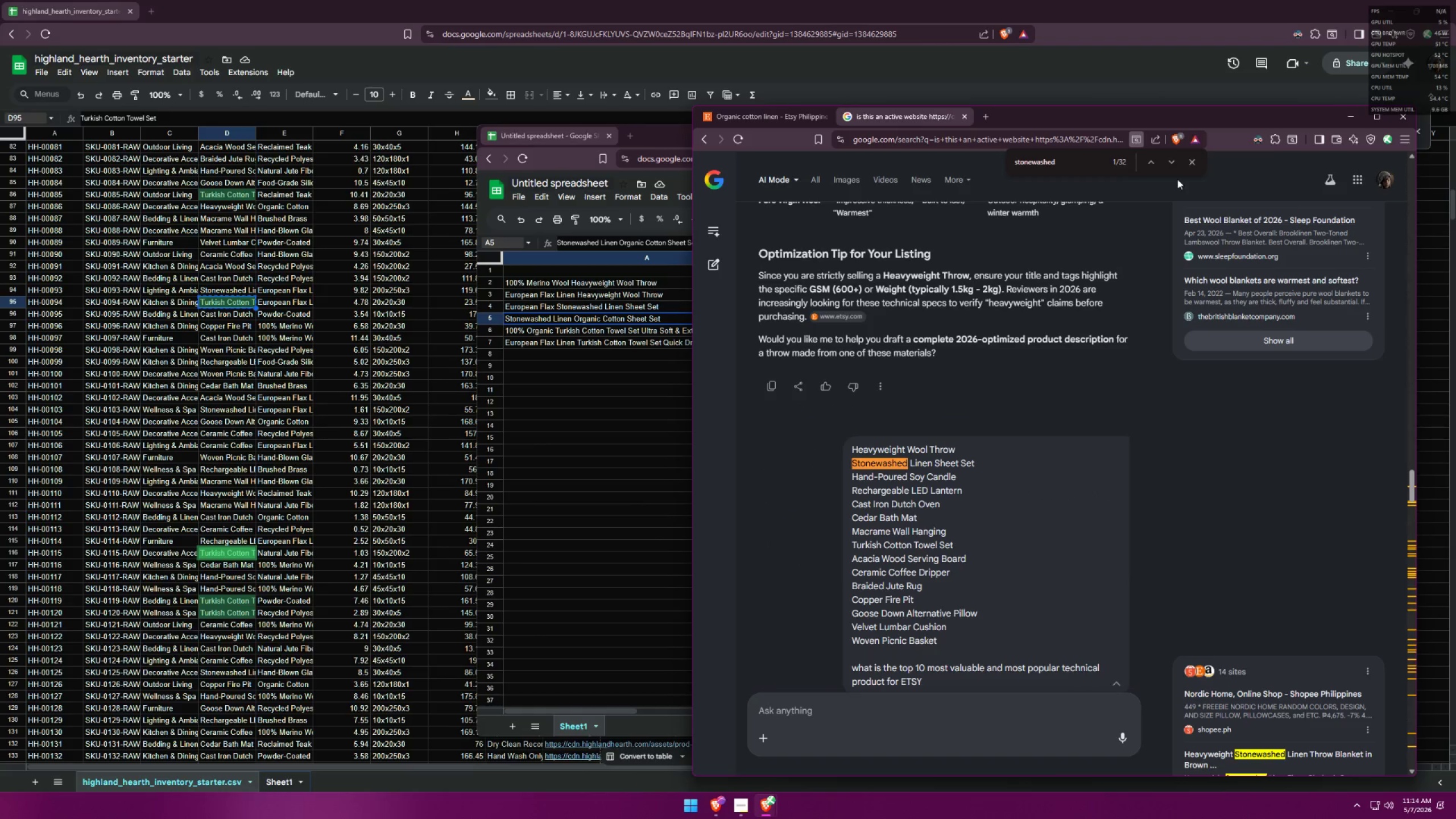 
left_click([1173, 162])
 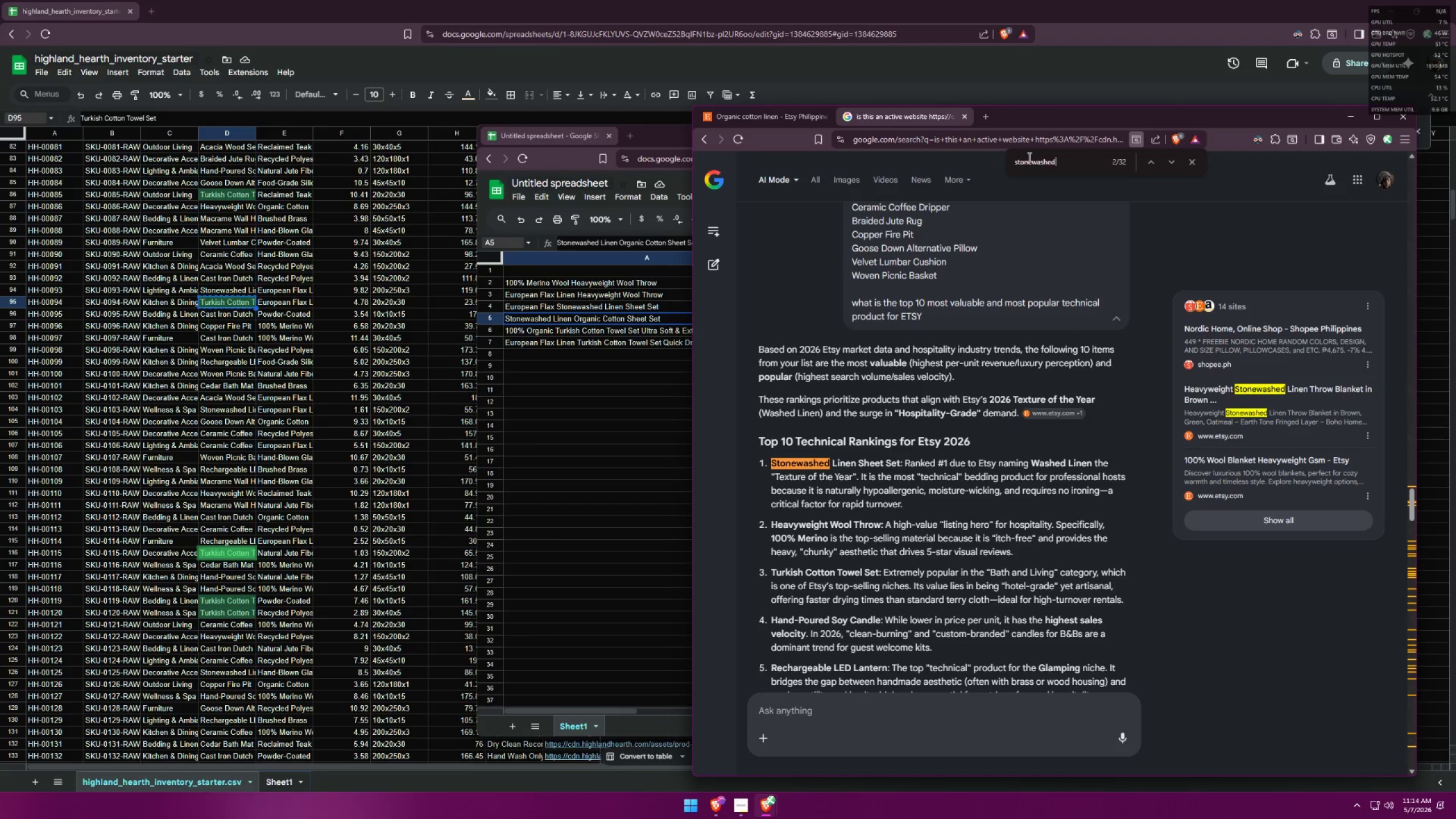 
type( cotton )
key(Backspace)
key(Backspace)
key(Backspace)
key(Backspace)
type(sheet set)
 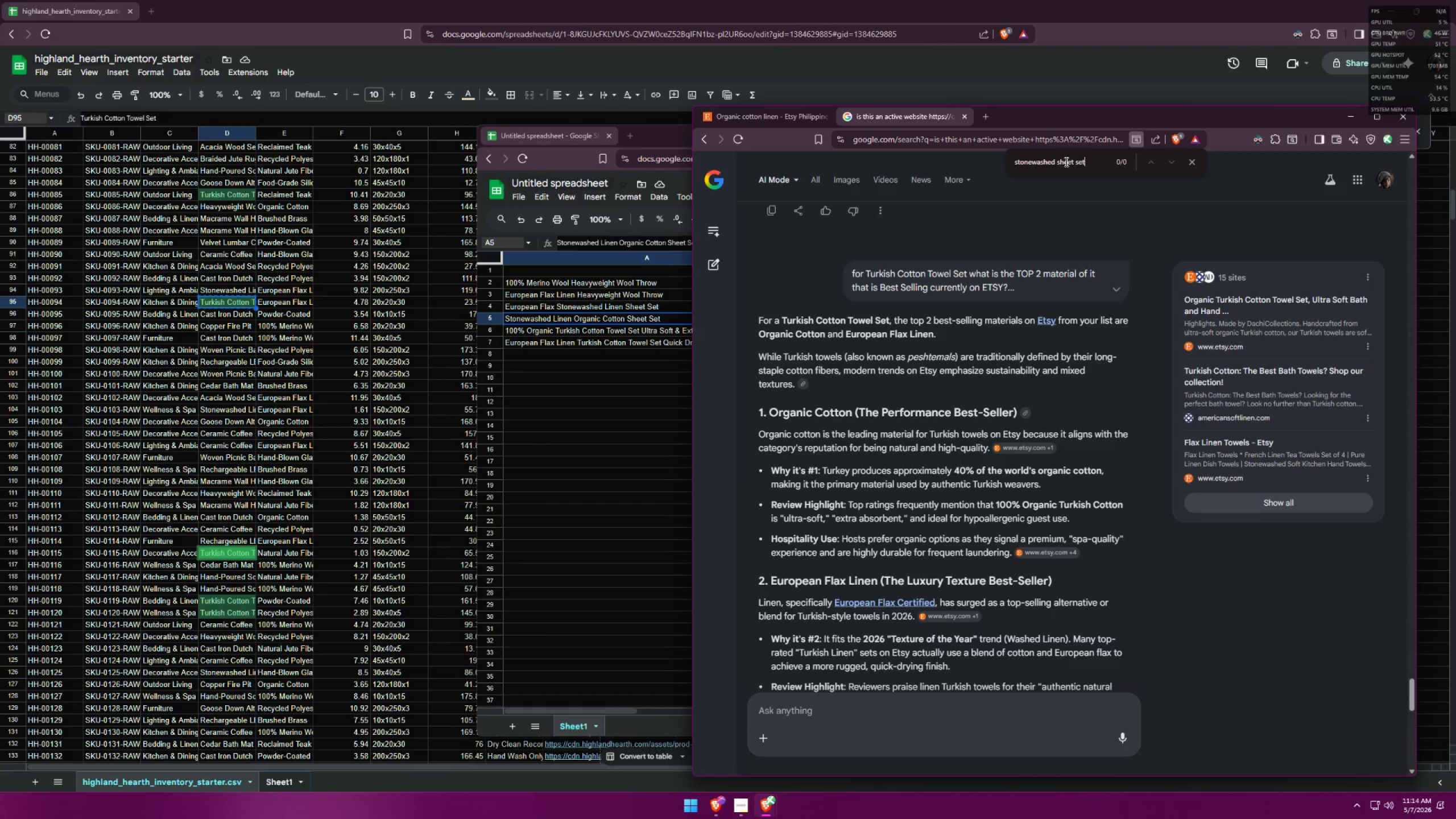 
left_click_drag(start_coordinate=[1098, 162], to_coordinate=[1089, 162])
 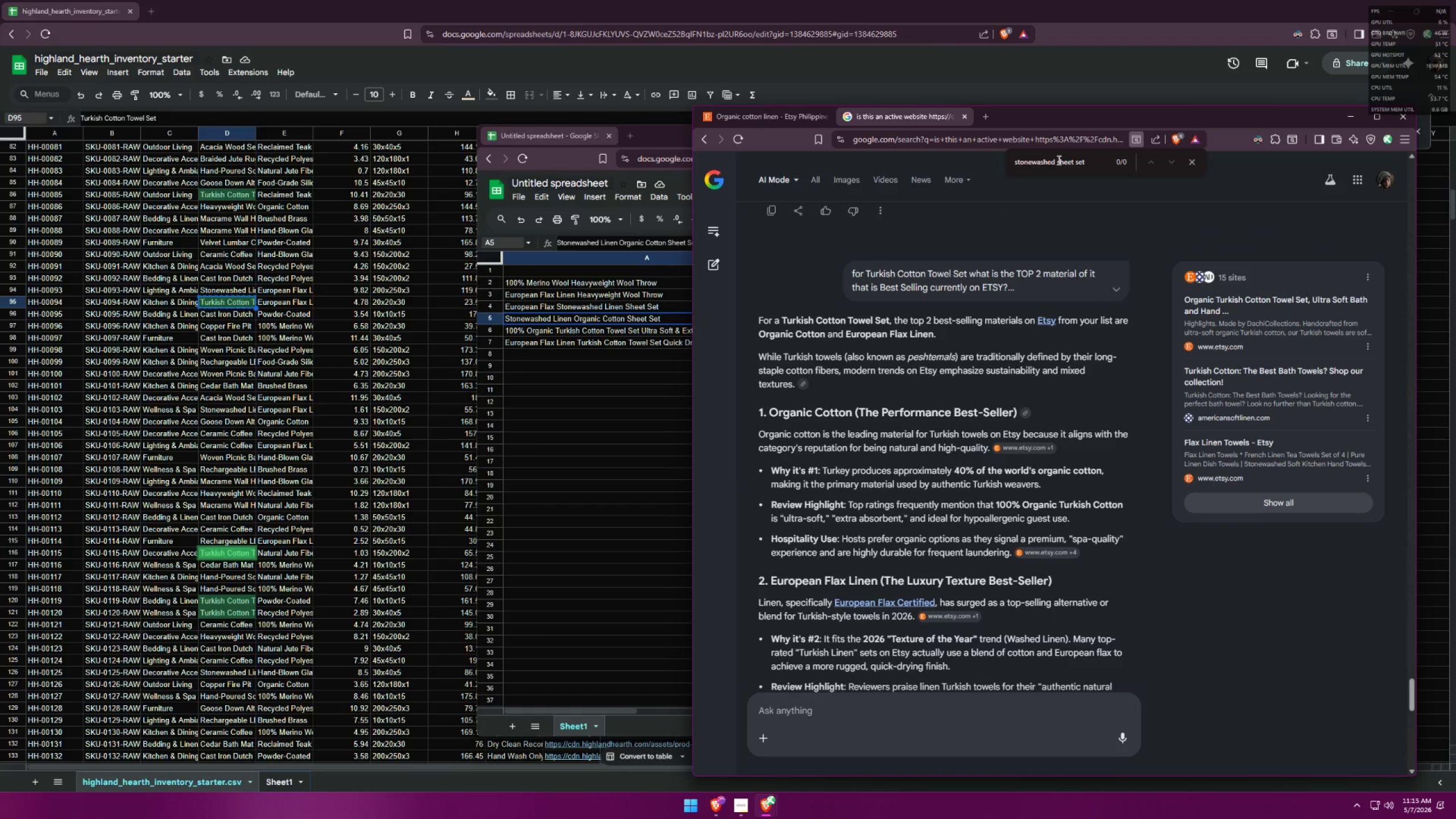 
left_click([1058, 160])
 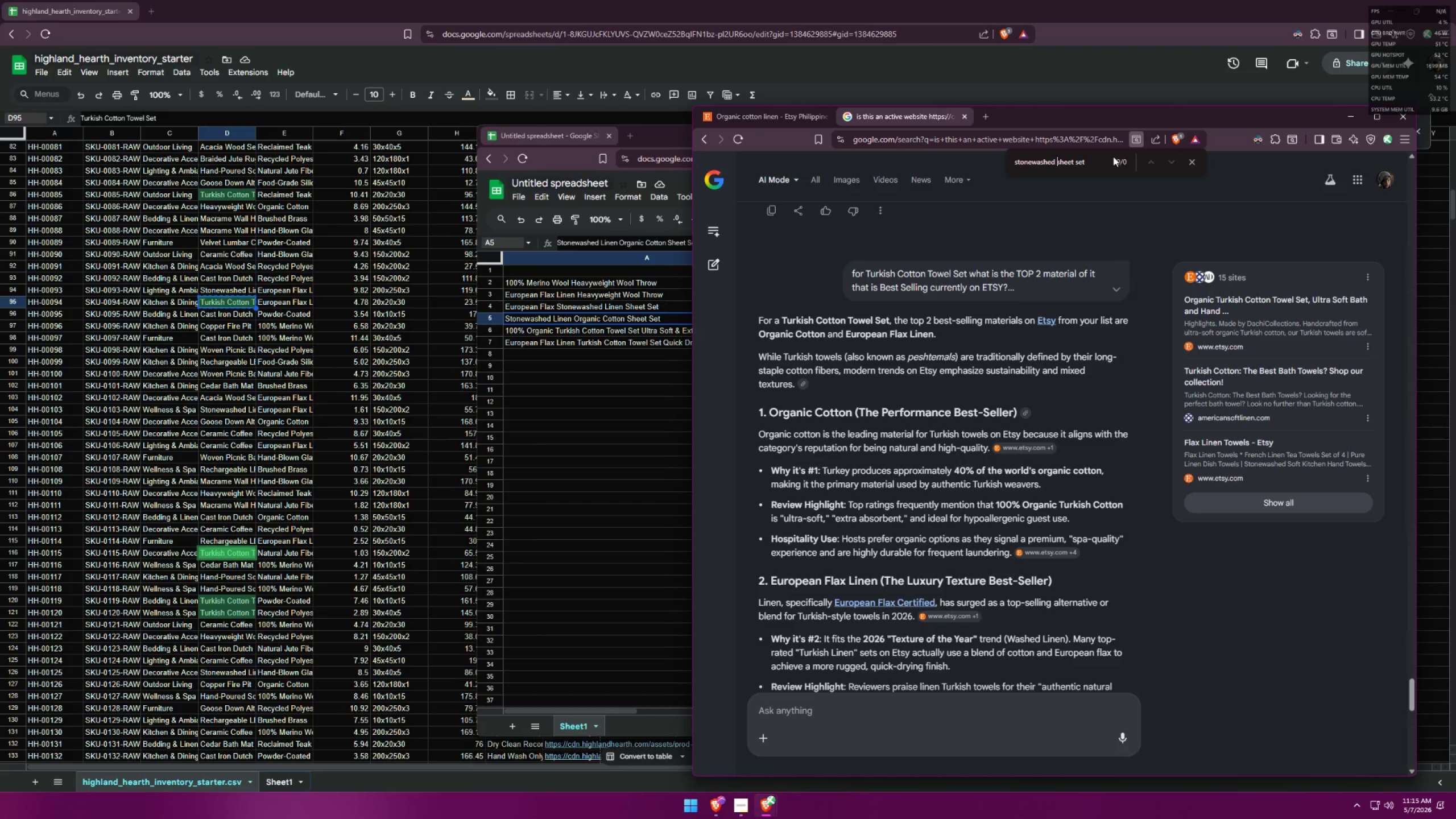 
type(linen )
 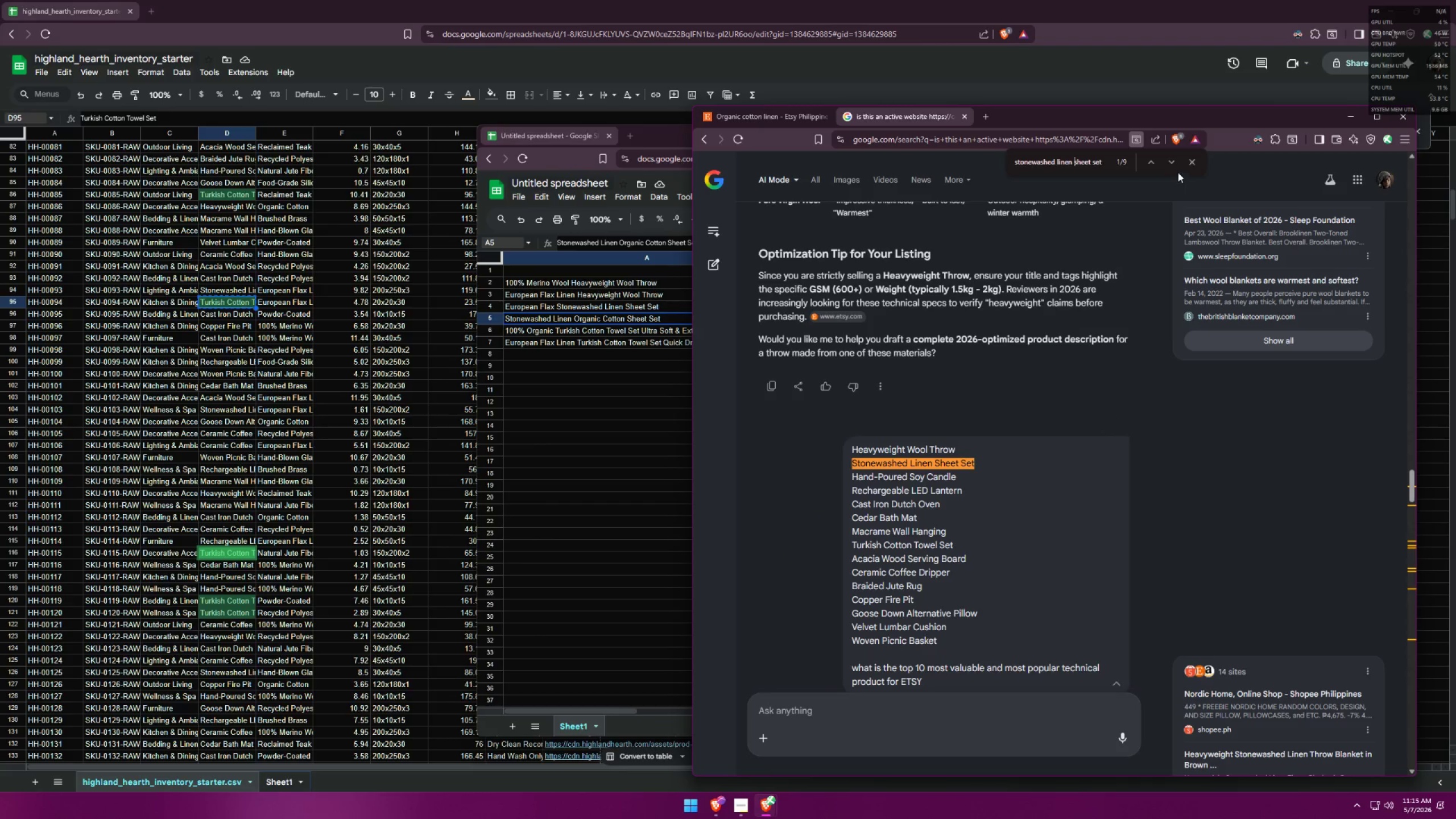 
left_click([1173, 166])
 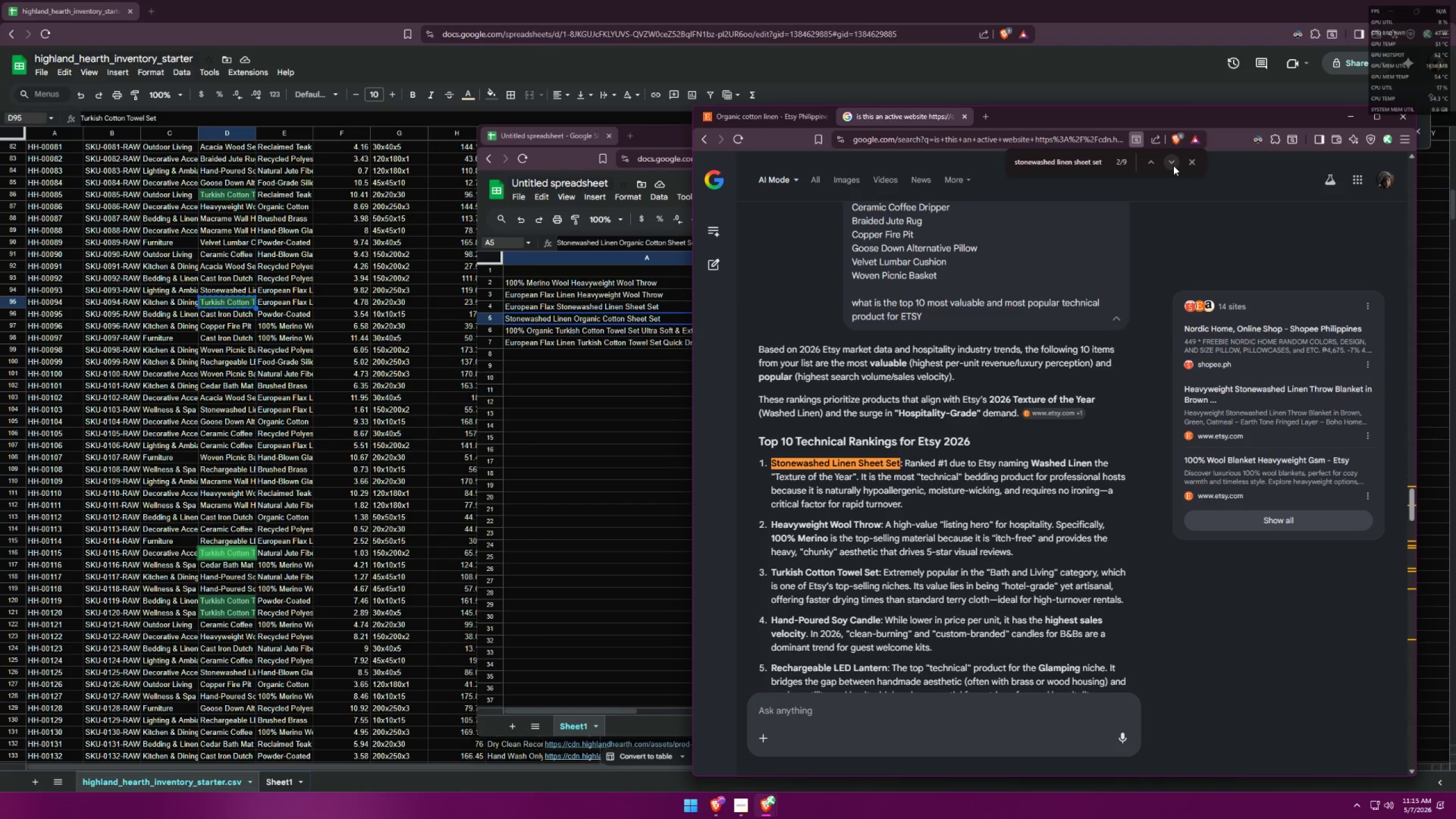 
left_click([1173, 166])
 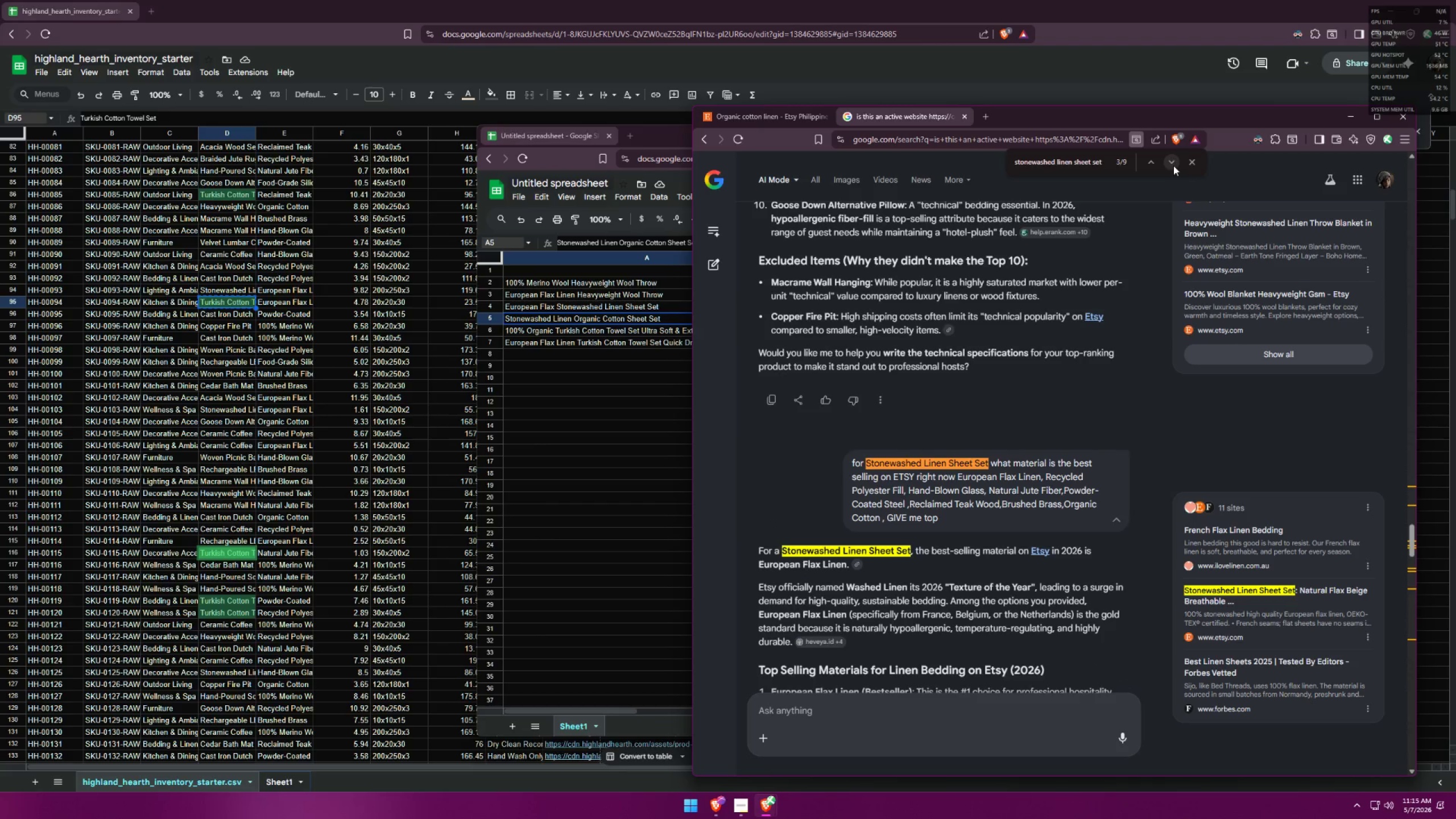 
scroll: coordinate [1107, 379], scroll_direction: down, amount: 4.0
 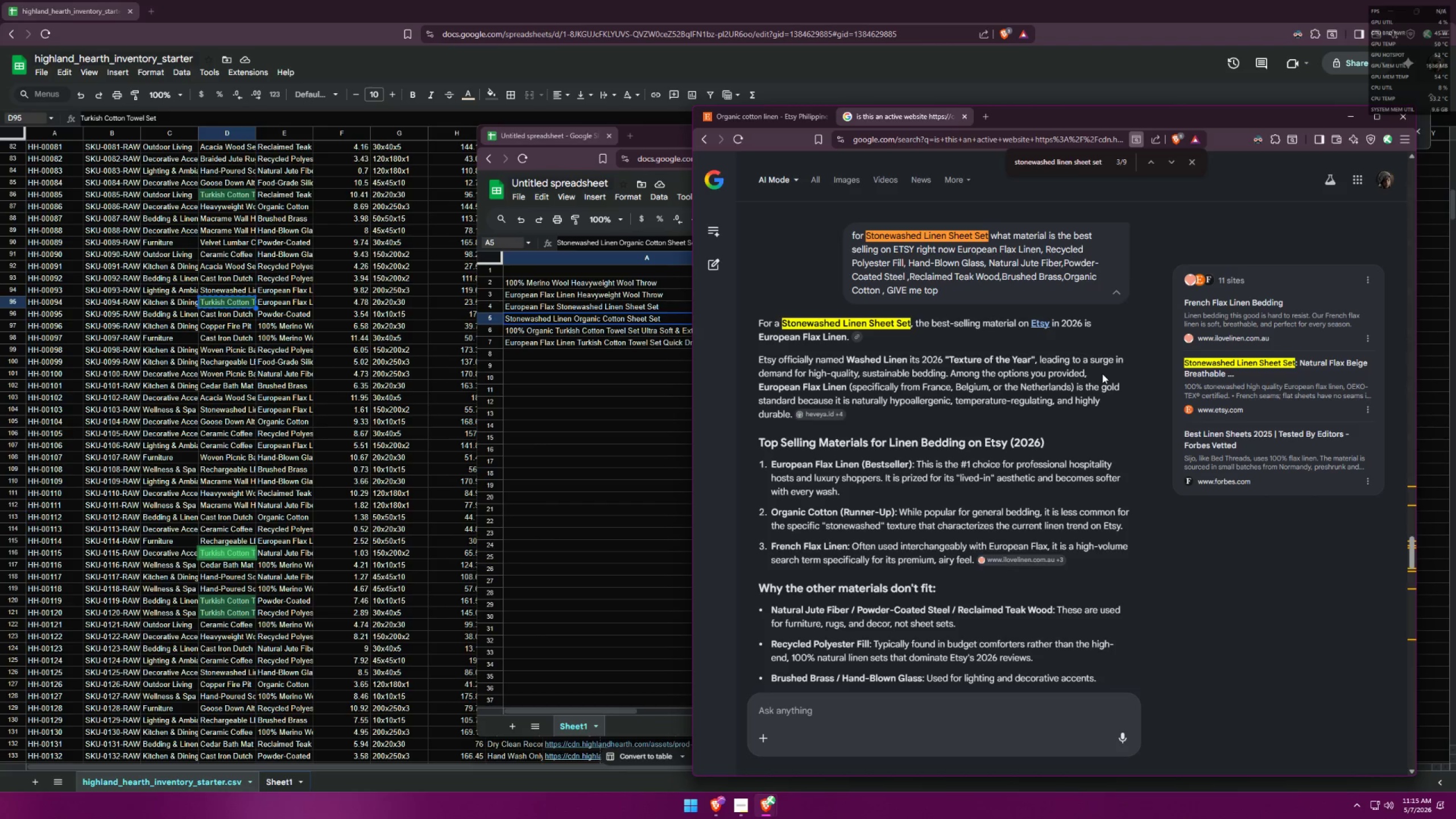 
wait(10.42)
 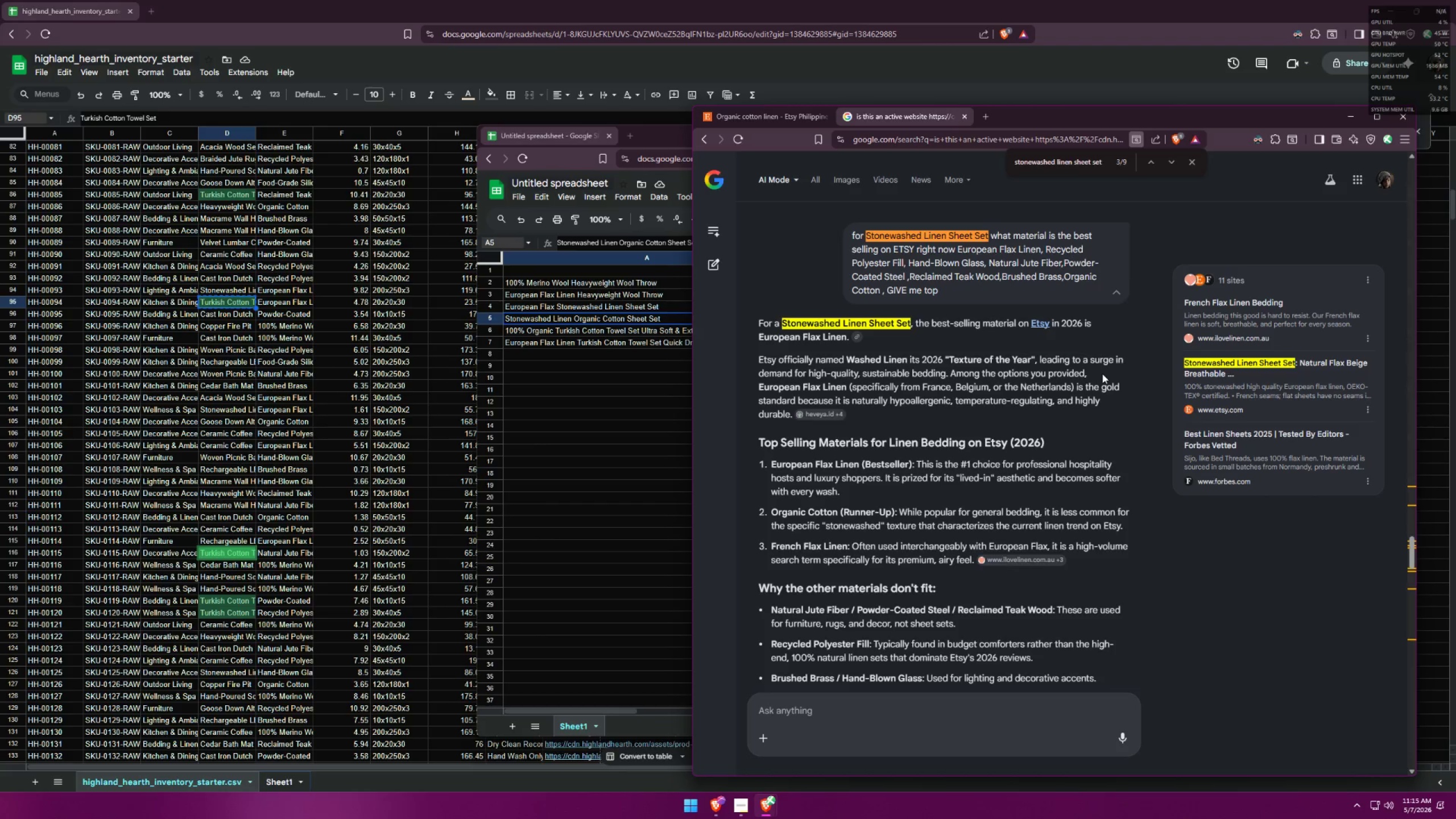 
left_click_drag(start_coordinate=[1108, 160], to_coordinate=[897, 120])
 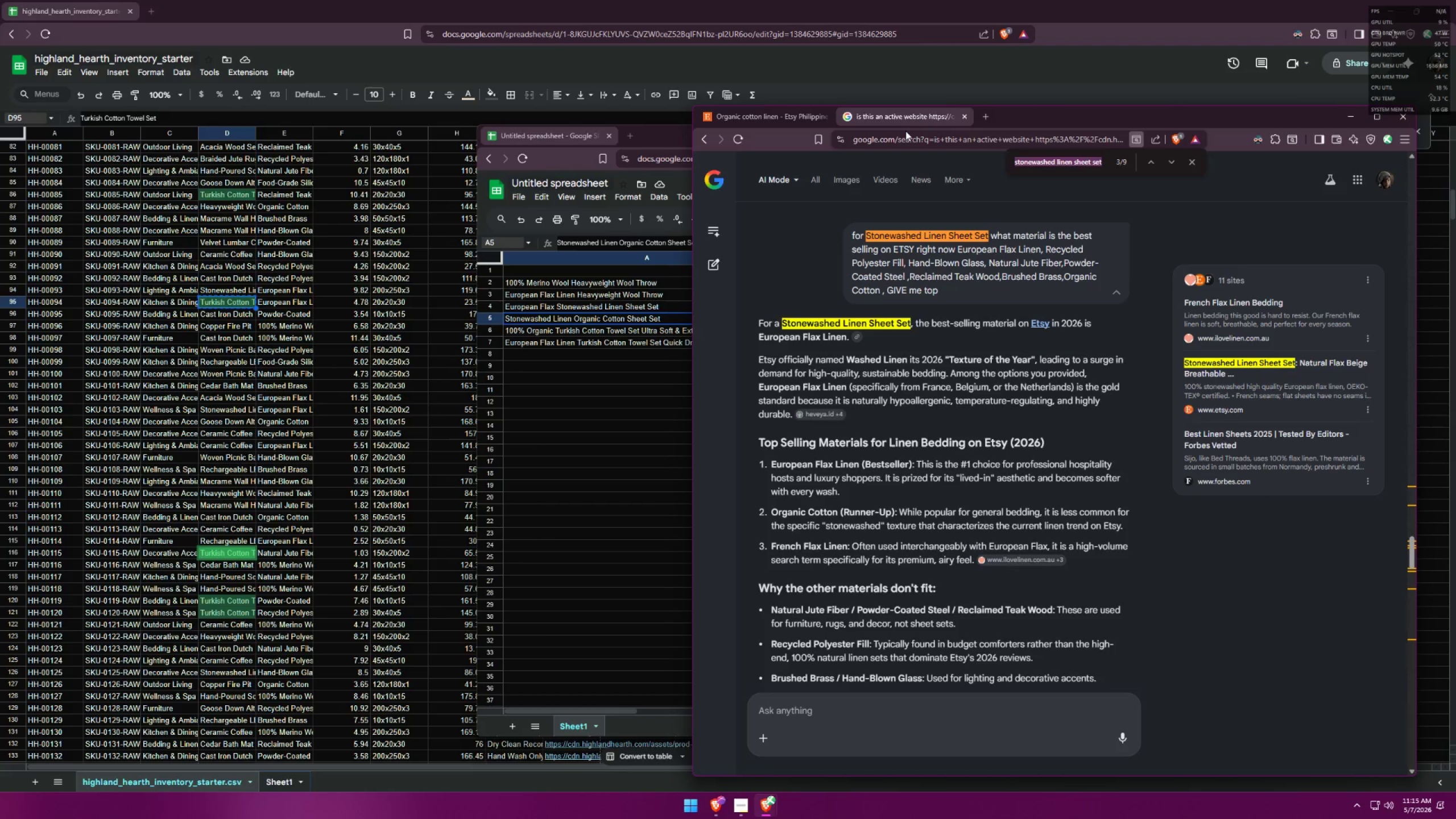 
type(heavy )
key(Backspace)
type(weight wool throw)
 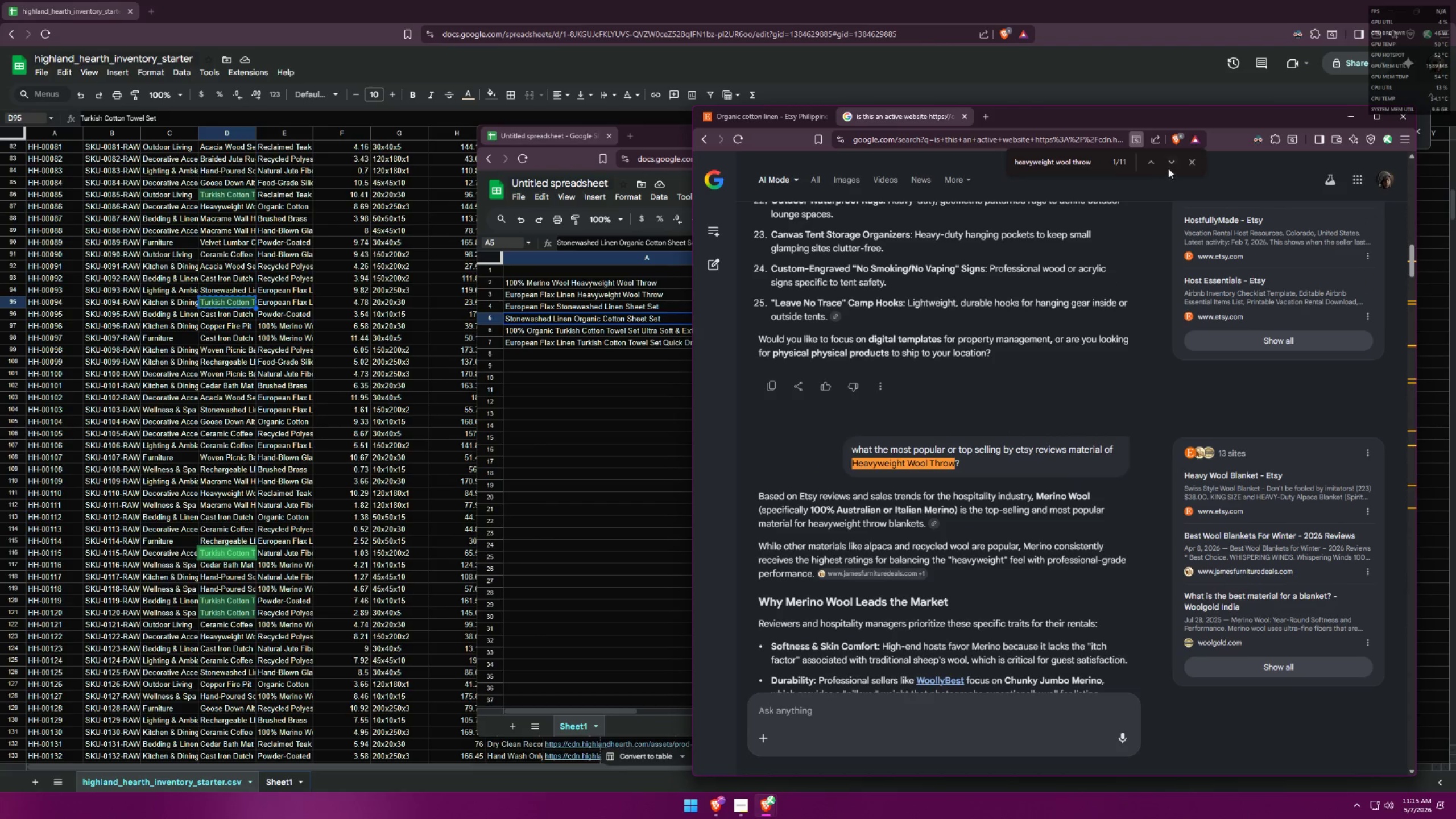 
double_click([1172, 158])
 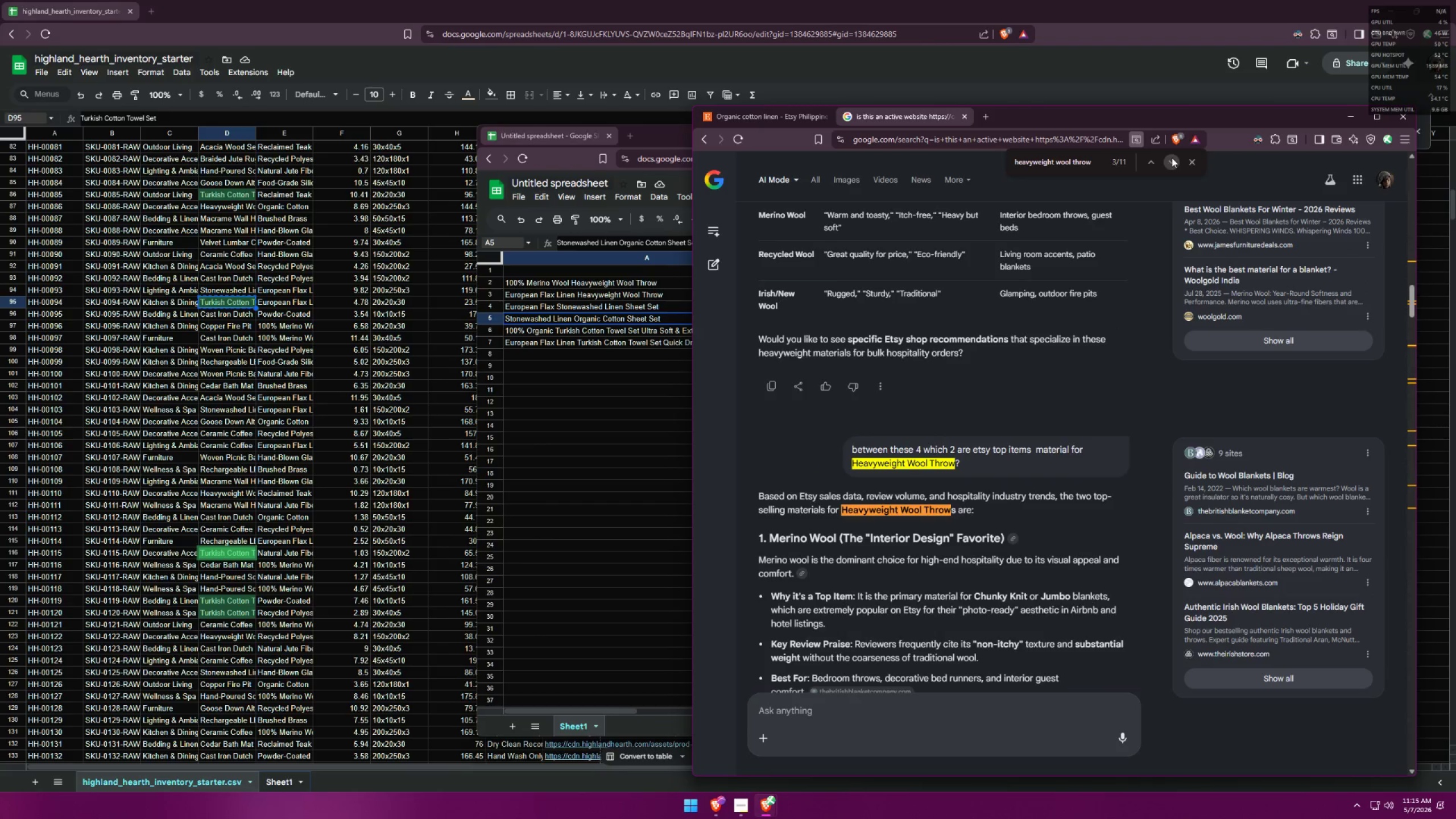 
triple_click([1172, 158])
 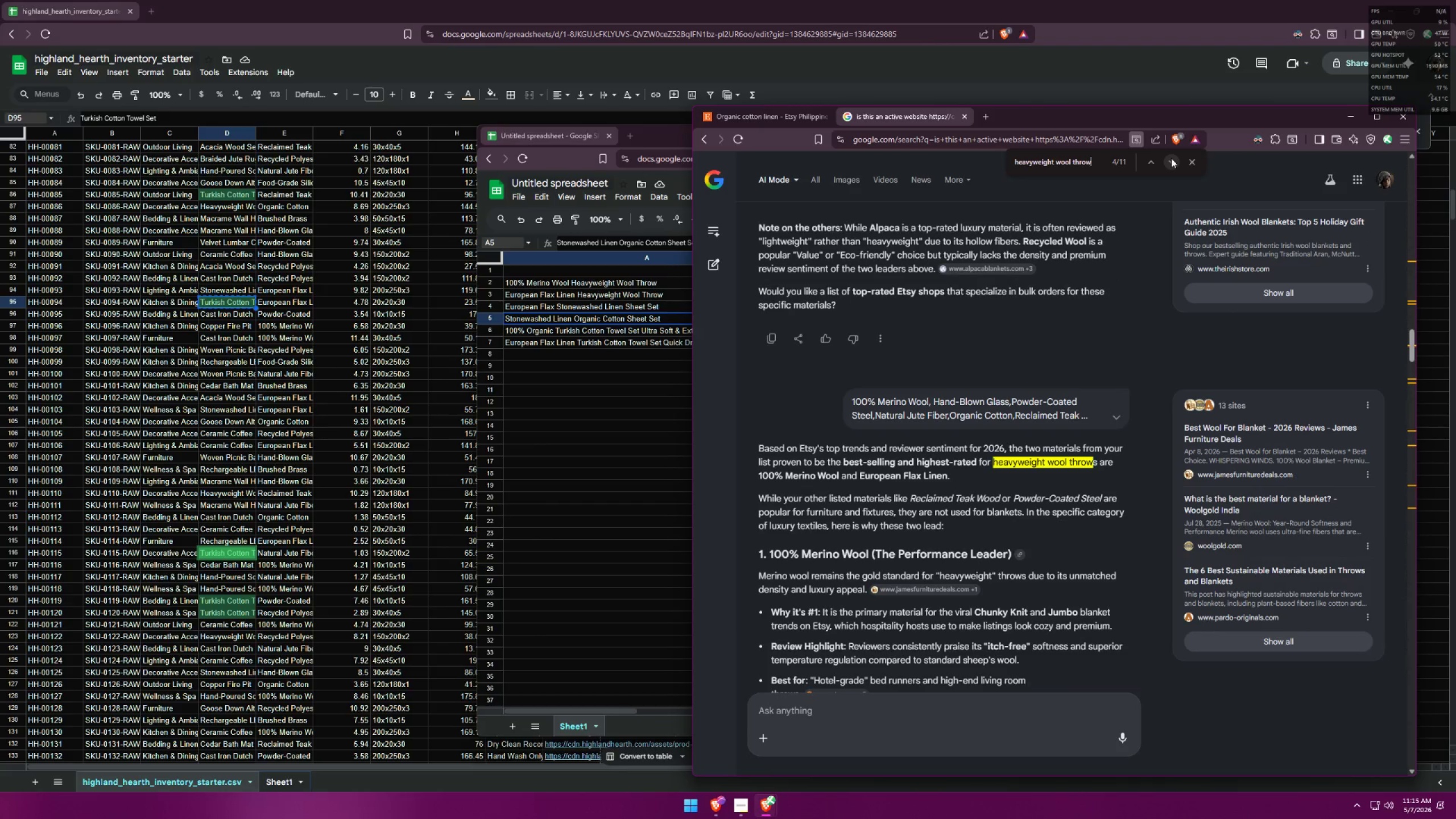 
left_click([1171, 158])
 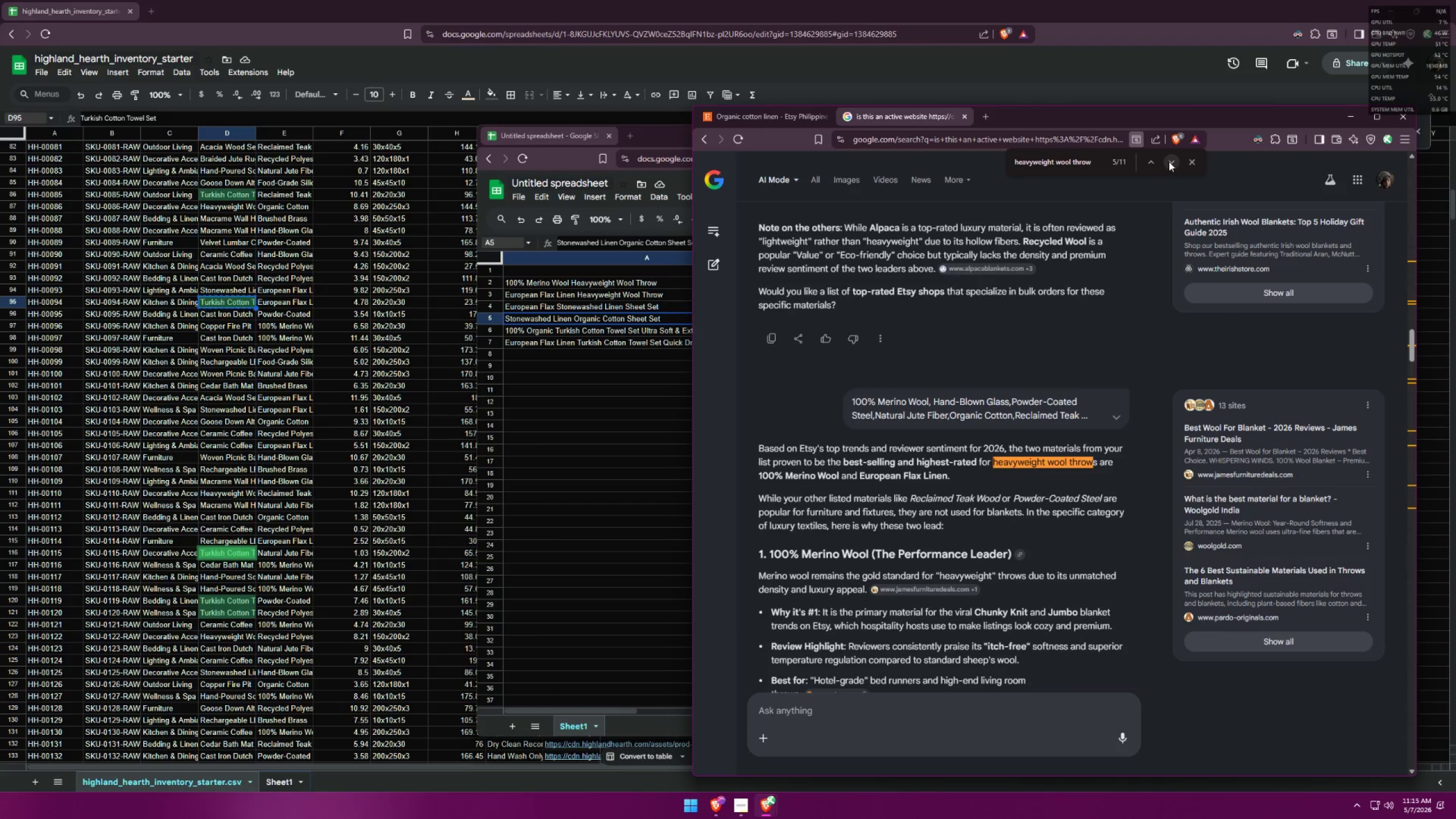 
left_click([1169, 162])
 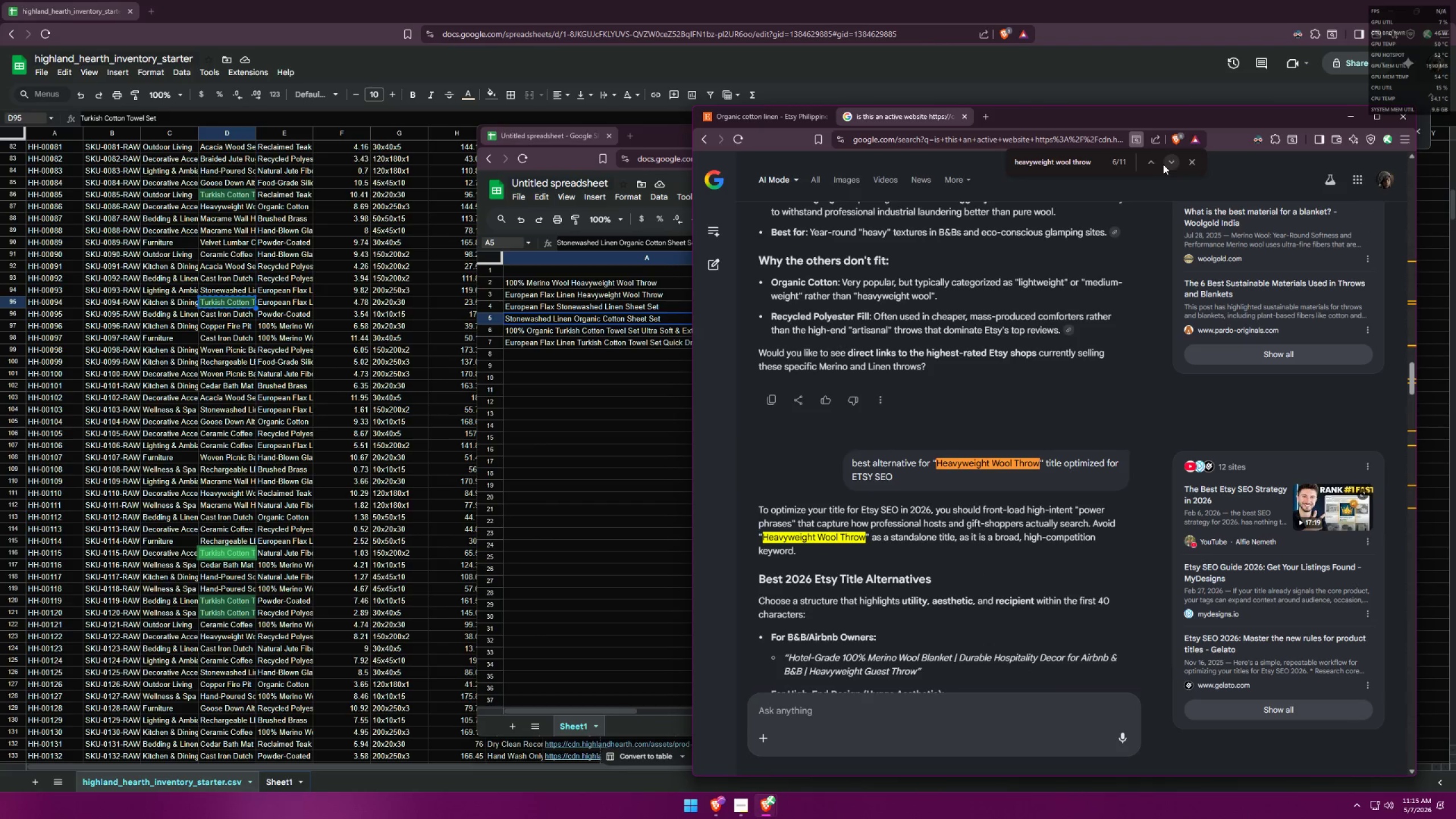 
scroll: coordinate [1121, 335], scroll_direction: up, amount: 7.0
 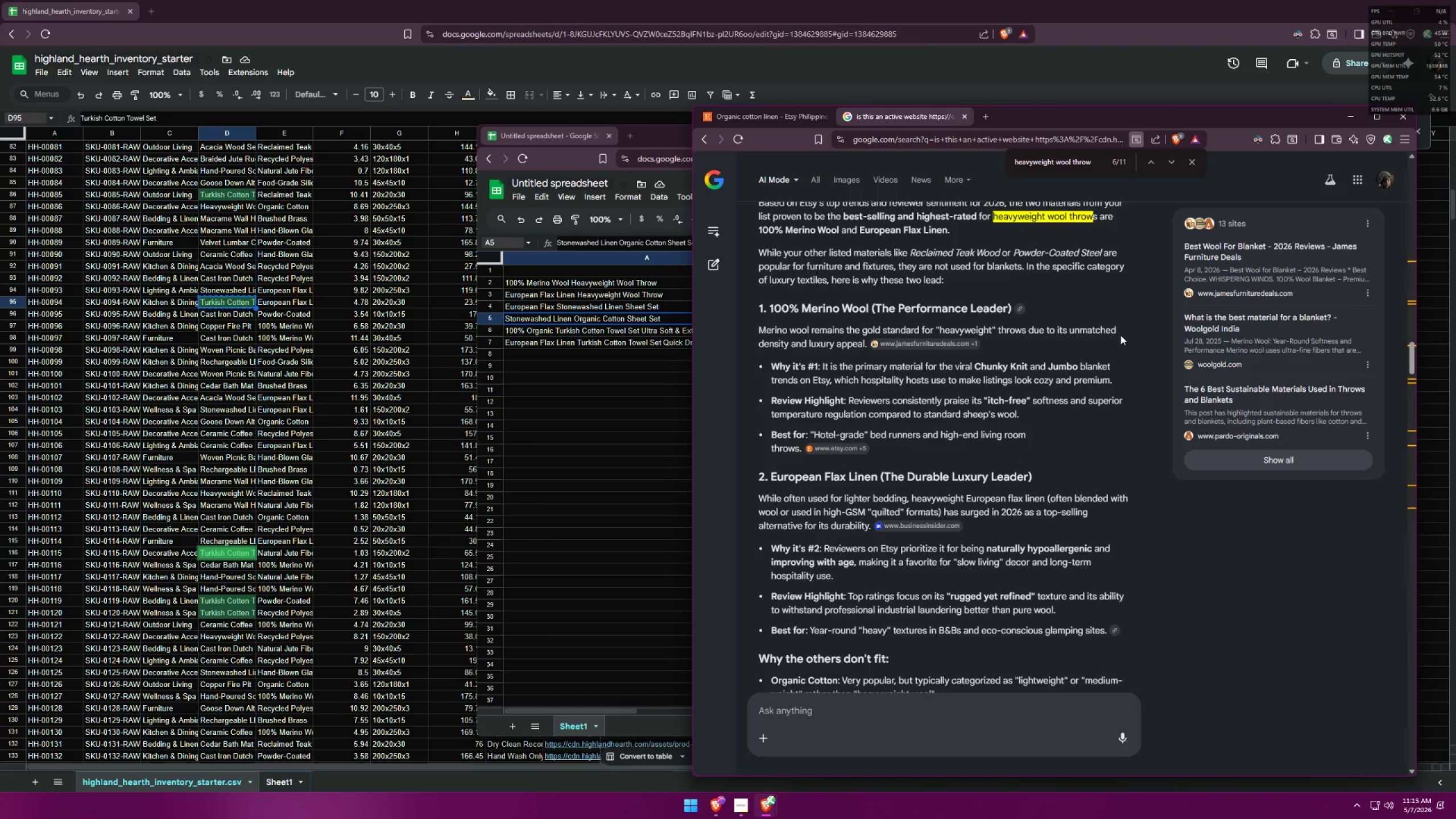 
wait(9.19)
 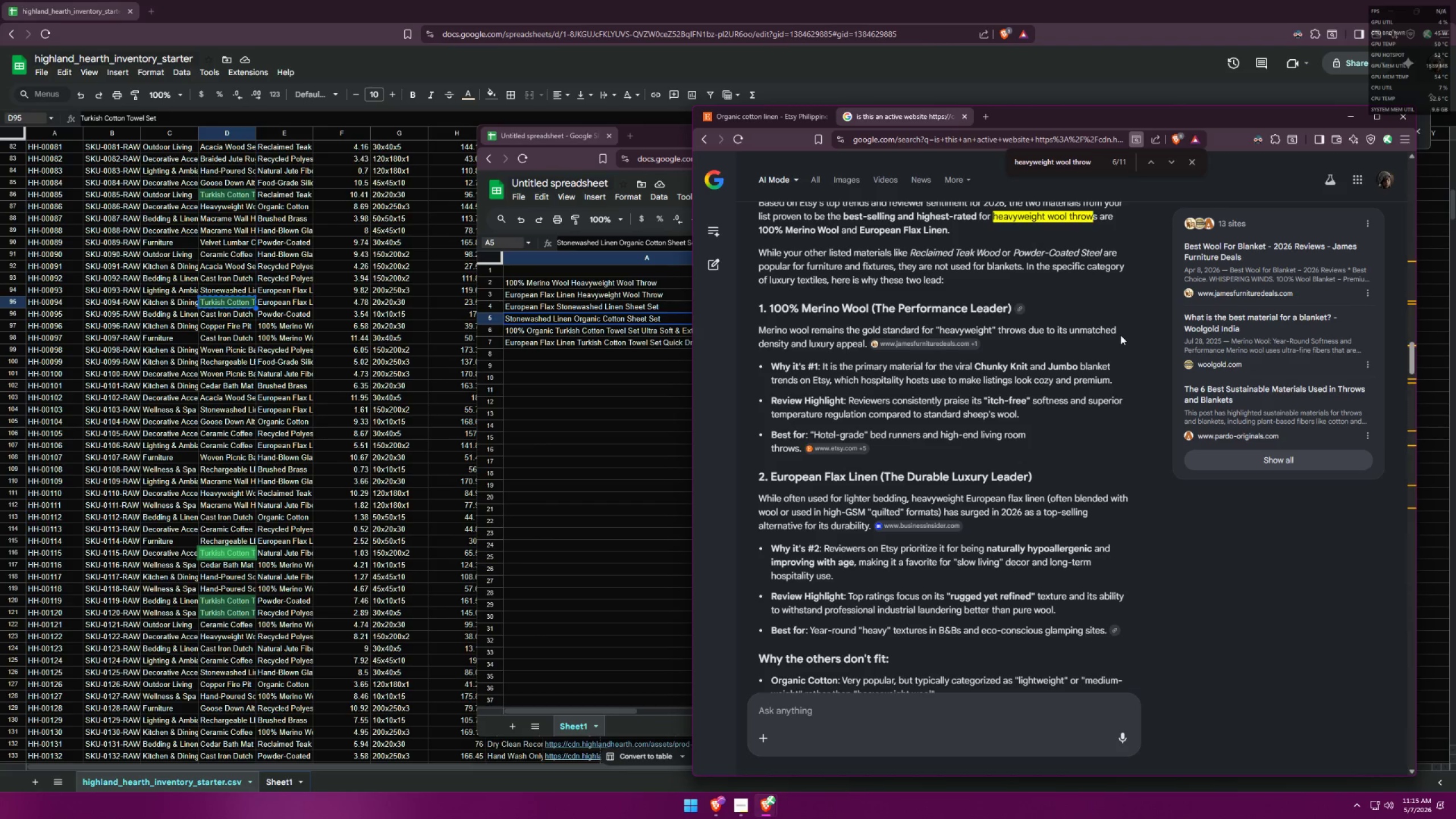 
double_click([518, 279])
 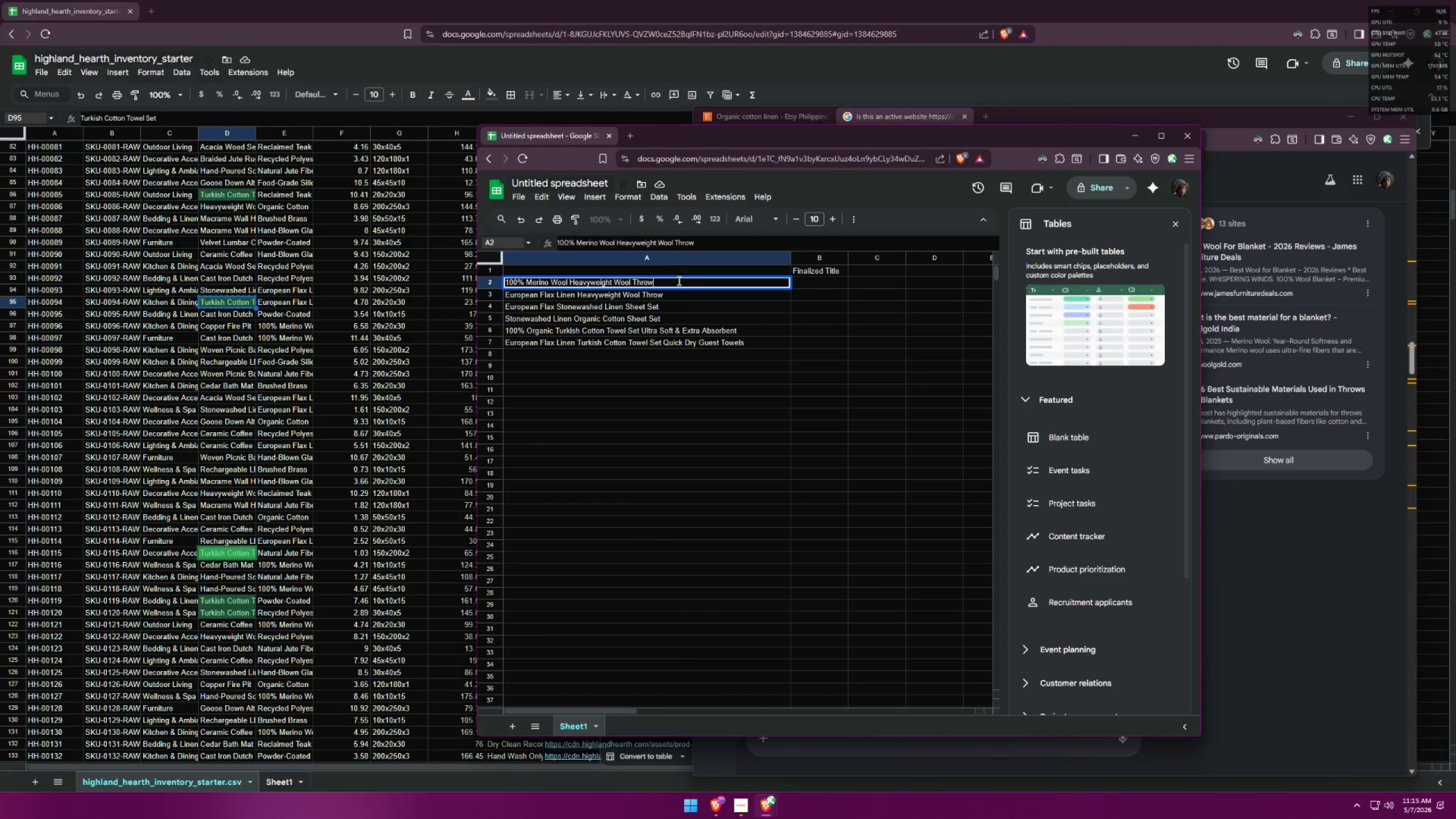 
type( Itch-free & Hotel-Grade)
 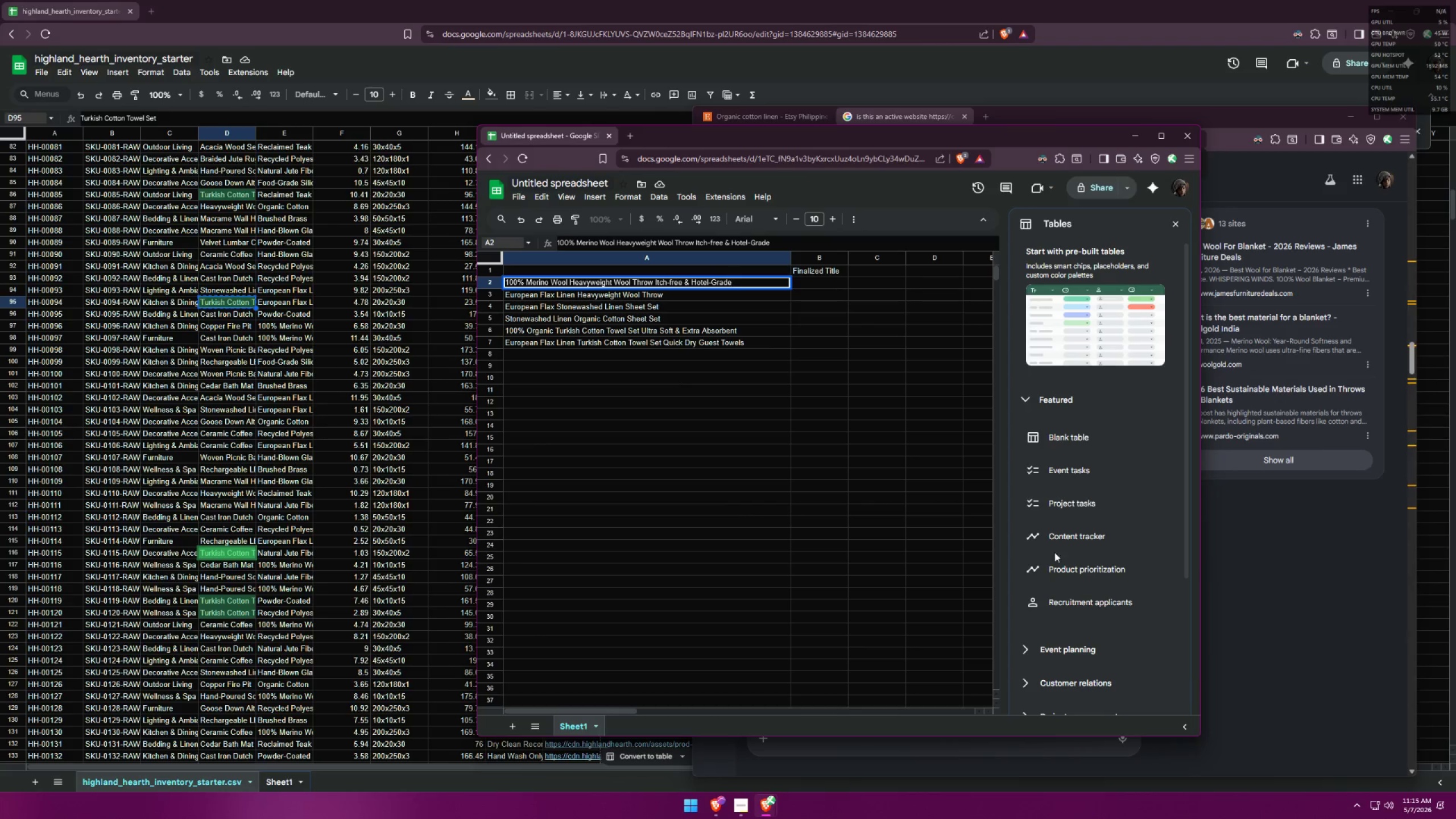 
left_click([1283, 536])
 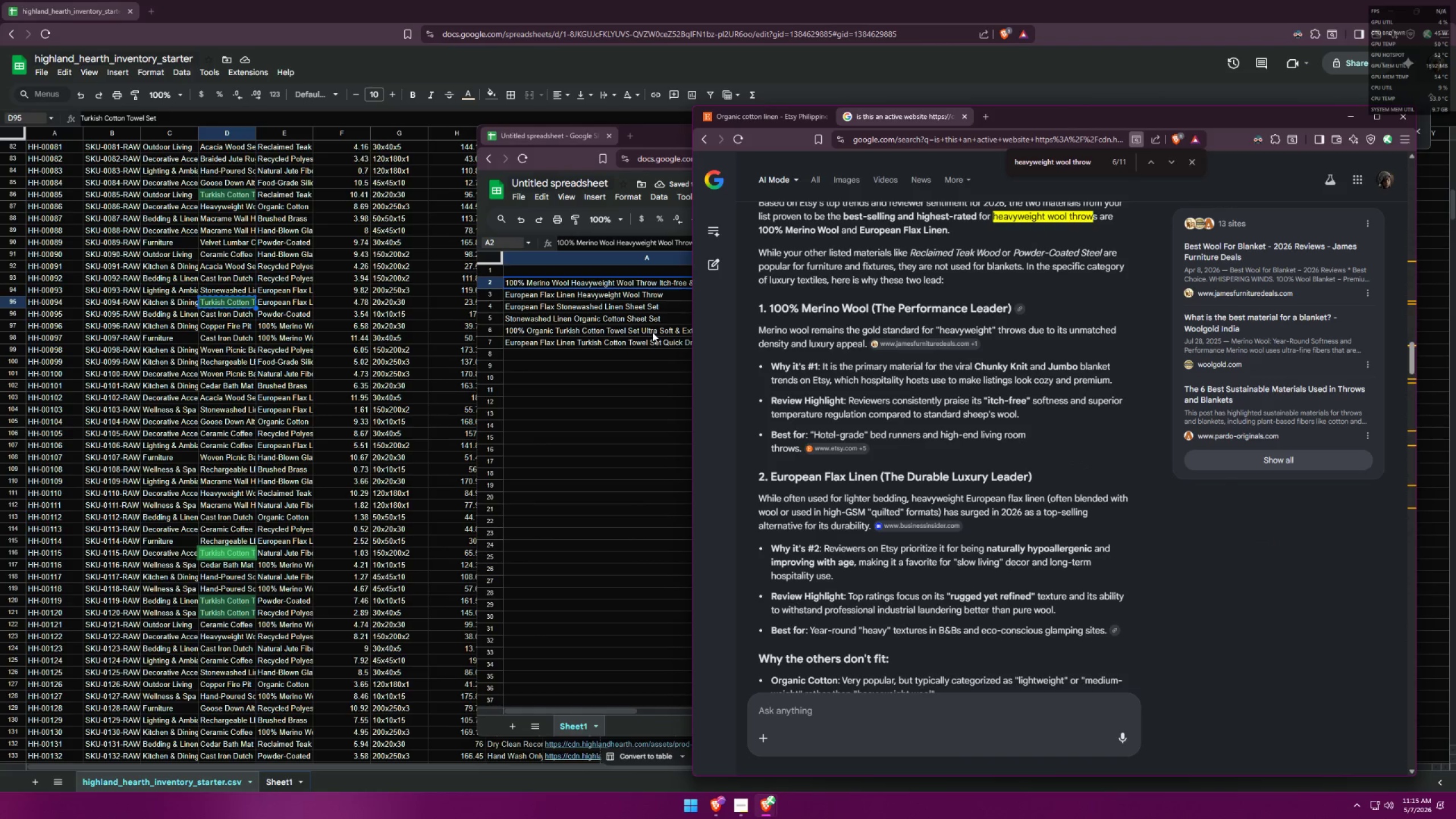 
scroll: coordinate [796, 447], scroll_direction: down, amount: 1.0
 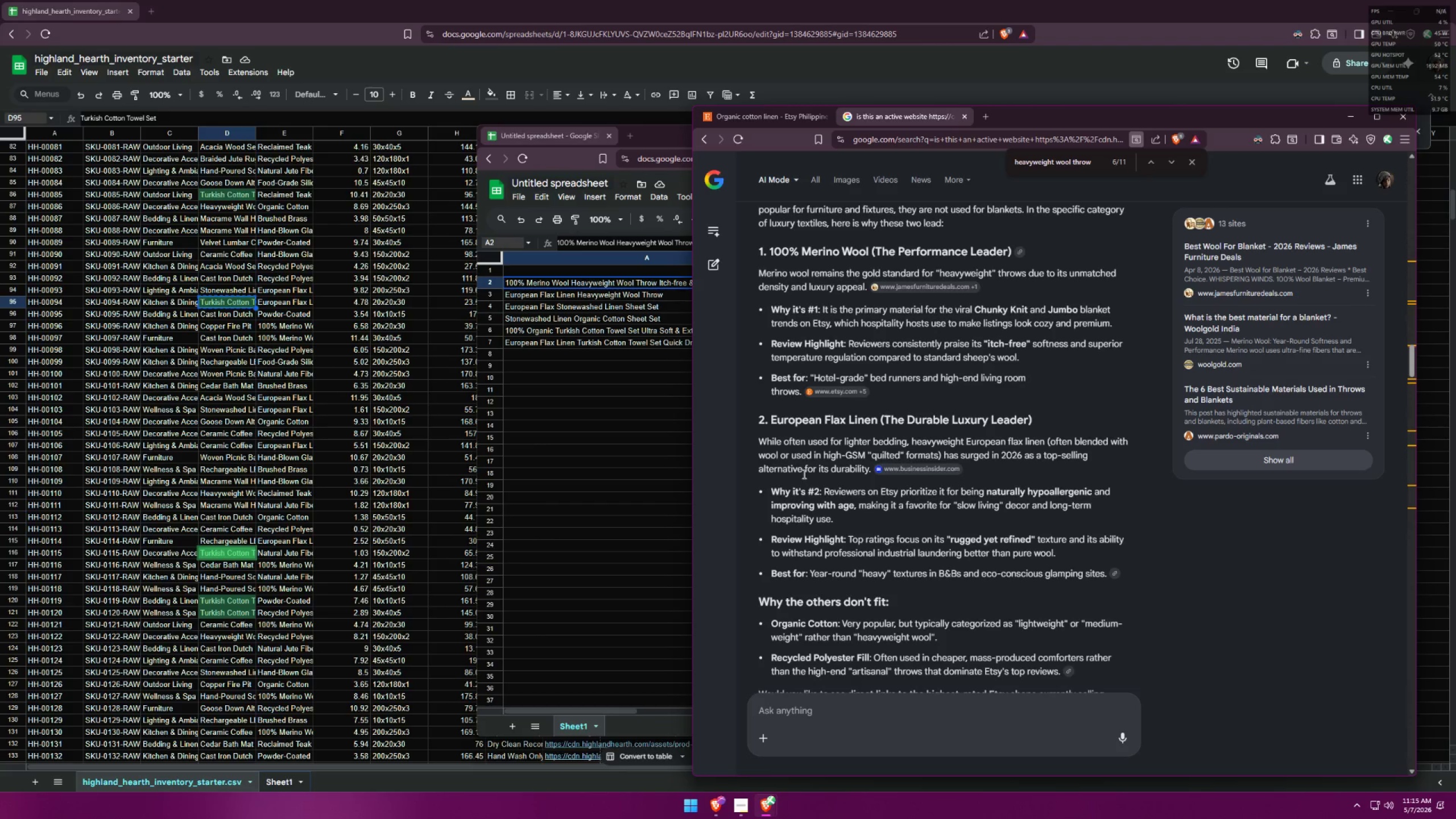 
wait(14.86)
 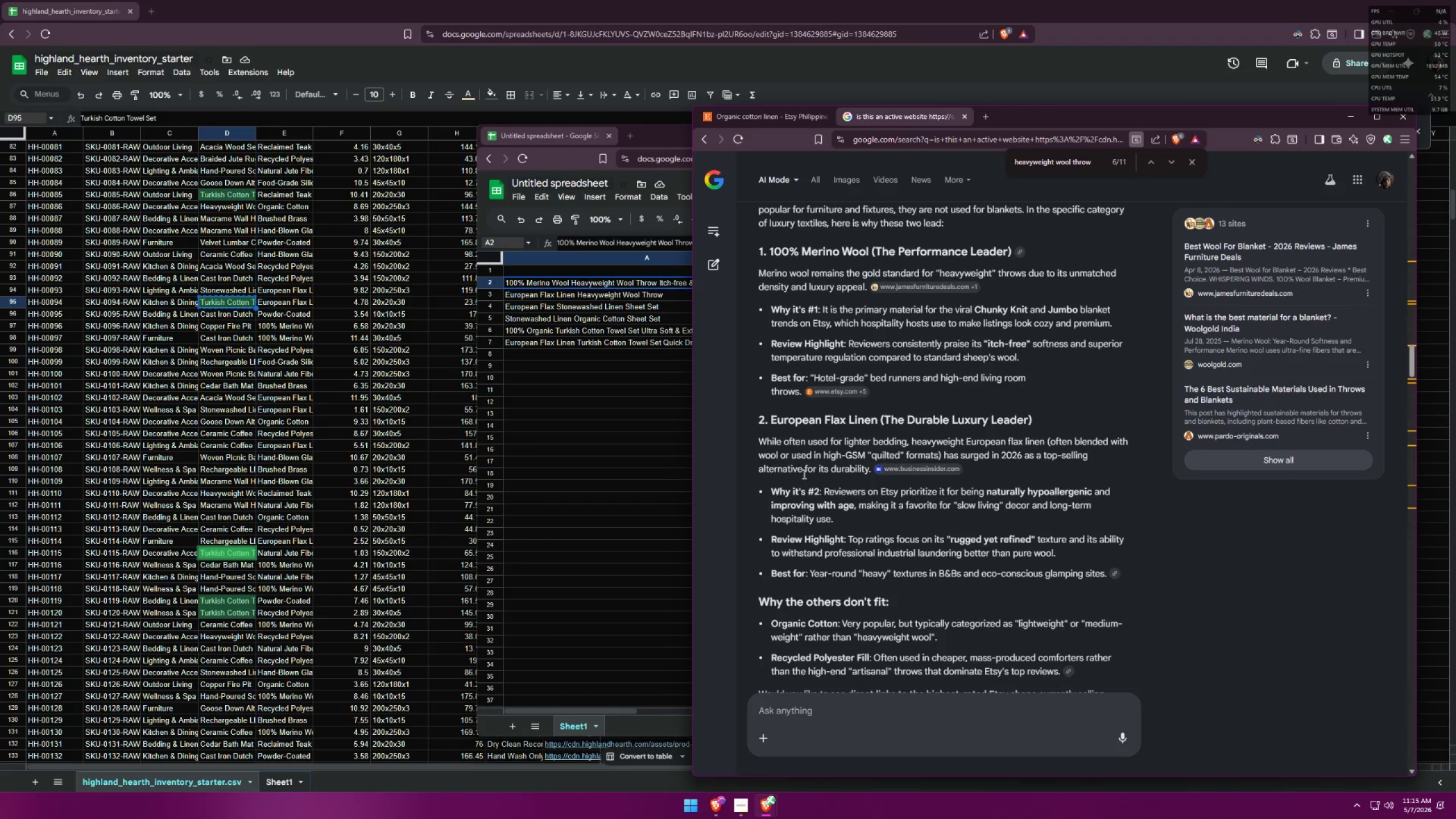 
double_click([556, 292])
 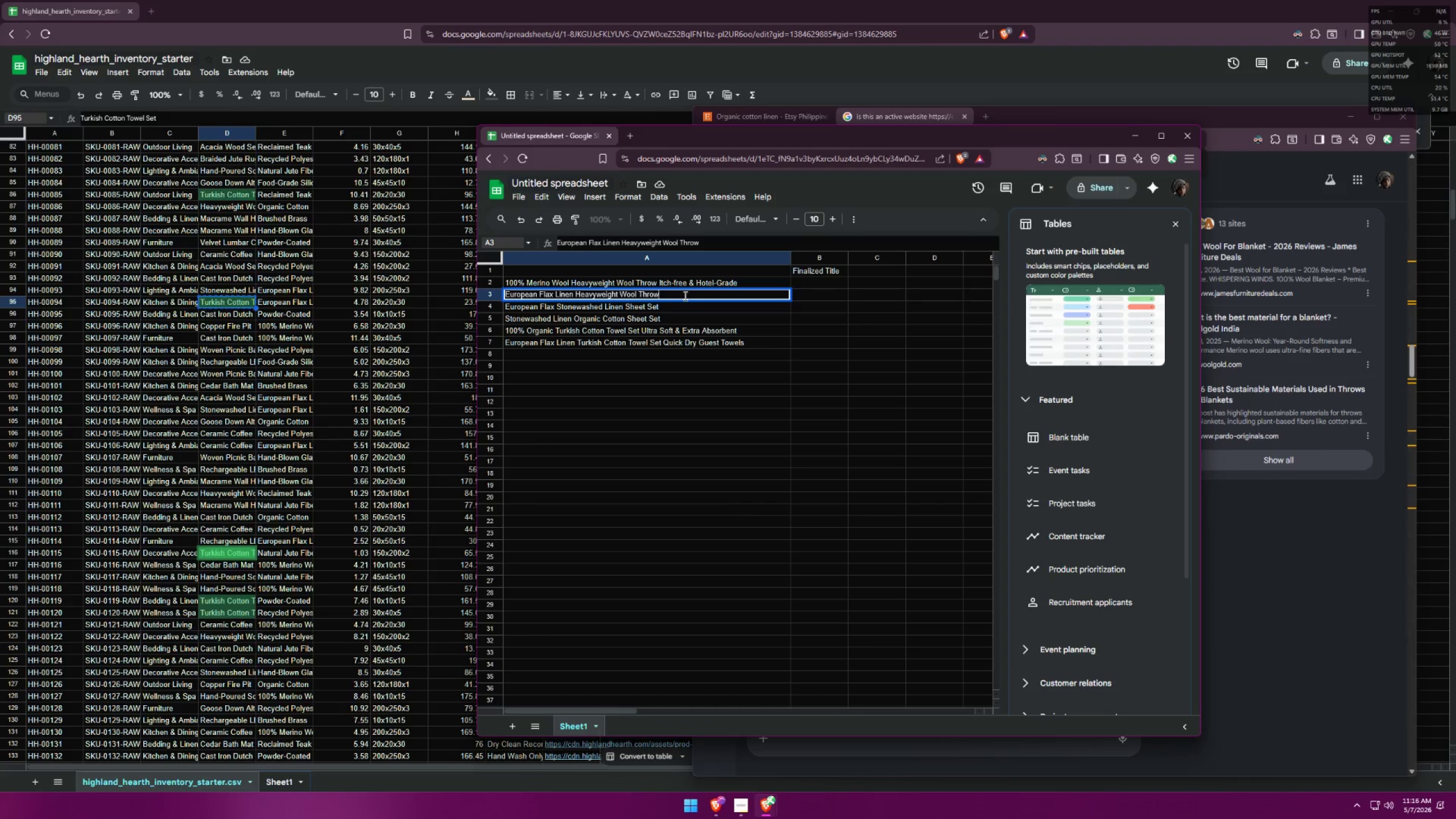 
left_click([688, 296])
 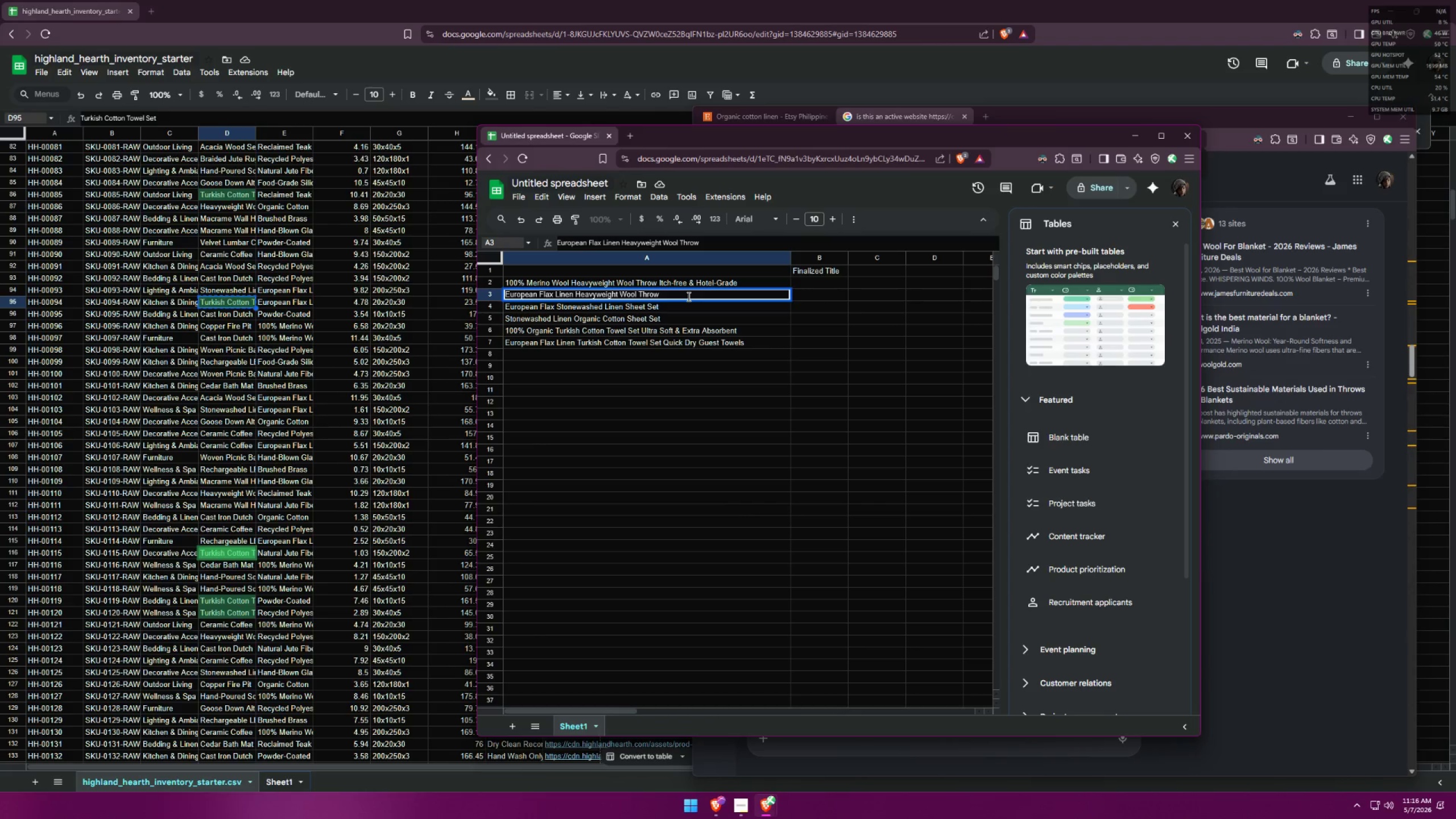 
type( Naturally Hp)
key(Backspace)
type(yper)
 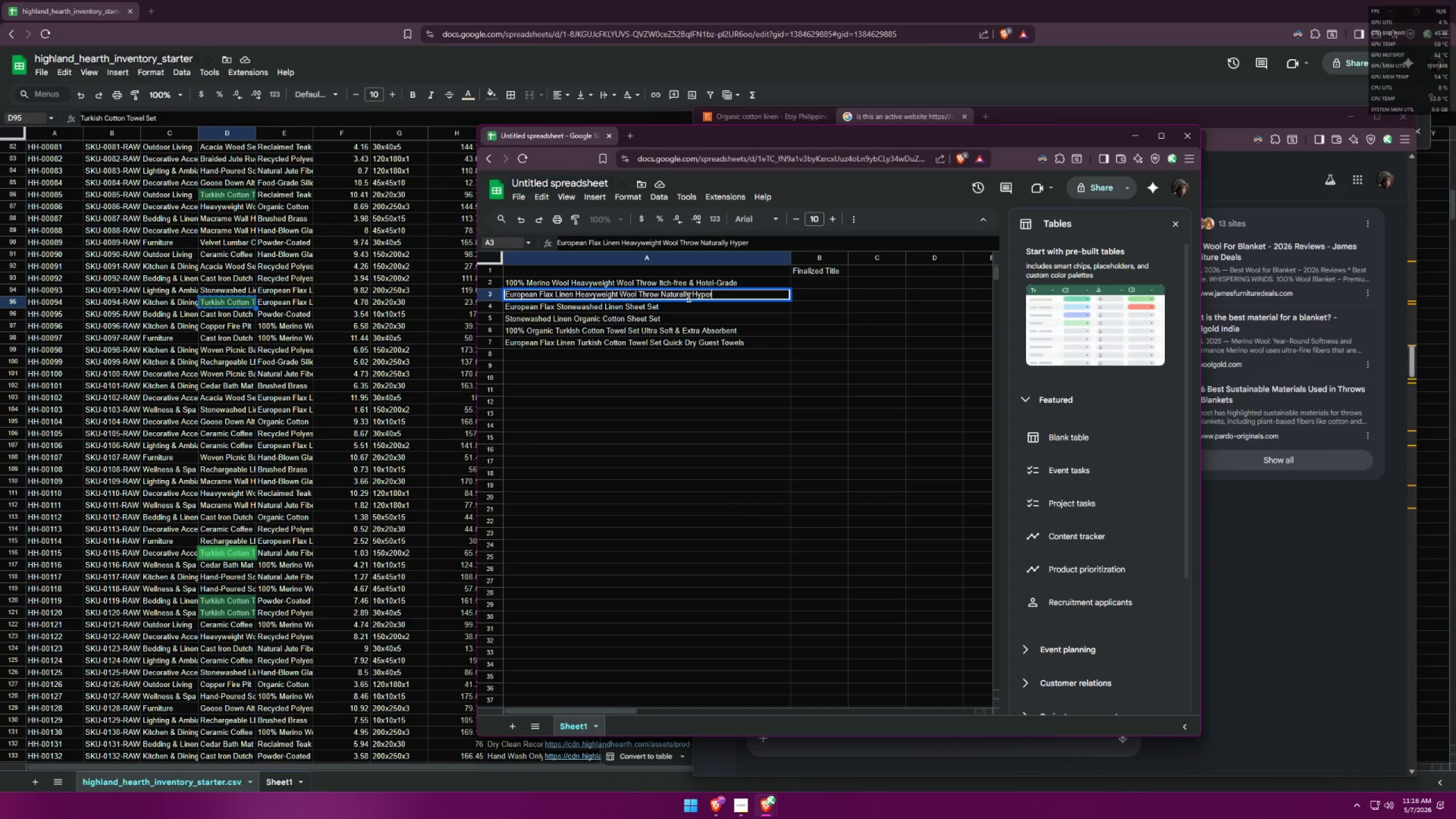 
key(Alt+AltLeft)
 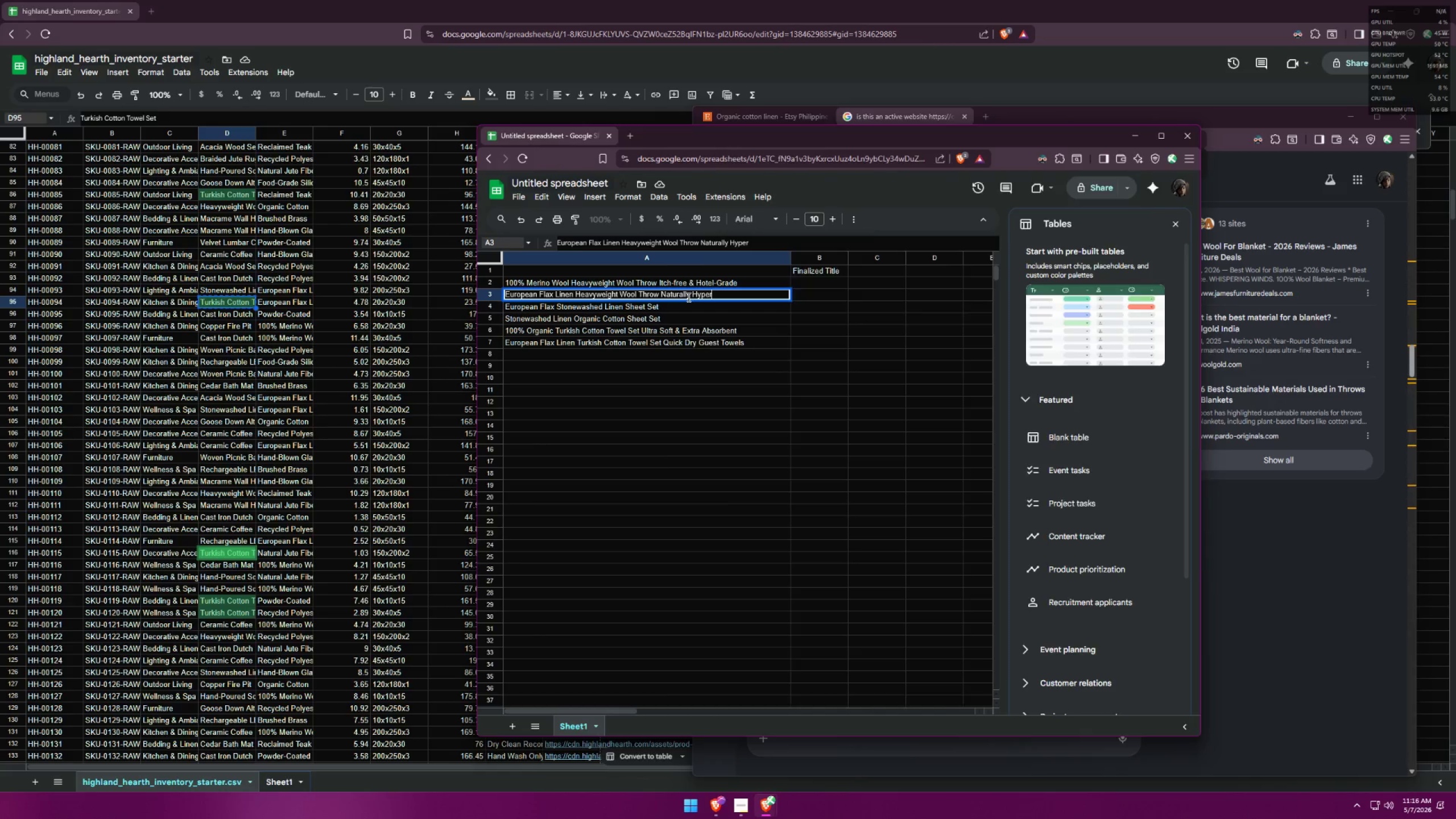 
key(Alt+Tab)
 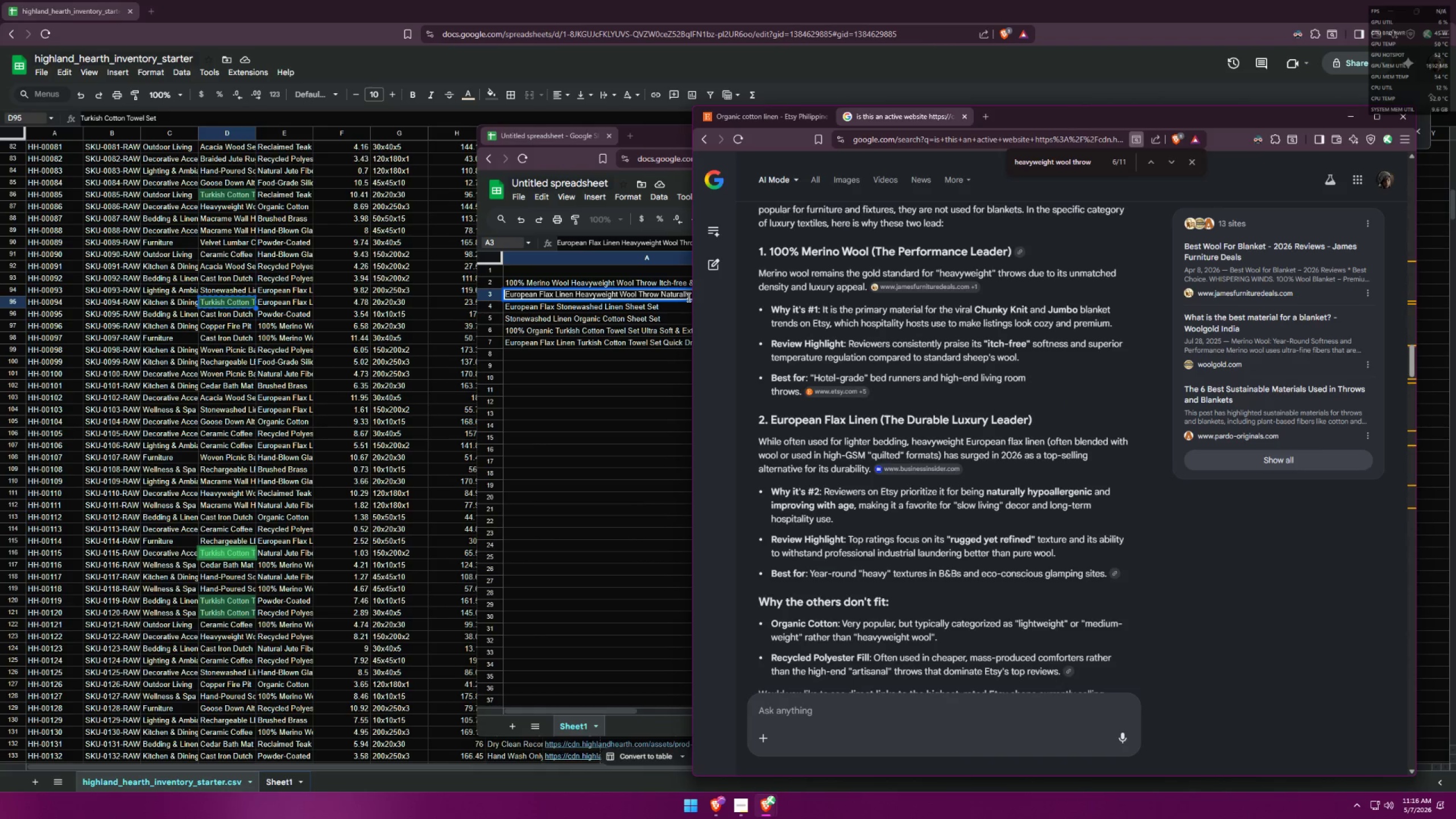 
key(Alt+AltLeft)
 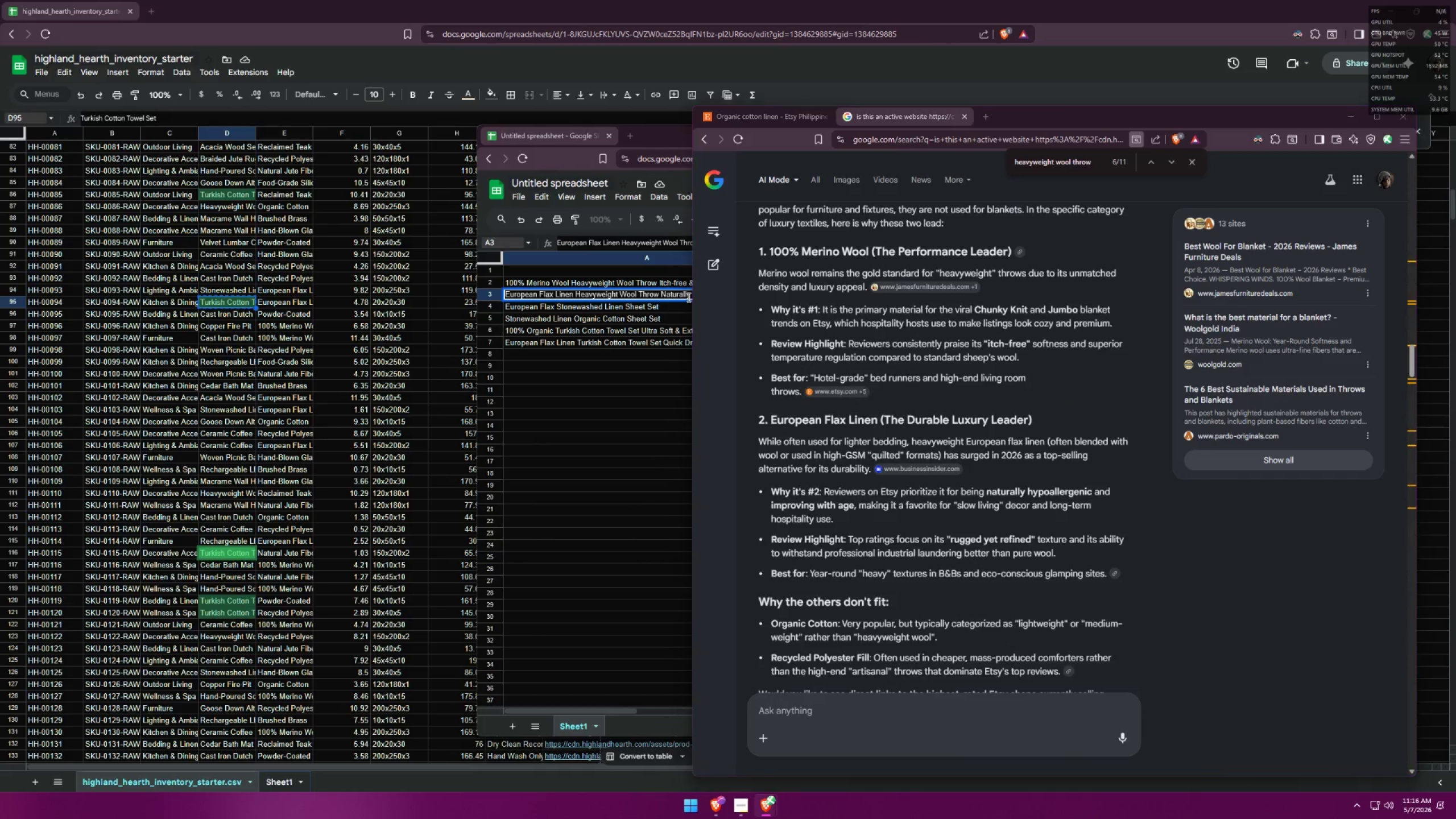 
key(Tab)
type(allergenic)
 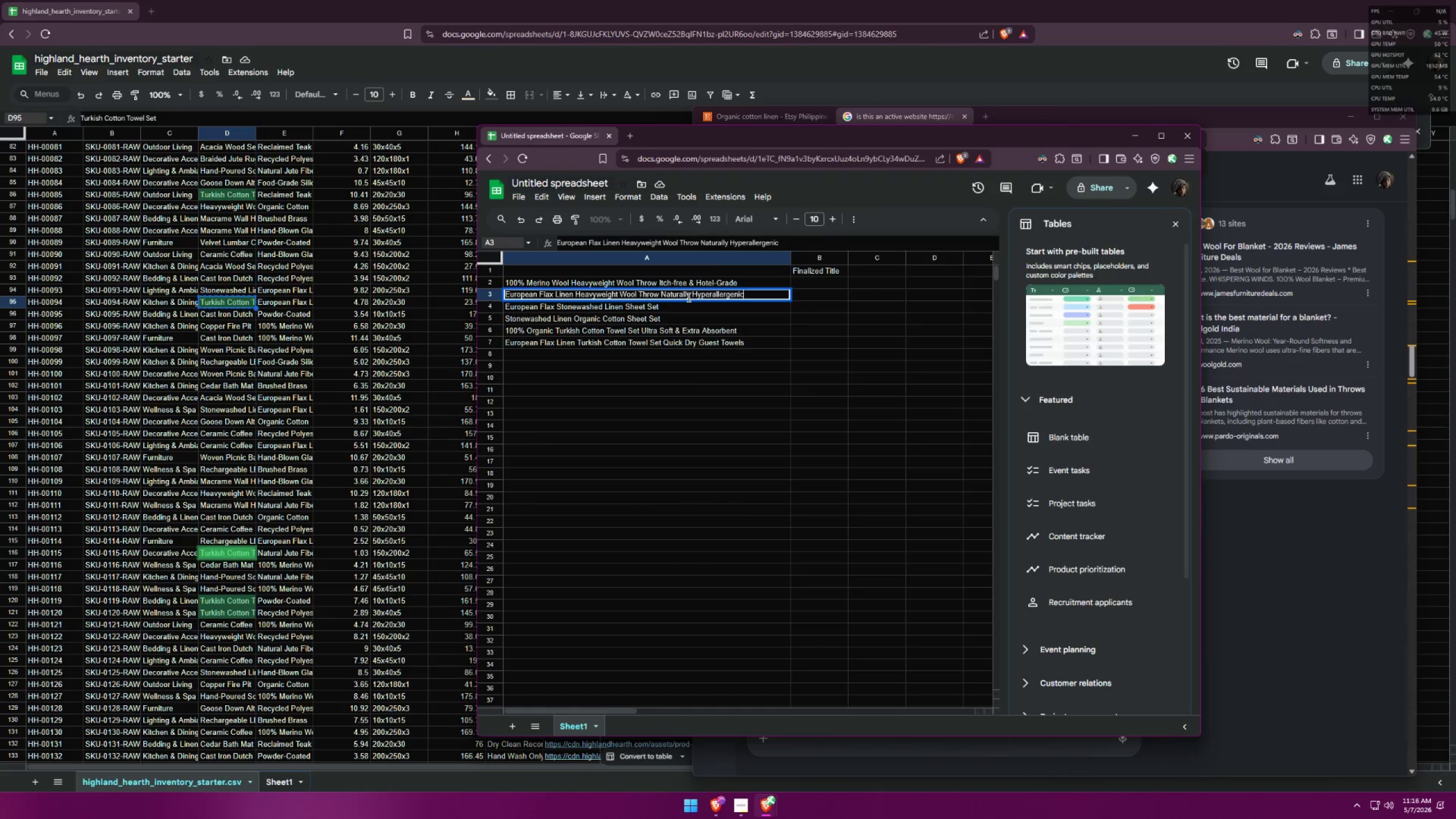 
key(Alt+AltLeft)
 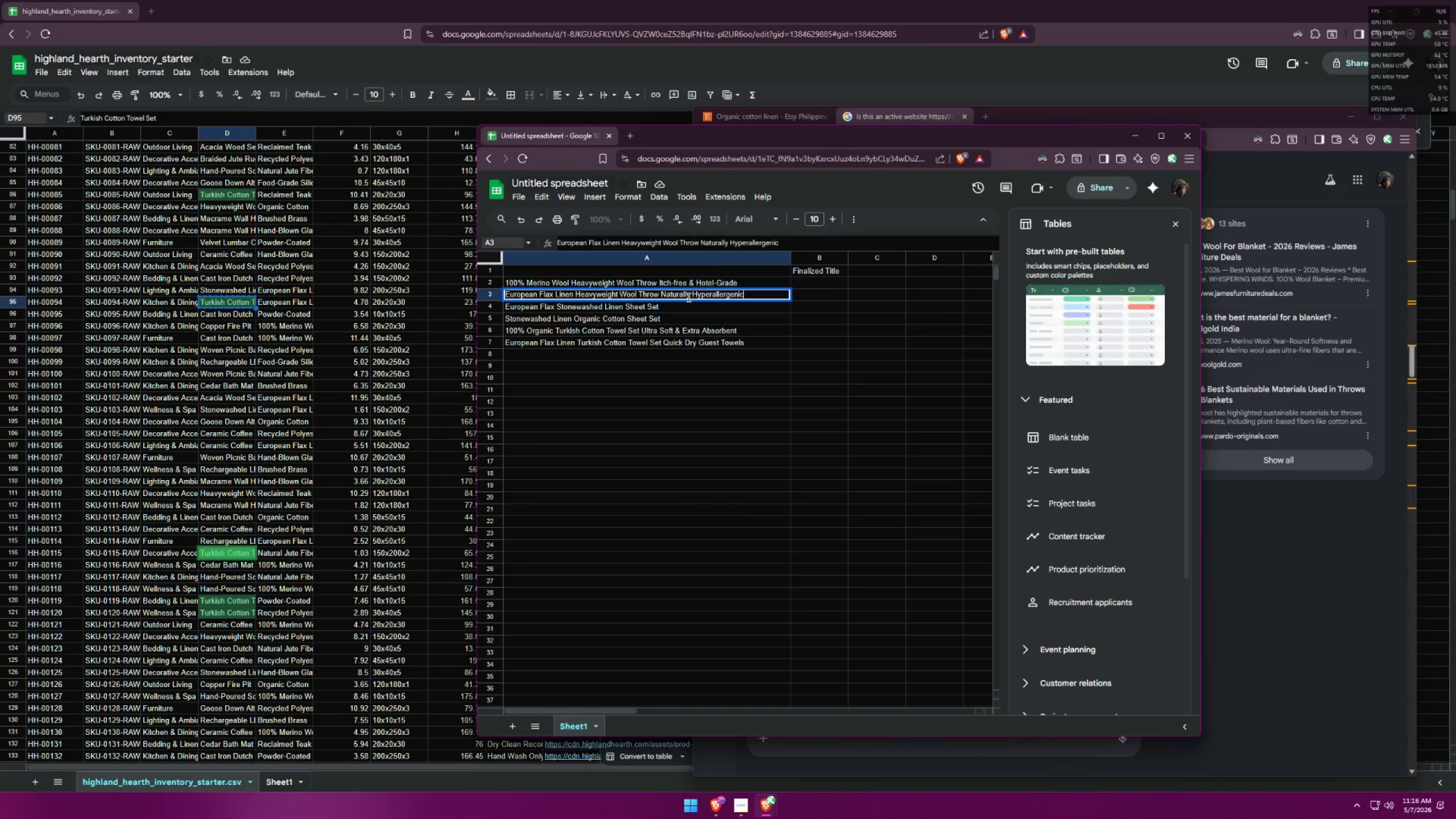 
key(Alt+Tab)
 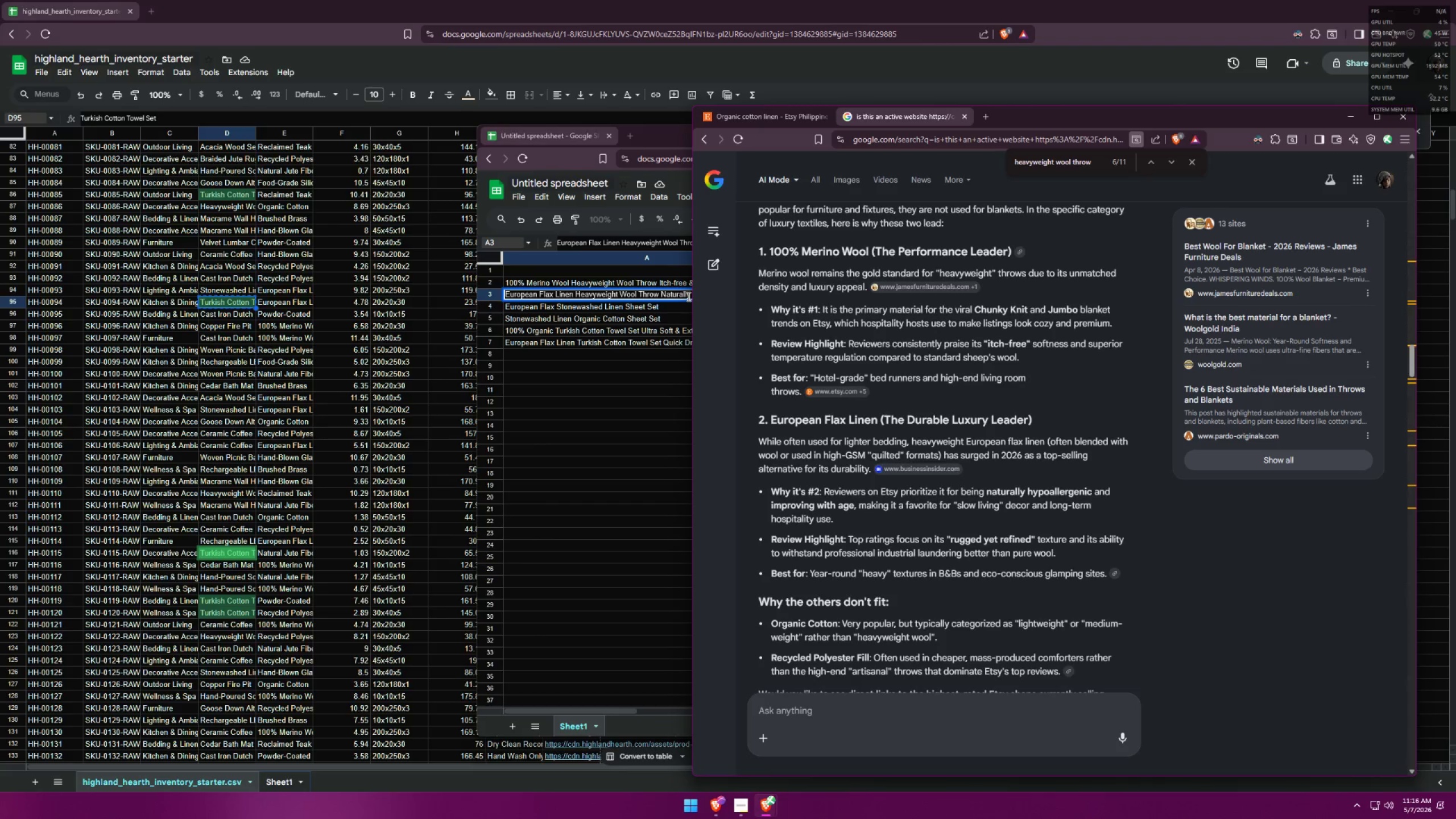 
wait(12.39)
 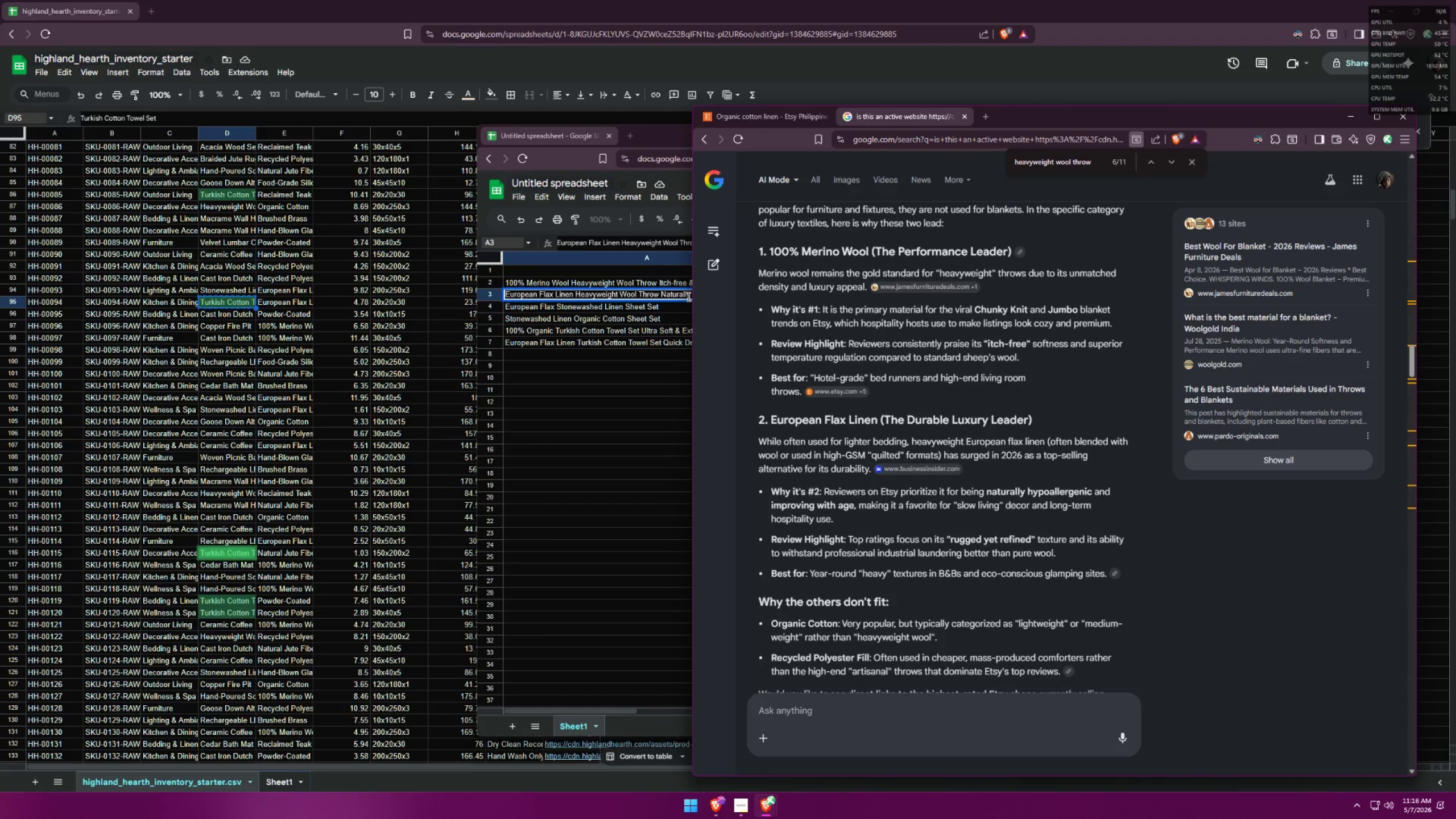 
key(Alt+AltLeft)
 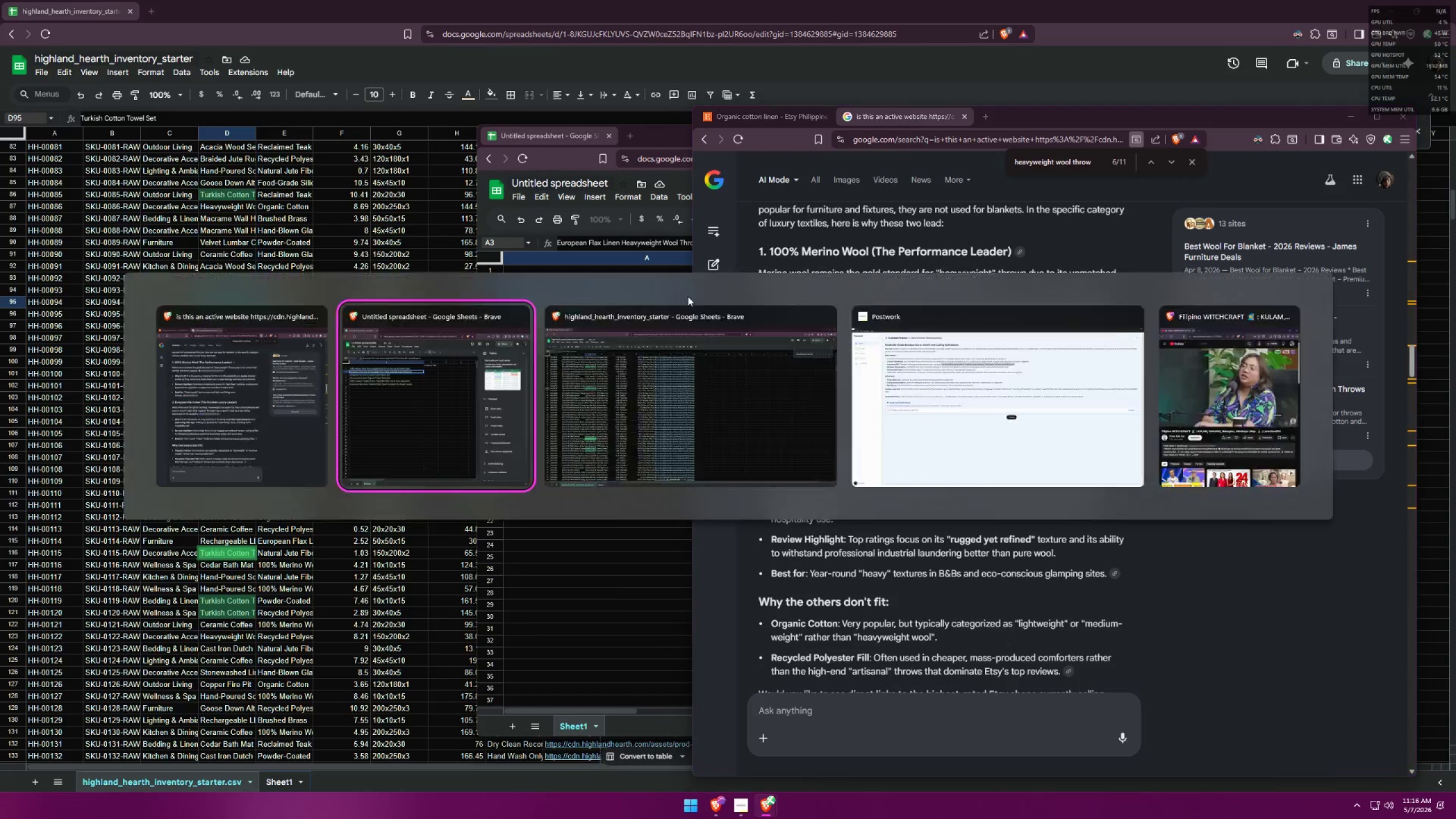 
key(Alt+Tab)
 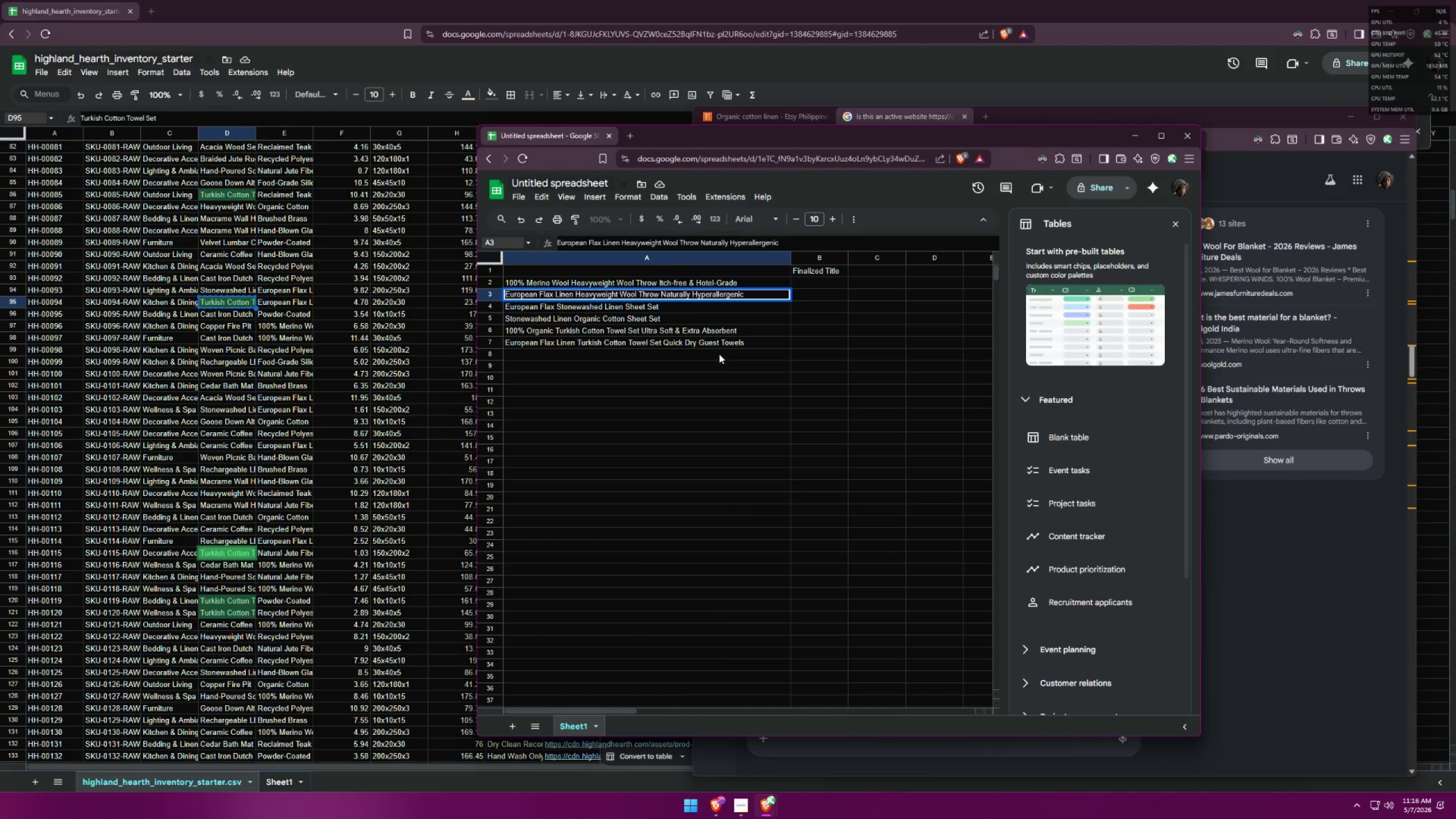 
left_click([718, 369])
 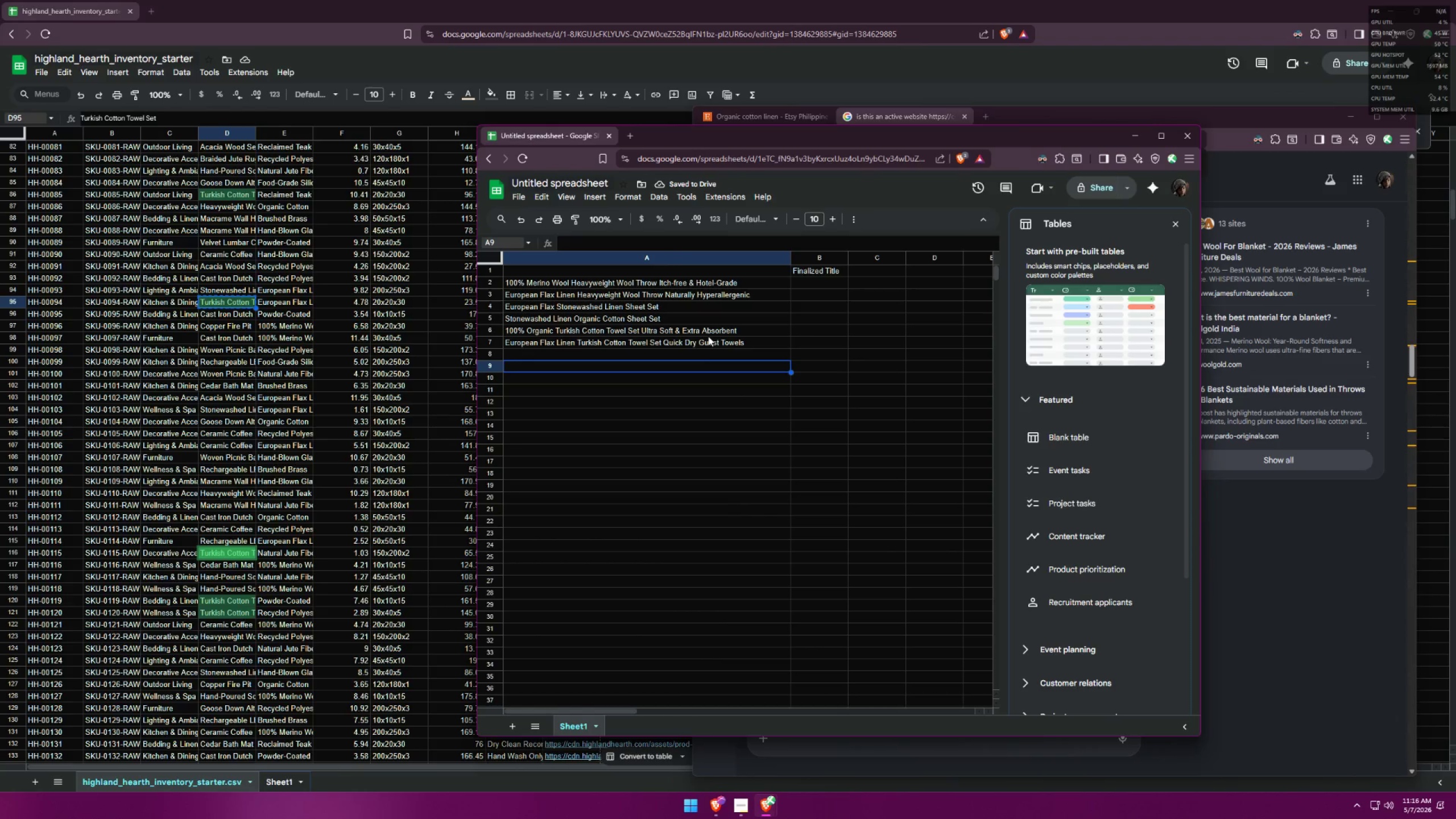 
wait(5.81)
 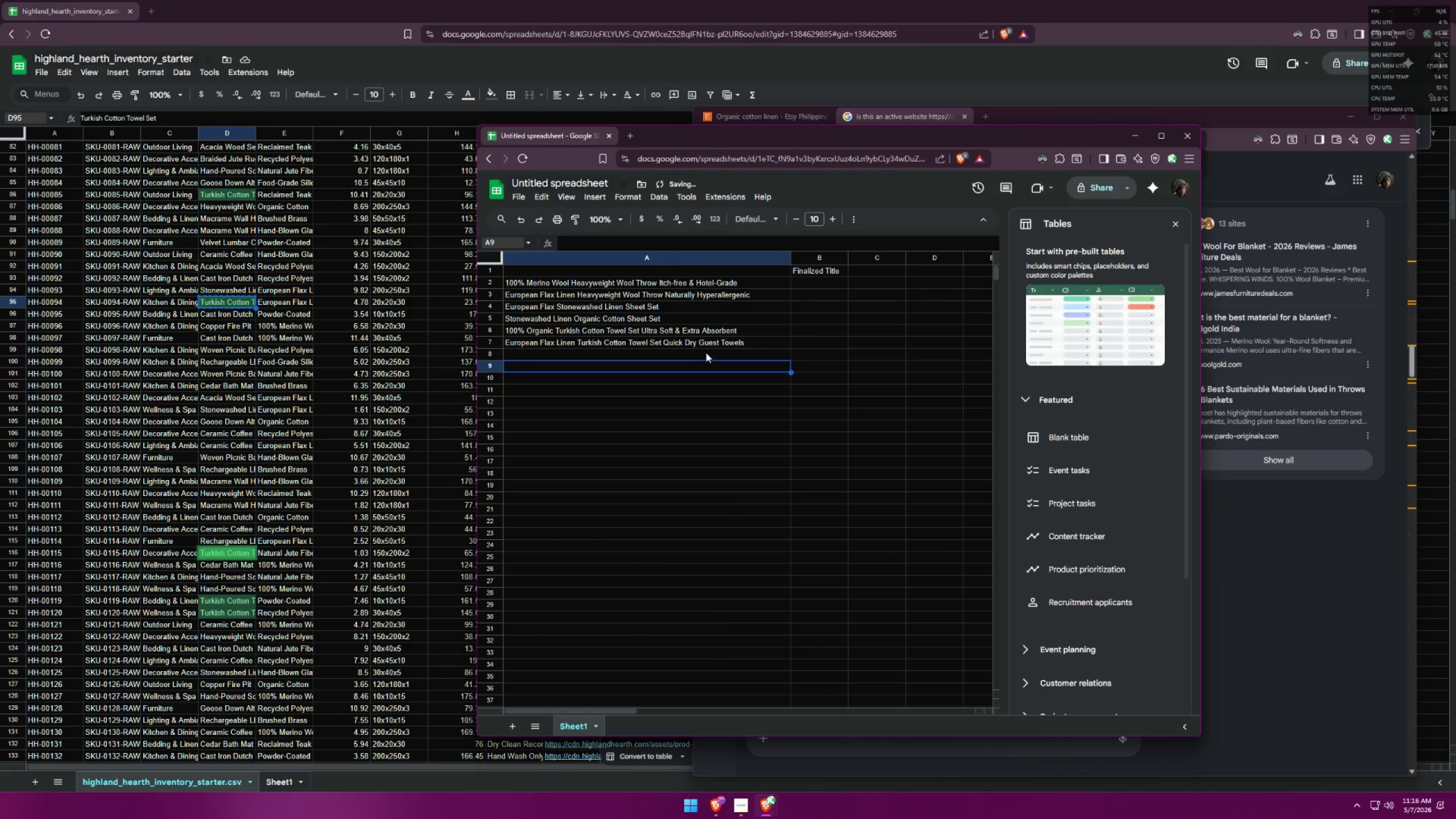 
double_click([676, 291])
 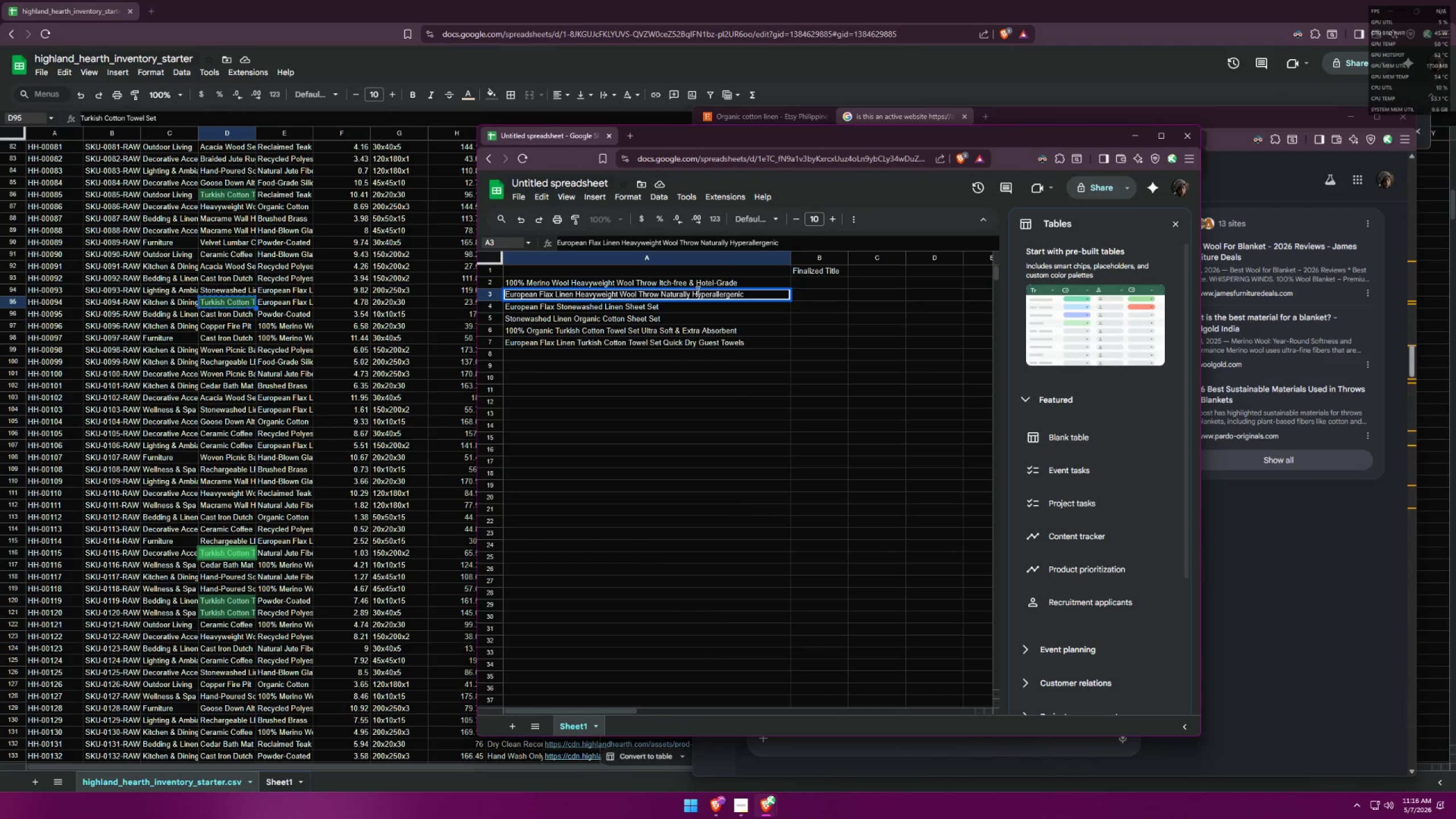 
left_click_drag(start_coordinate=[689, 295], to_coordinate=[660, 291])
 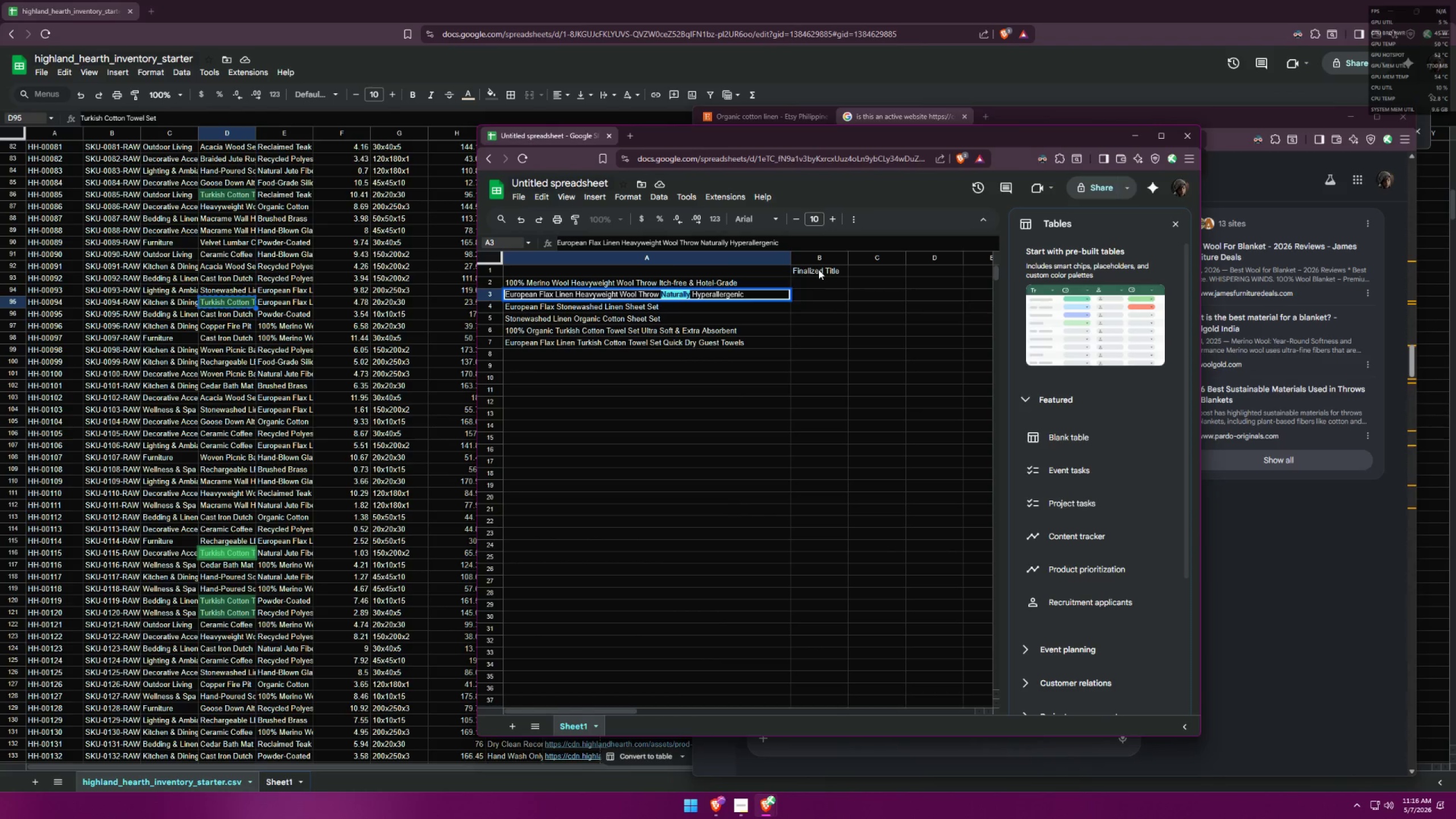 
key(Backspace)
type(Durable &)
 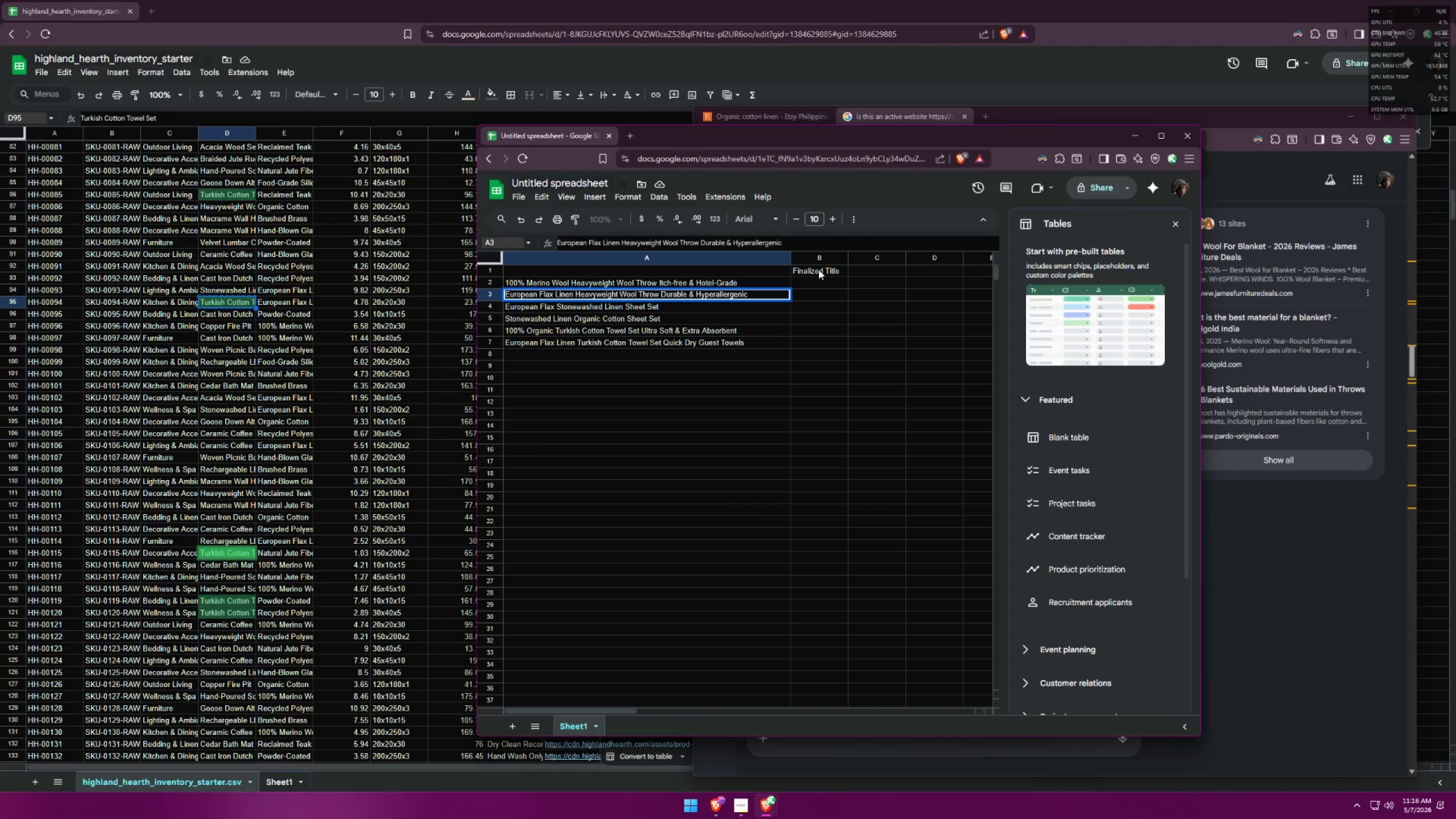 
left_click([715, 367])
 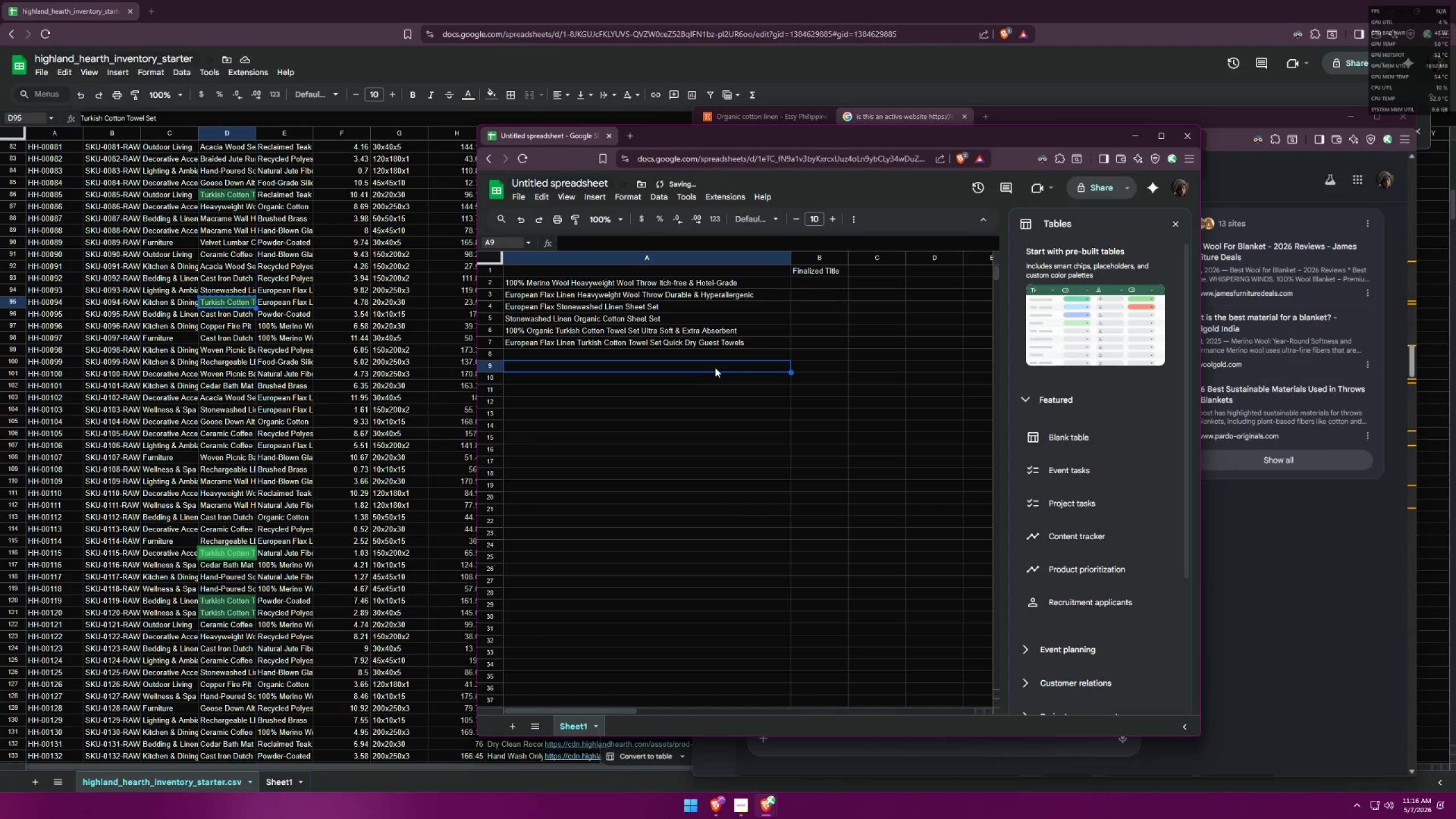 
key(Alt+AltLeft)
 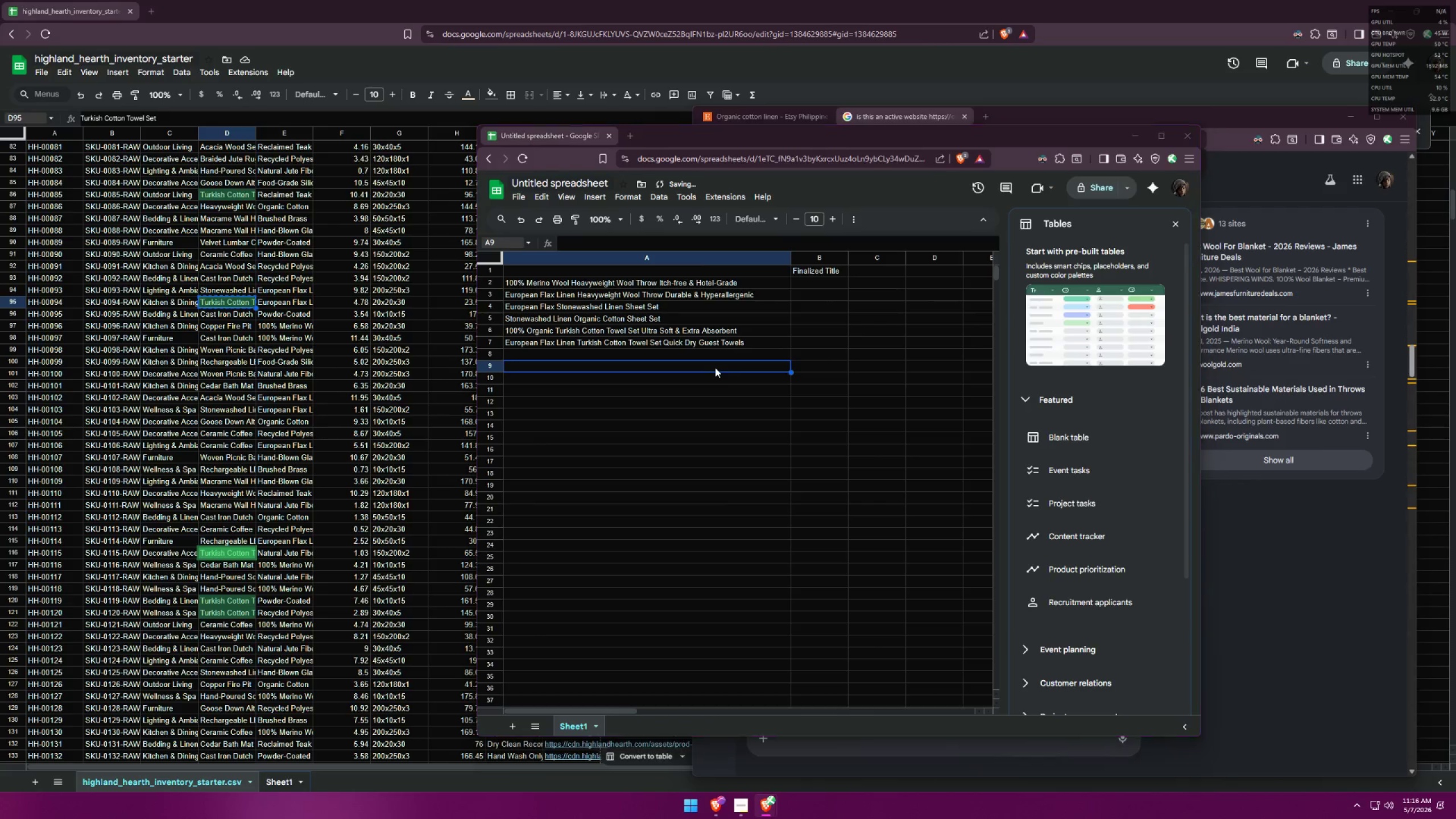 
key(Alt+Tab)
 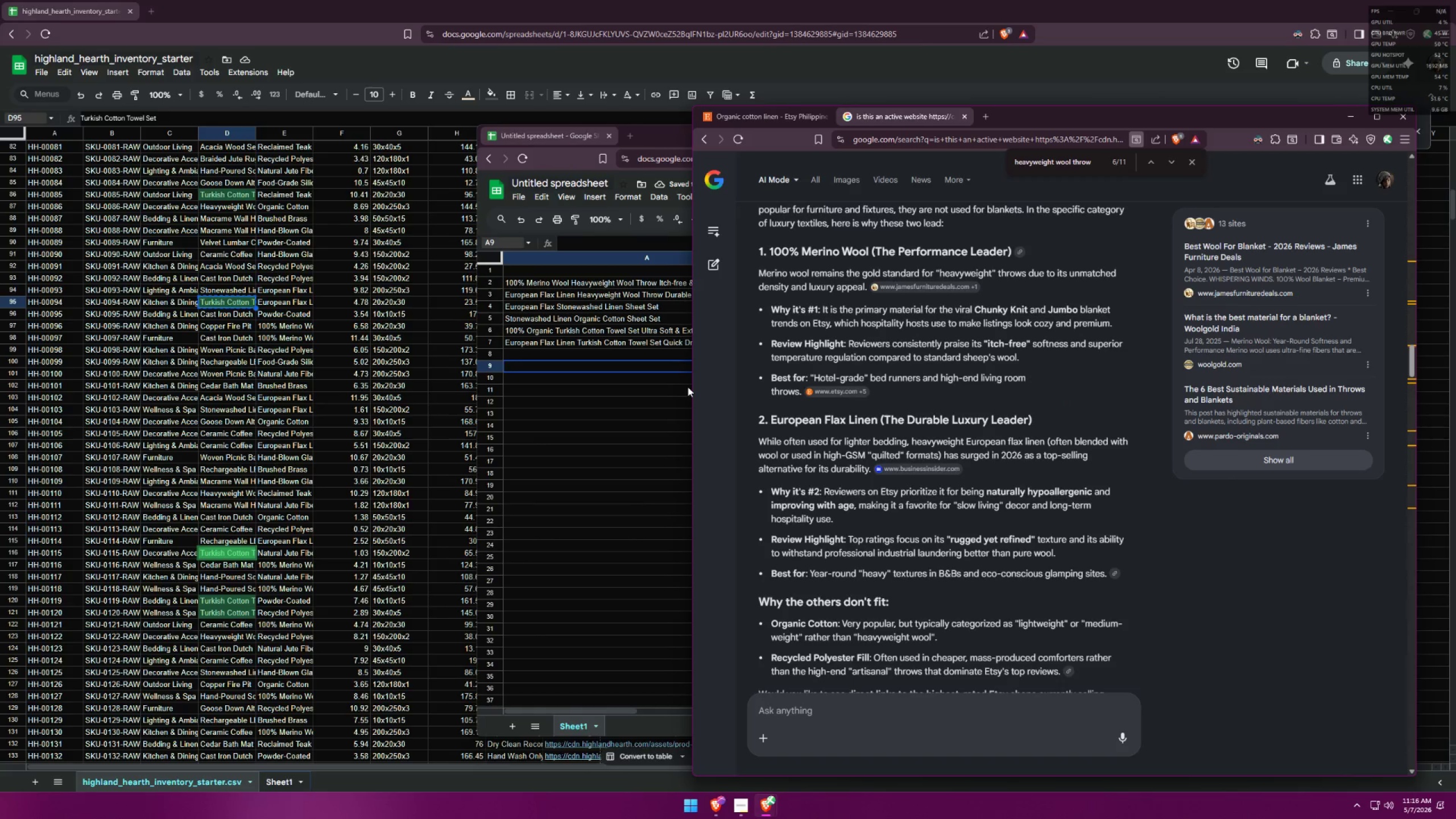 
wait(5.66)
 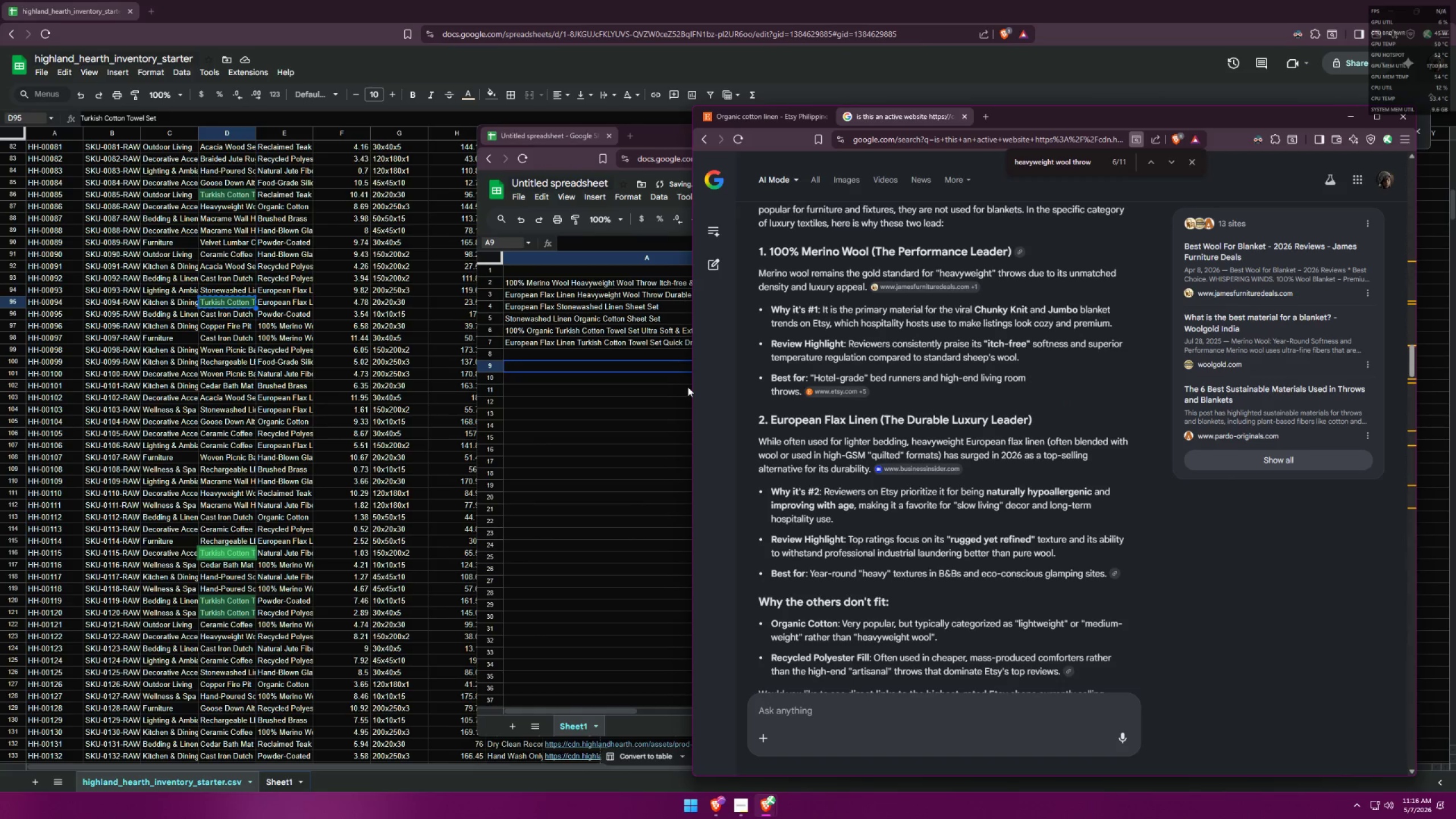 
key(Alt+AltLeft)
 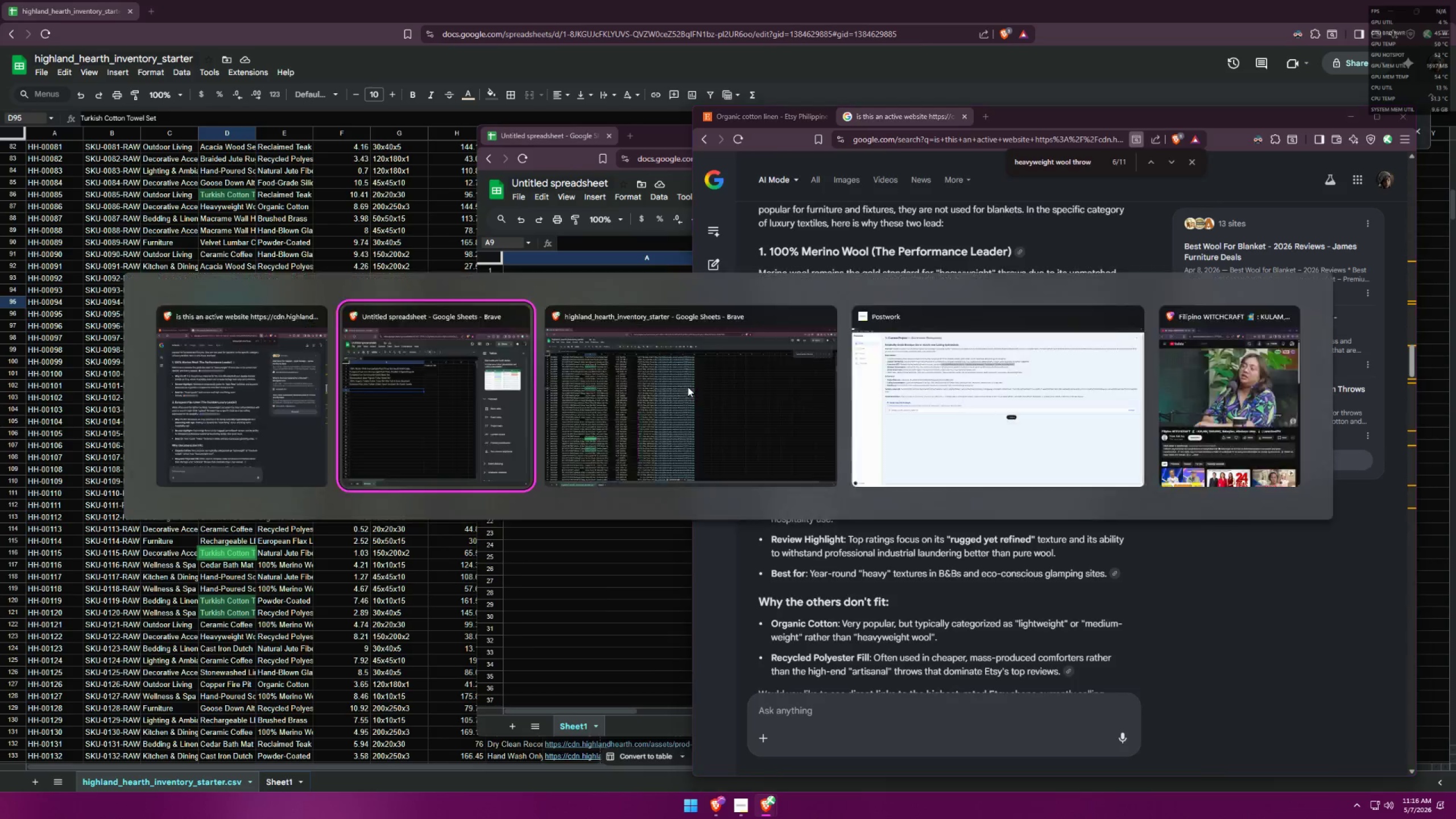 
key(Alt+Tab)
 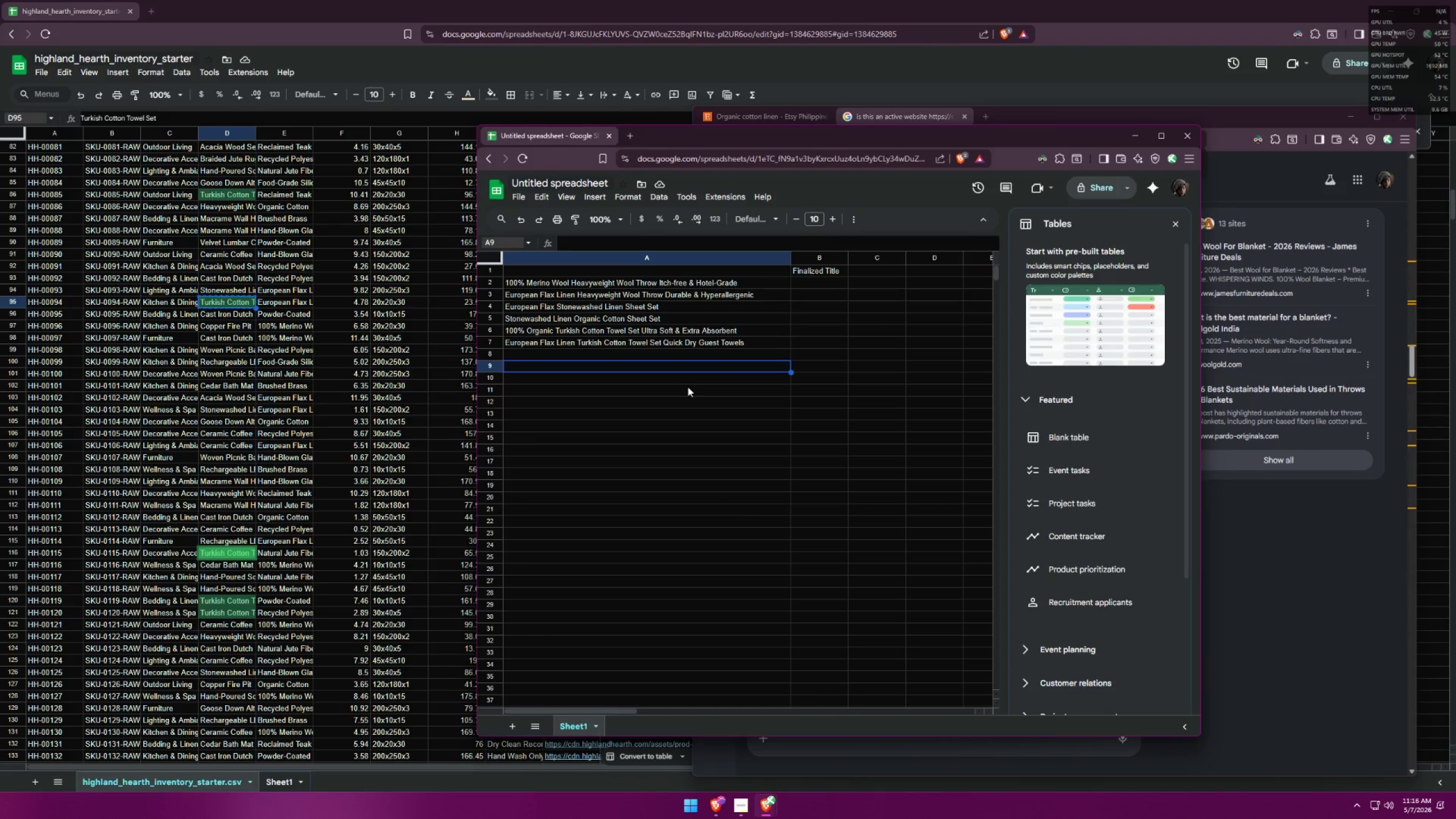 
key(Alt+AltLeft)
 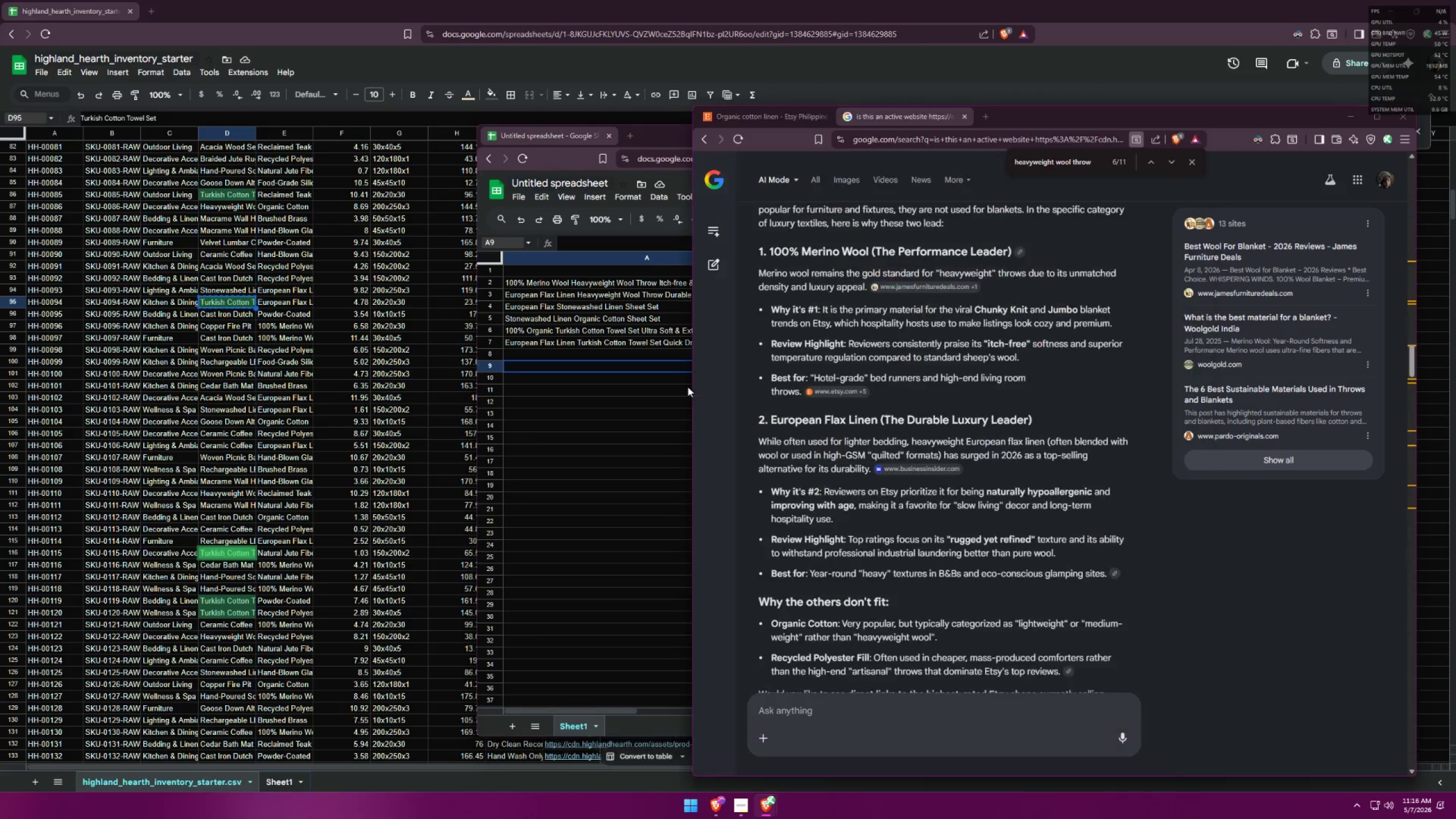 
key(Alt+Tab)
 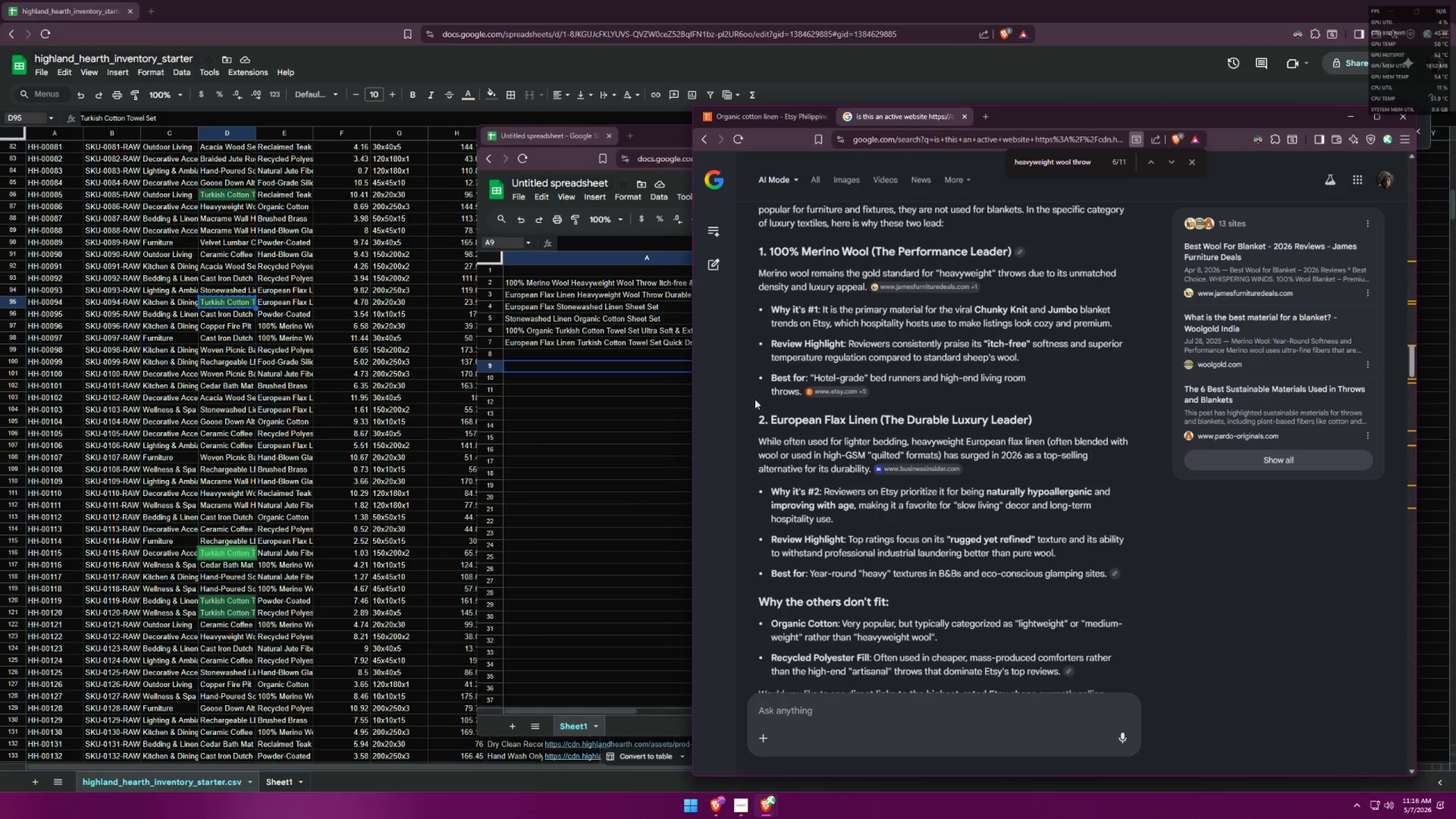 
scroll: coordinate [816, 412], scroll_direction: down, amount: 13.0
 